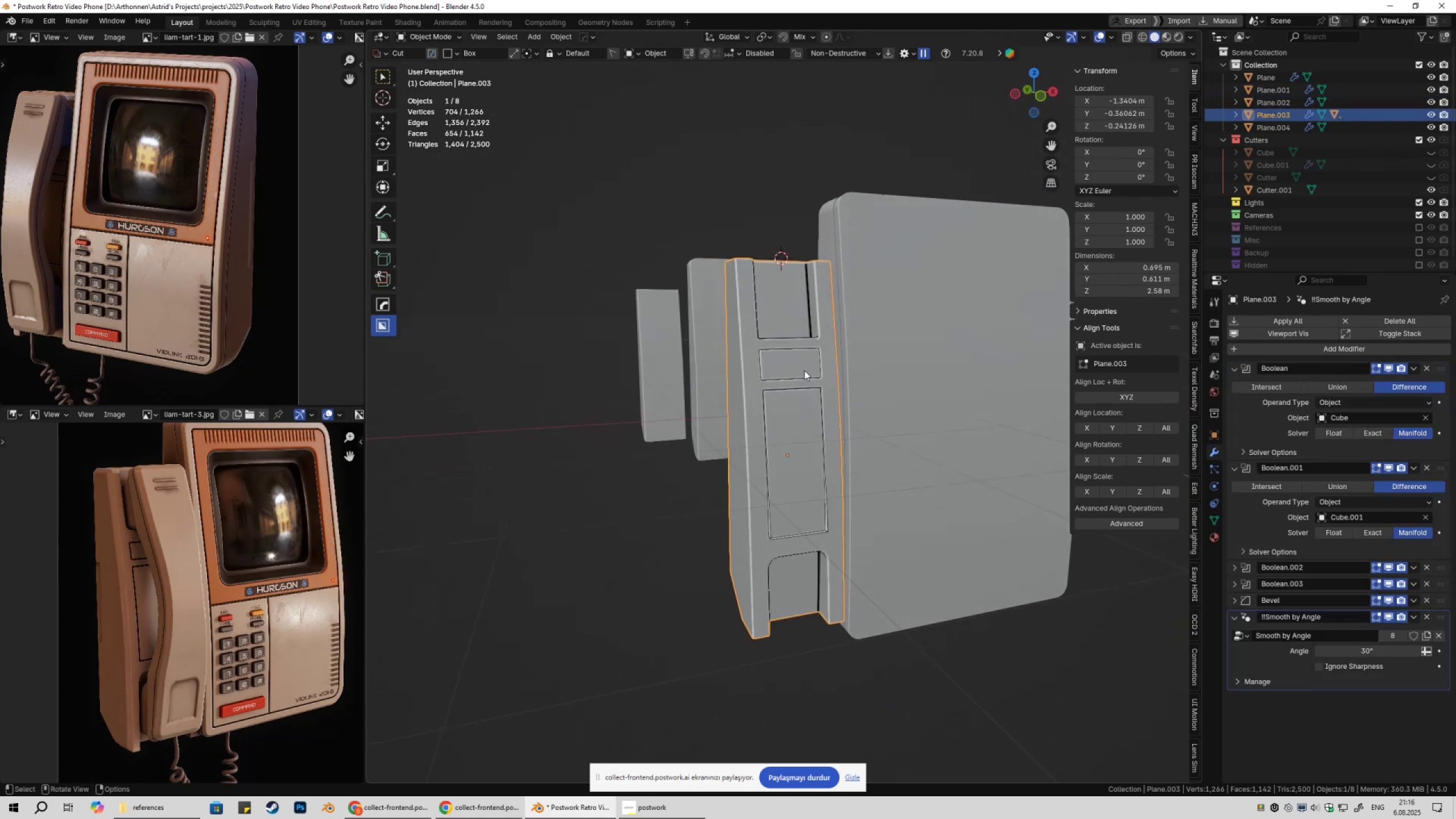 
key(Q)
 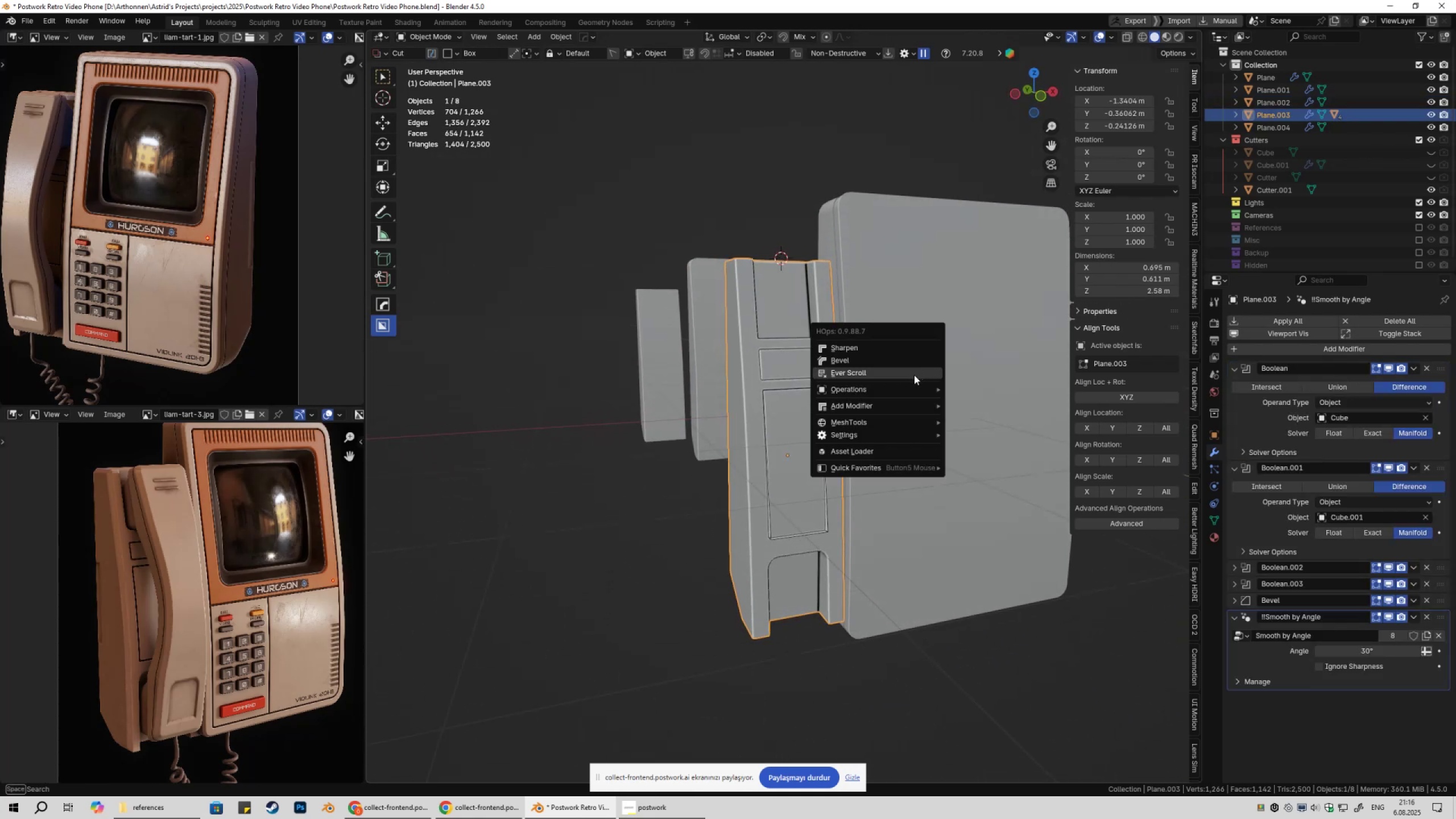 
left_click([914, 375])
 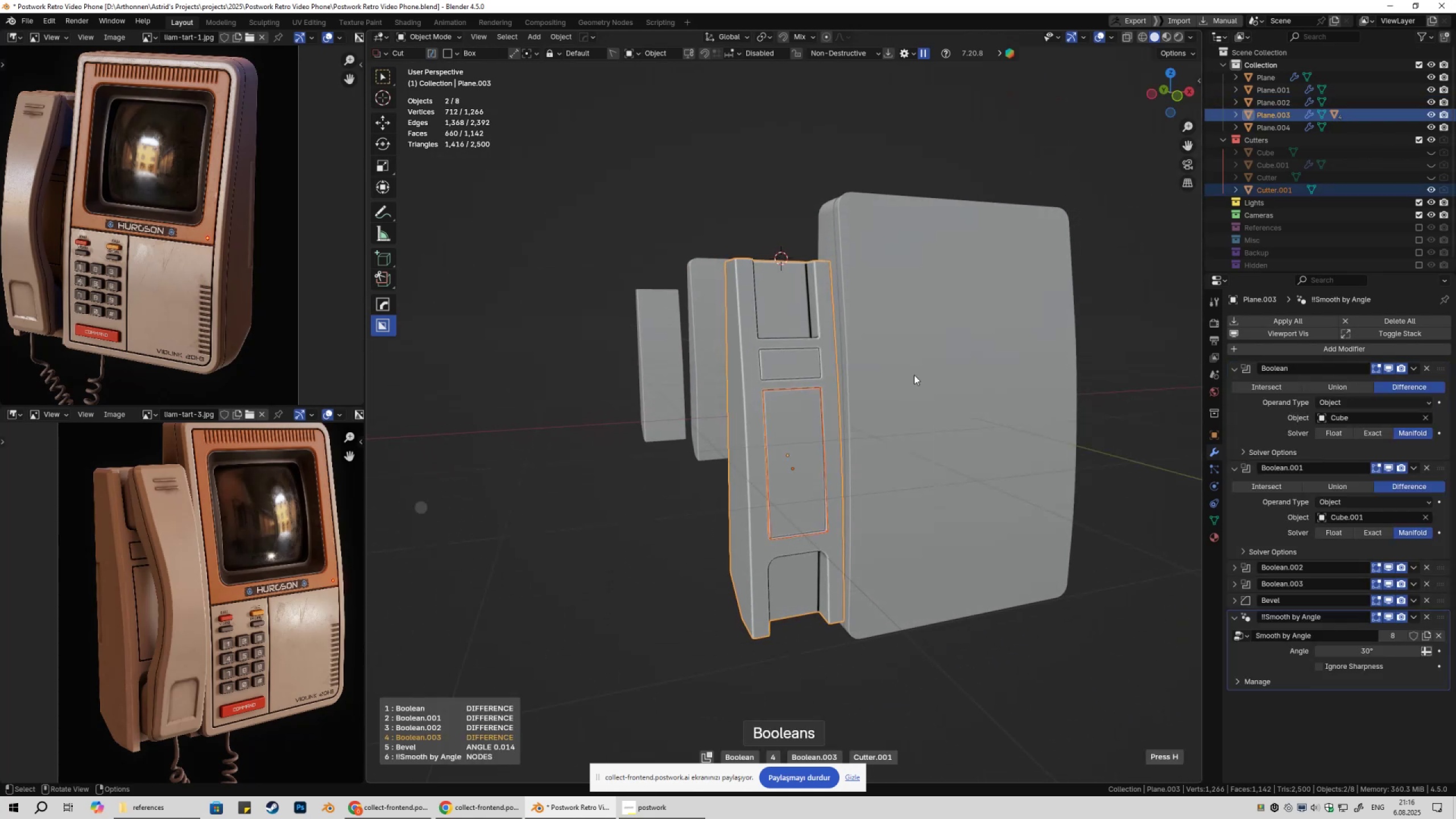 
key(Alt+AltLeft)
 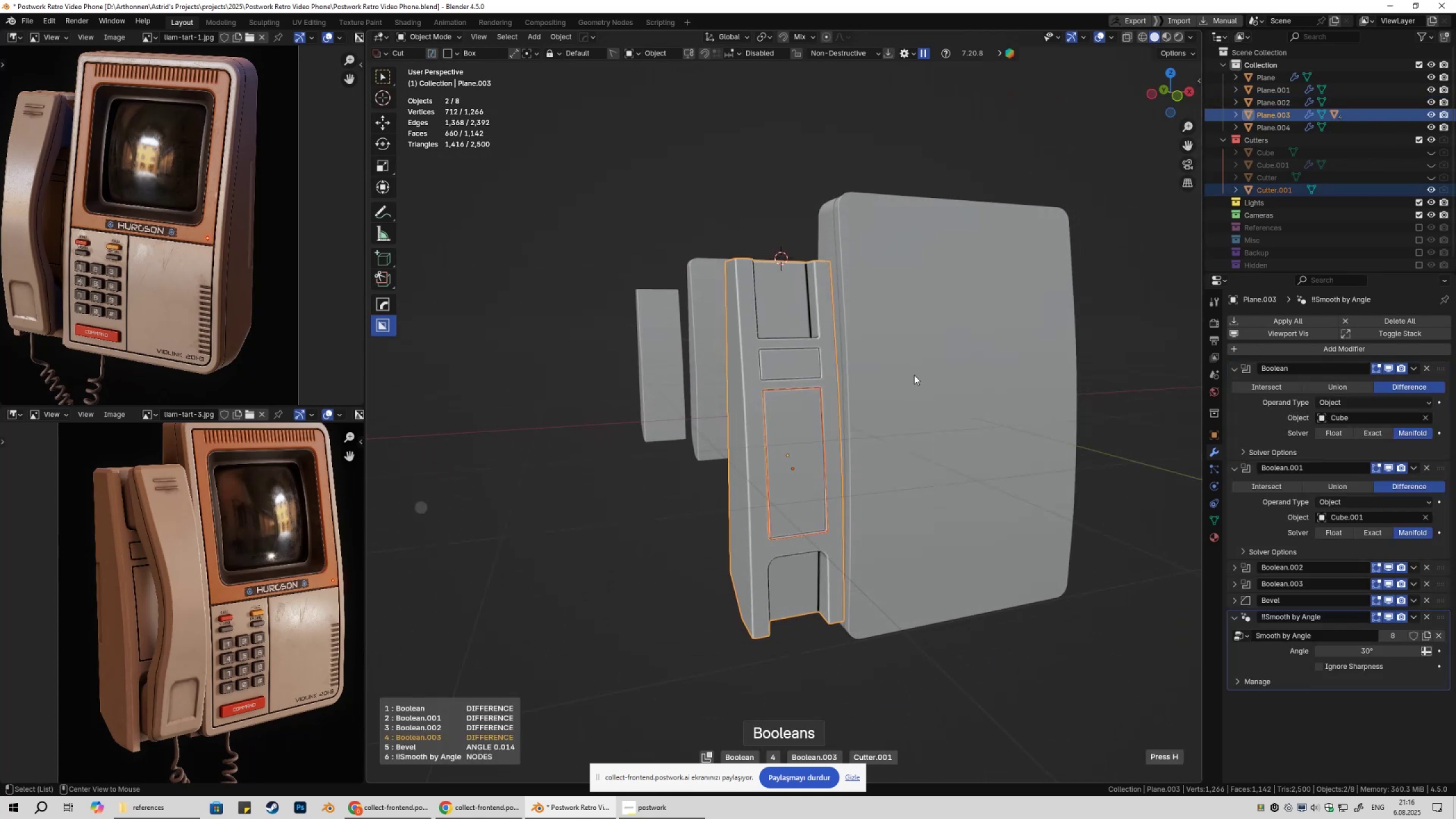 
key(Alt+A)
 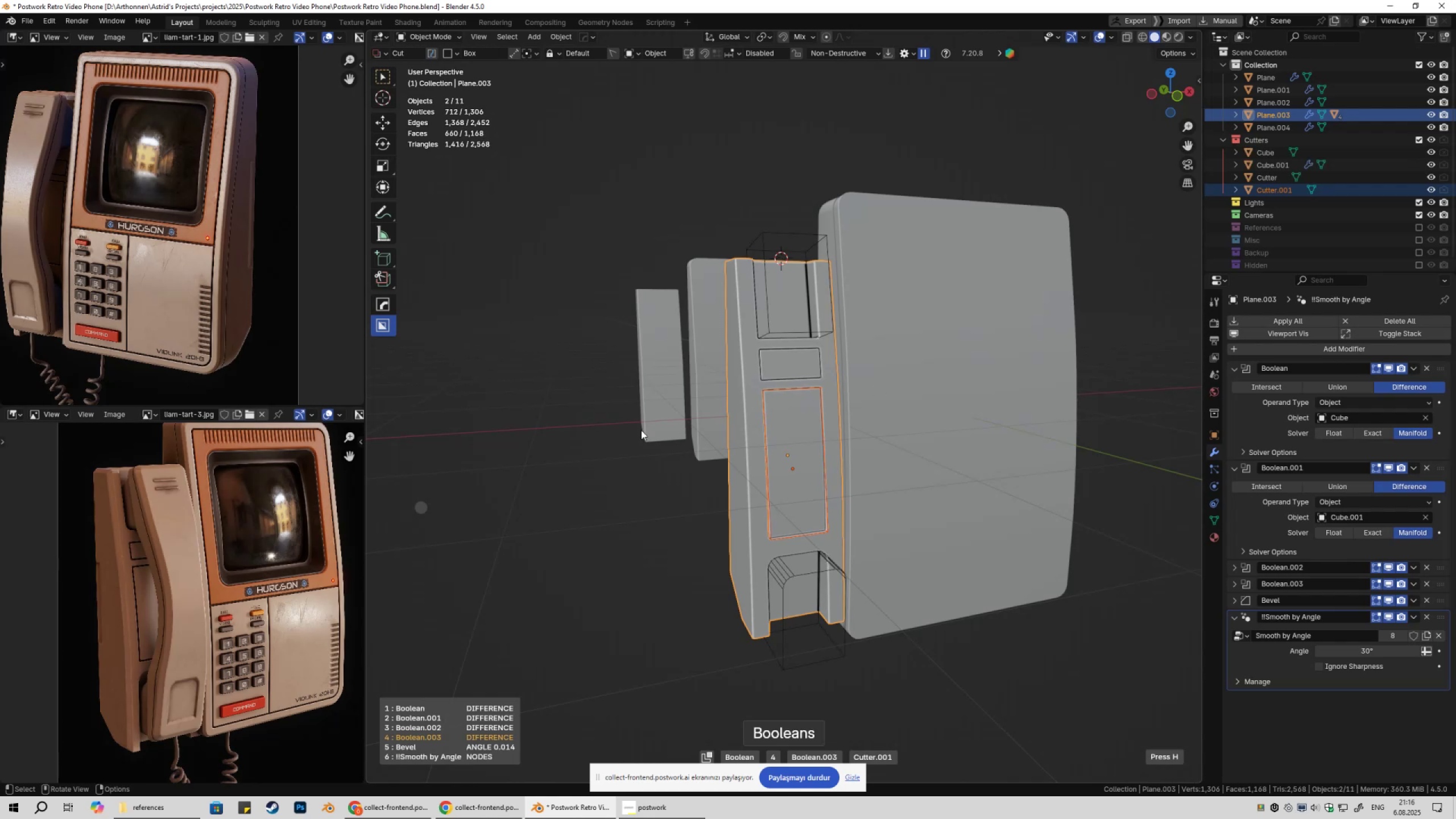 
left_click([621, 434])
 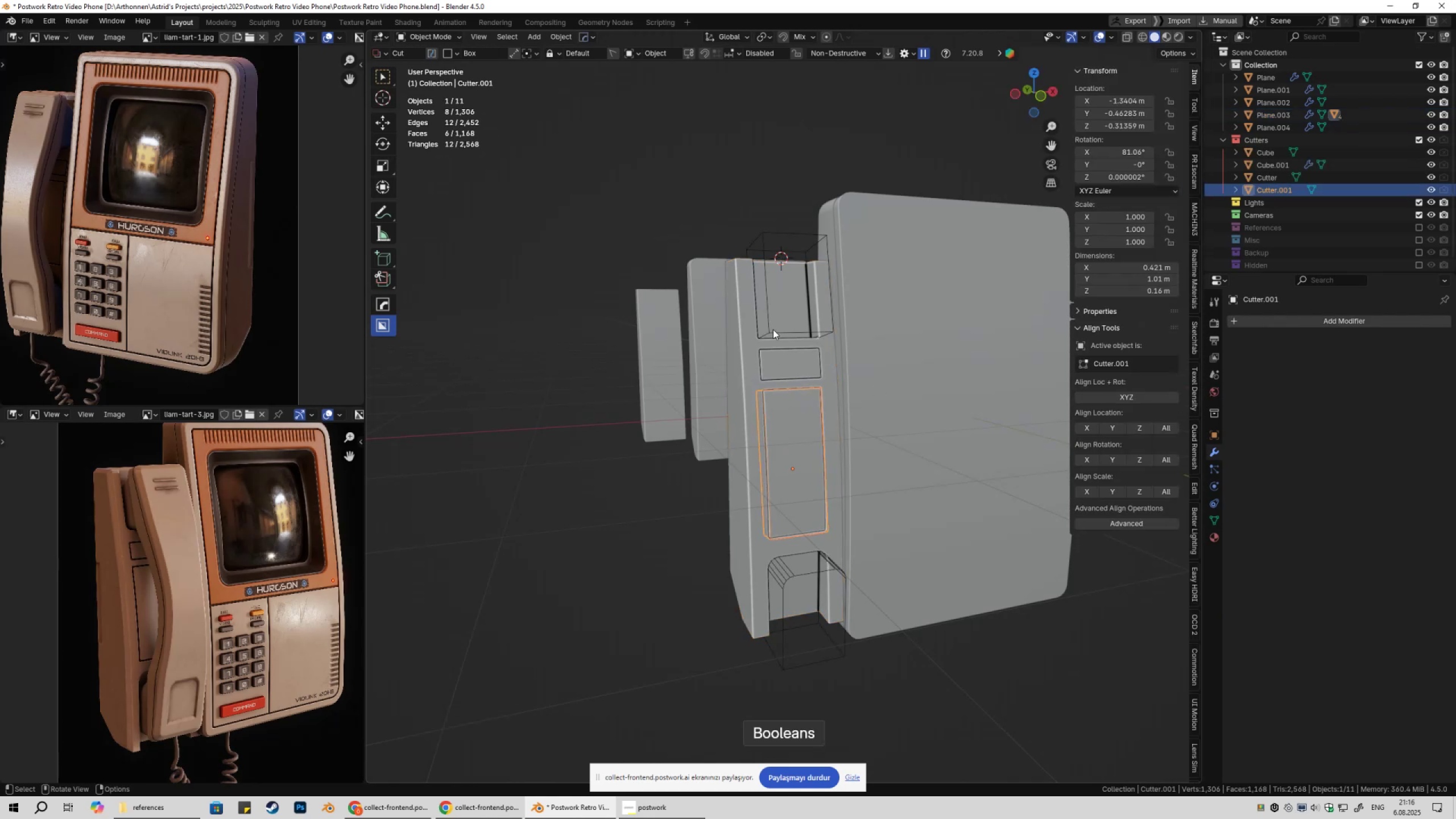 
left_click([773, 329])
 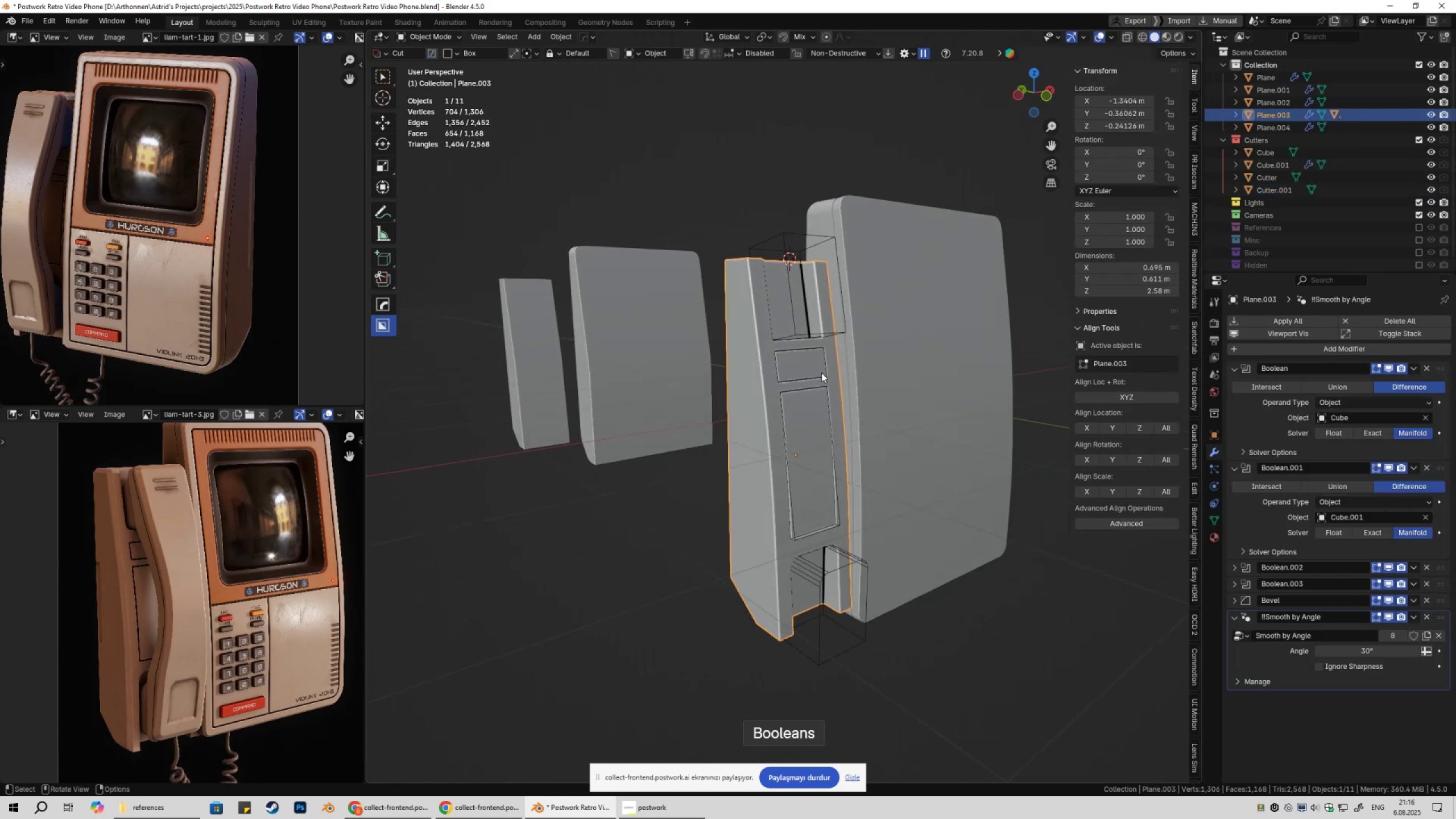 
left_click([805, 341])
 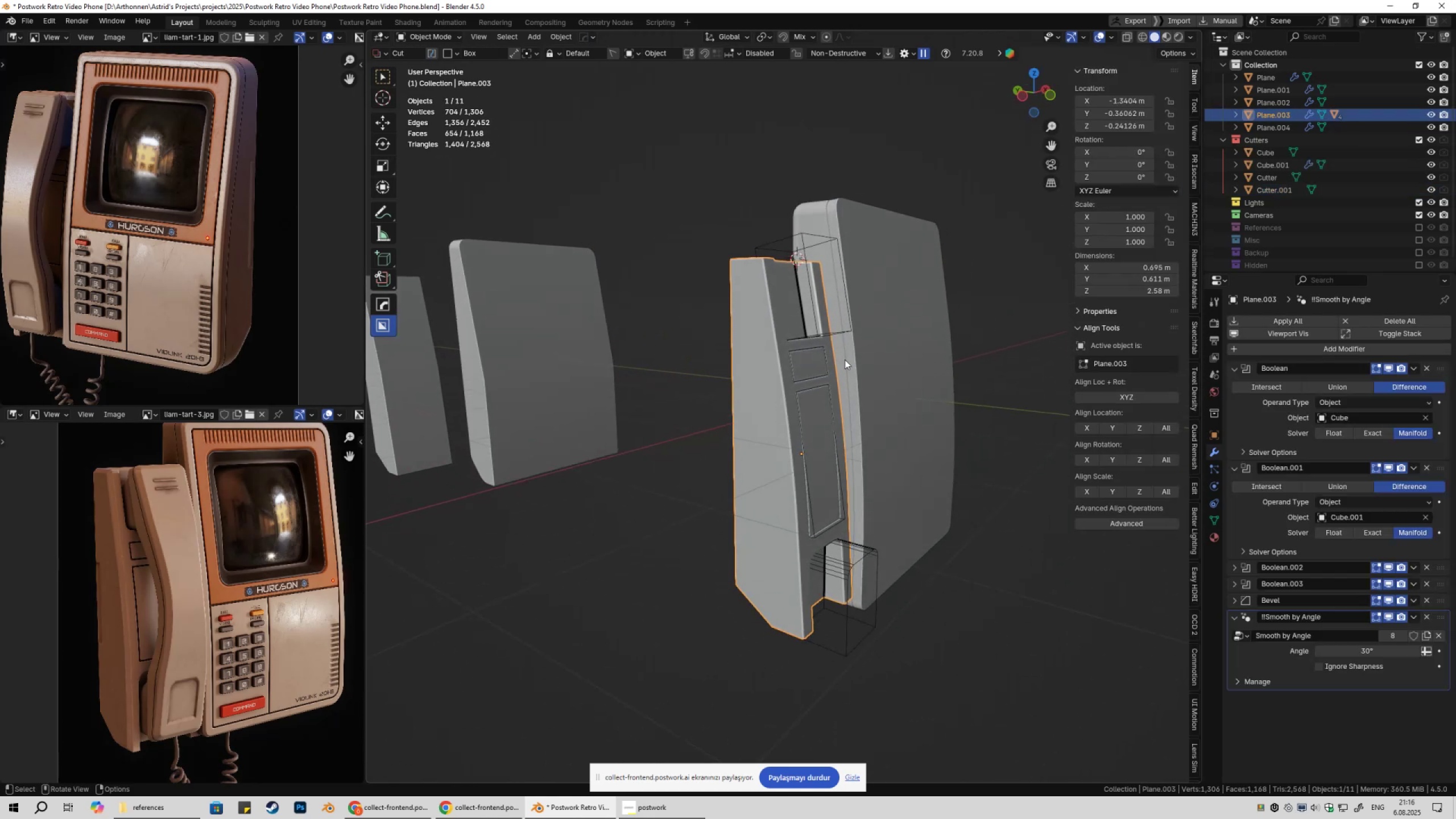 
scroll: coordinate [826, 349], scroll_direction: up, amount: 1.0
 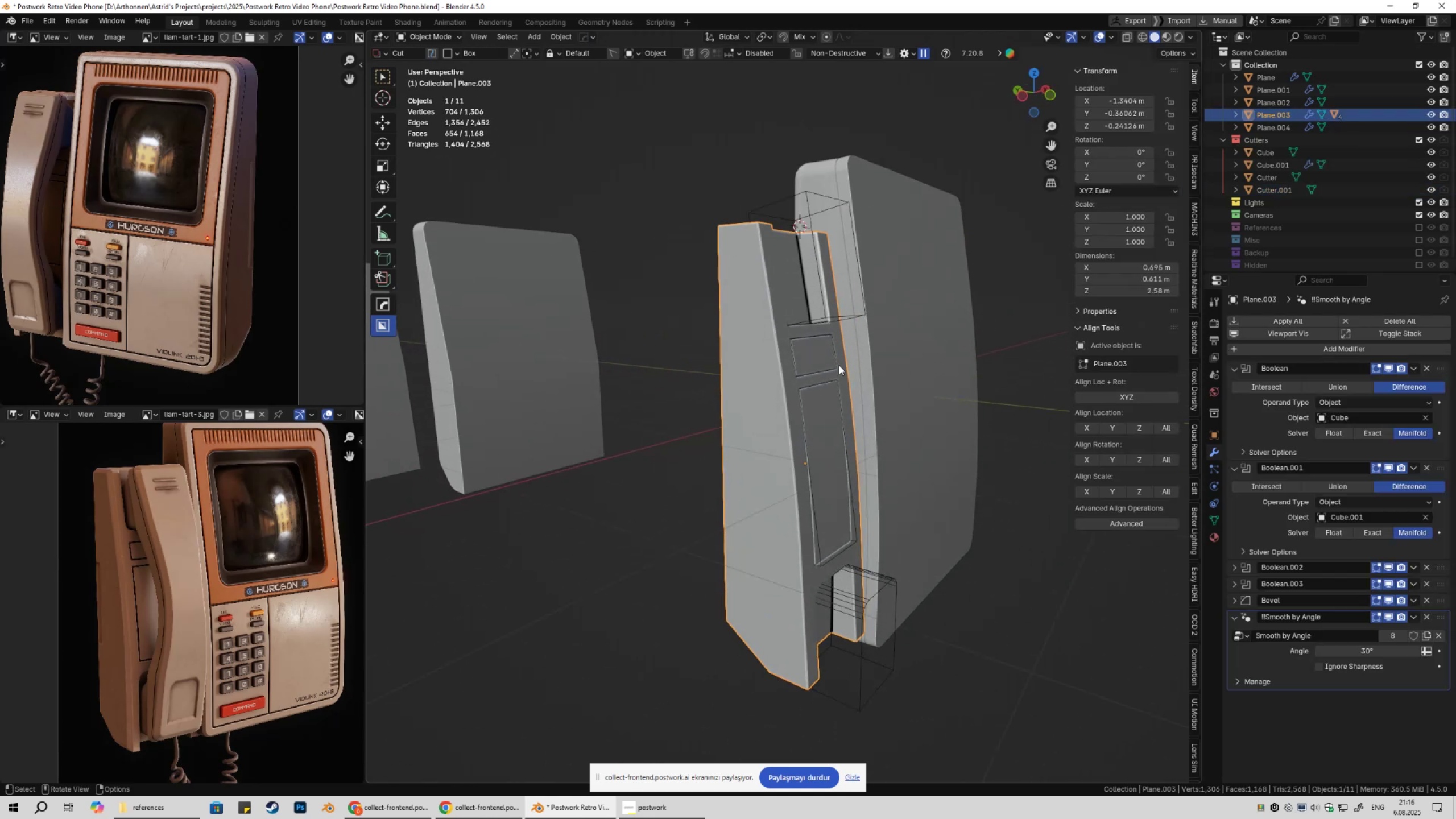 
key(Z)
 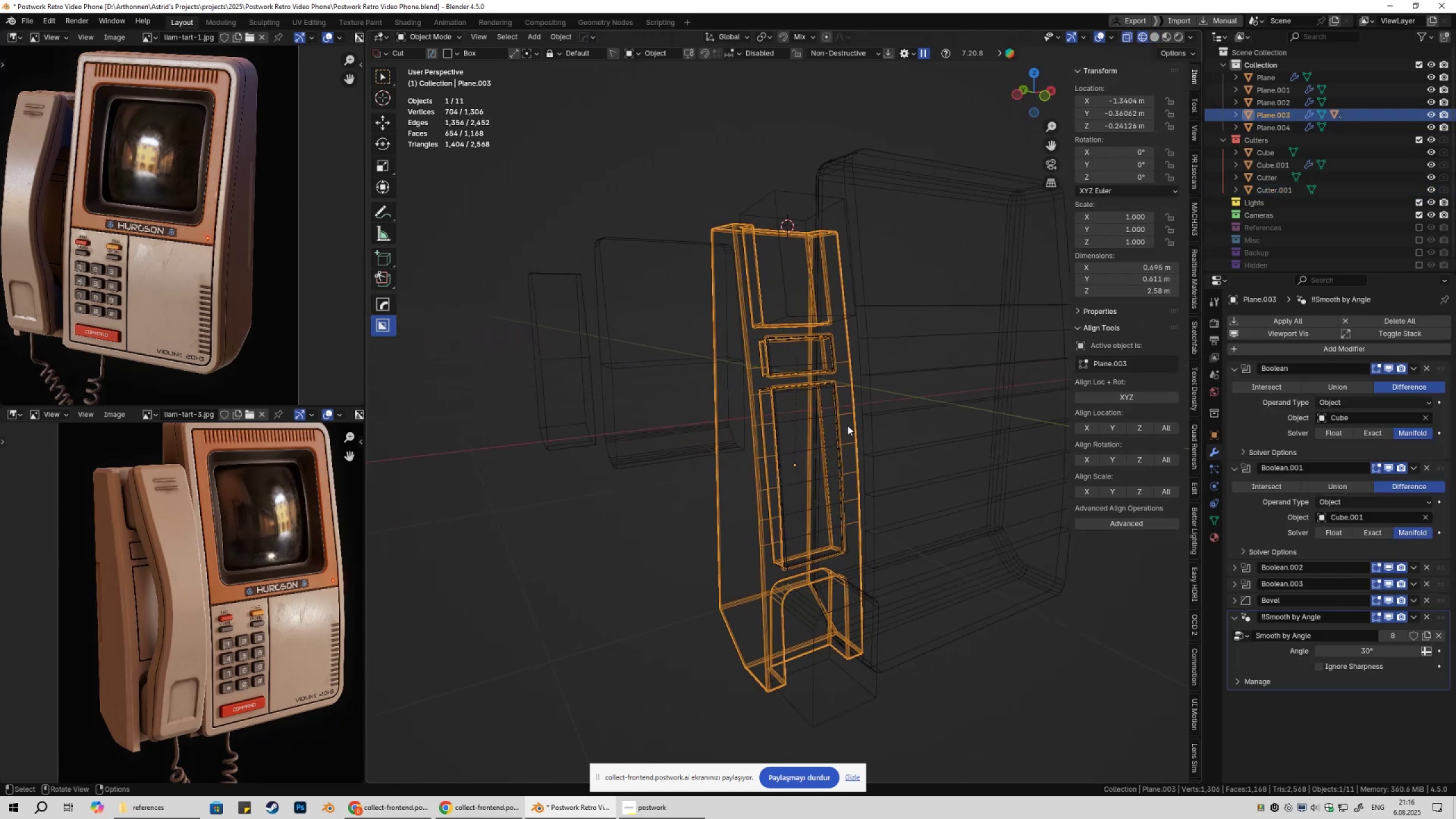 
key(Numpad1)
 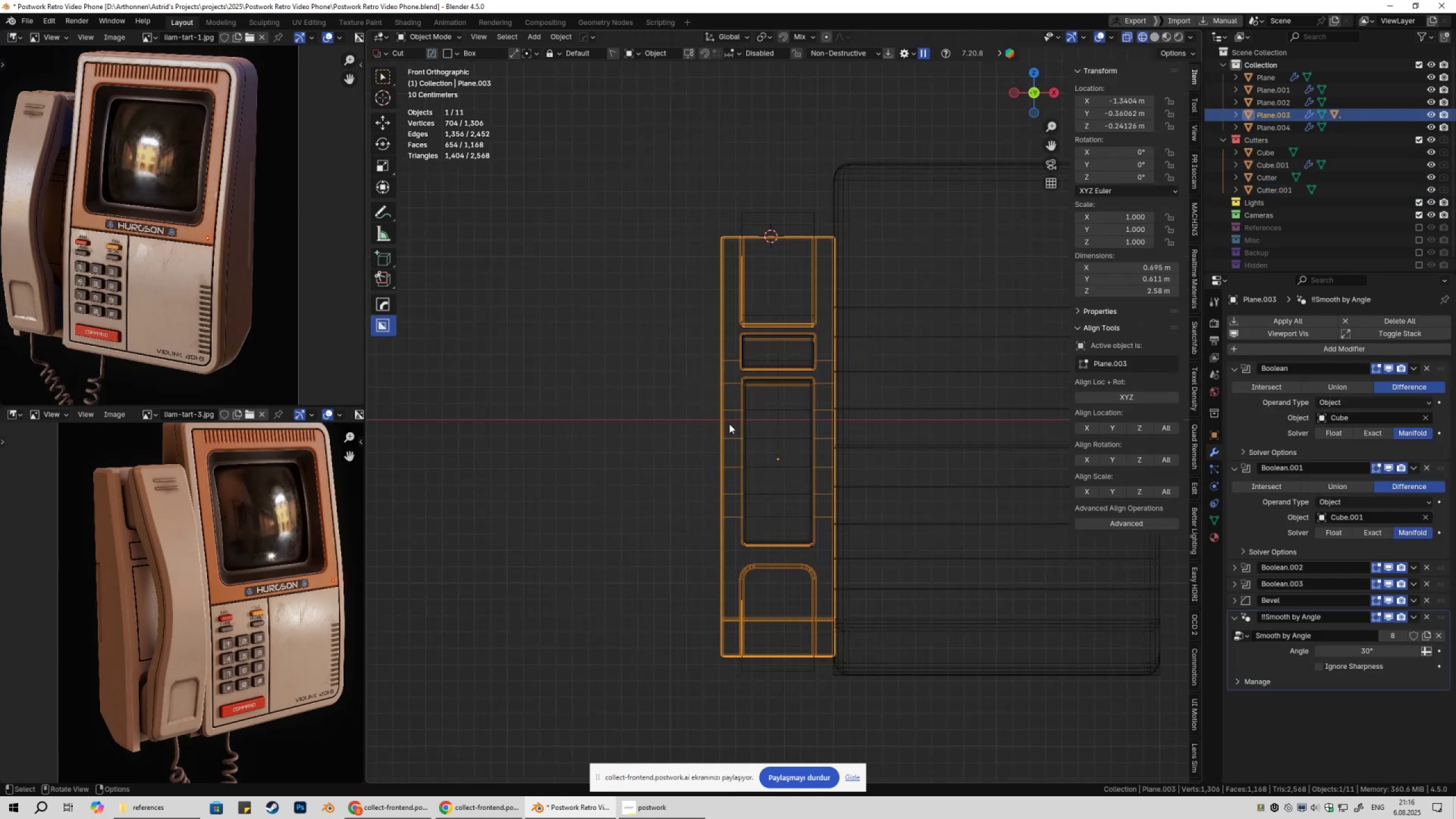 
scroll: coordinate [812, 507], scroll_direction: down, amount: 7.0
 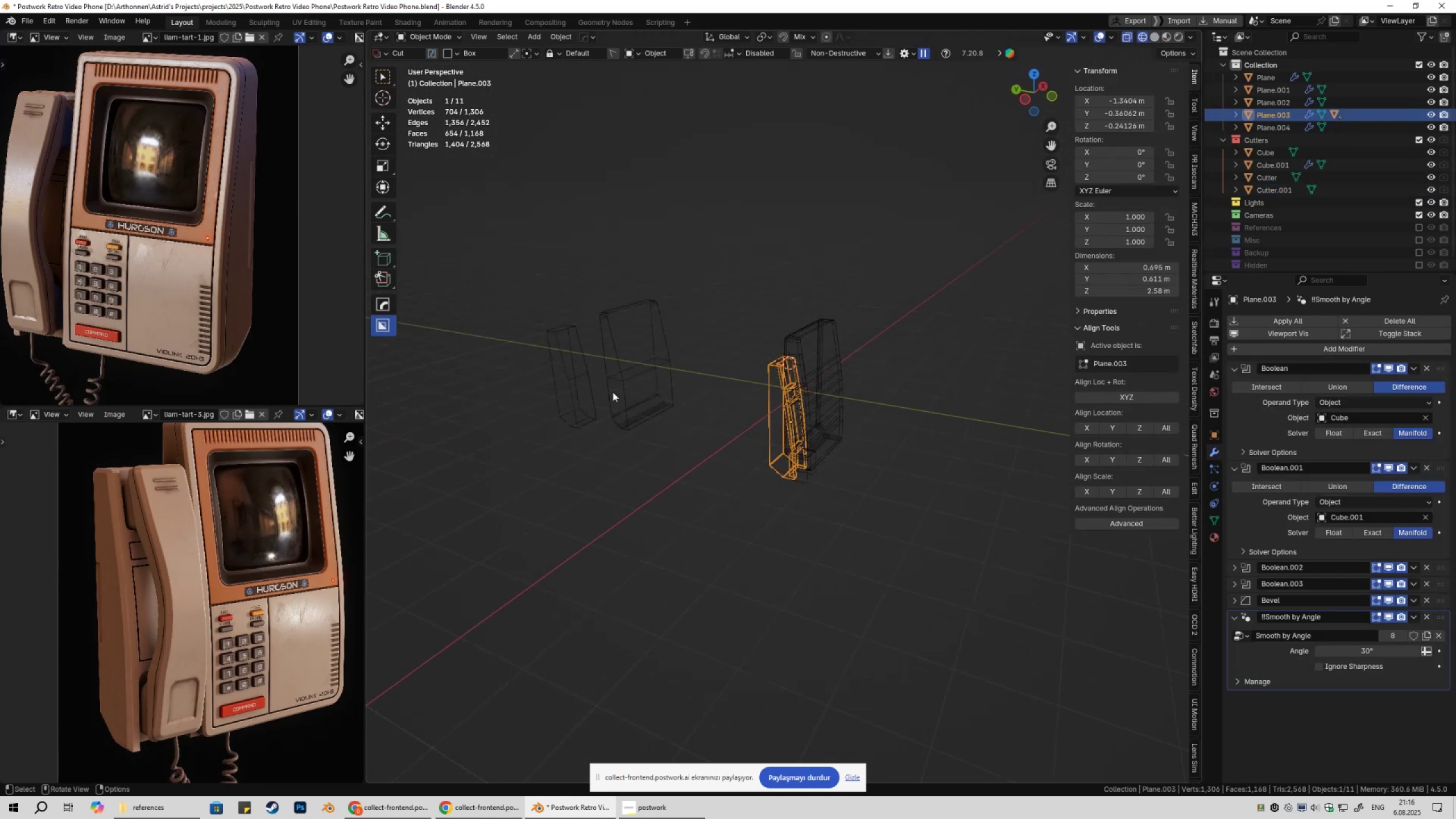 
left_click_drag(start_coordinate=[526, 268], to_coordinate=[652, 472])
 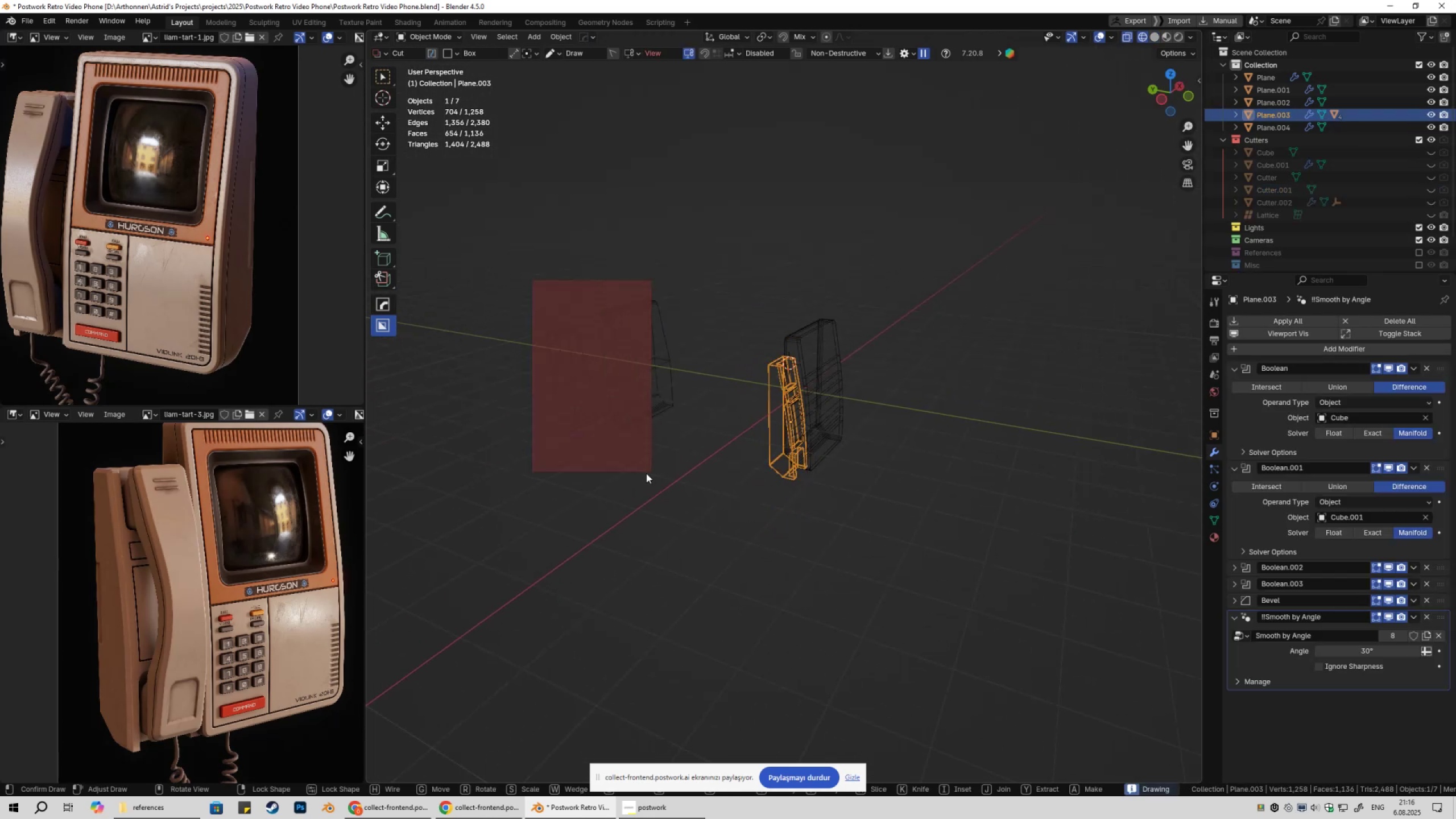 
key(G)
 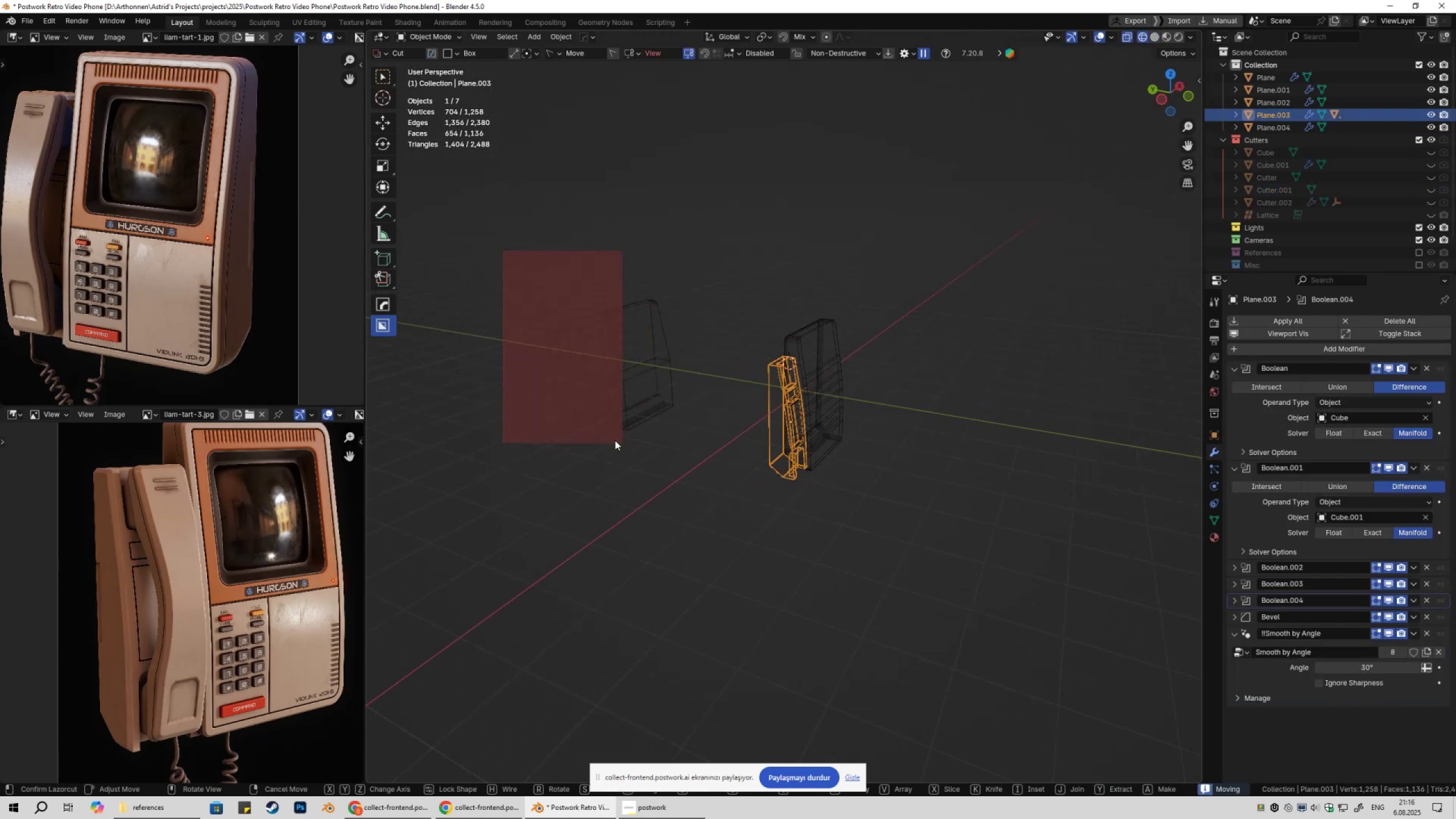 
key(Escape)
 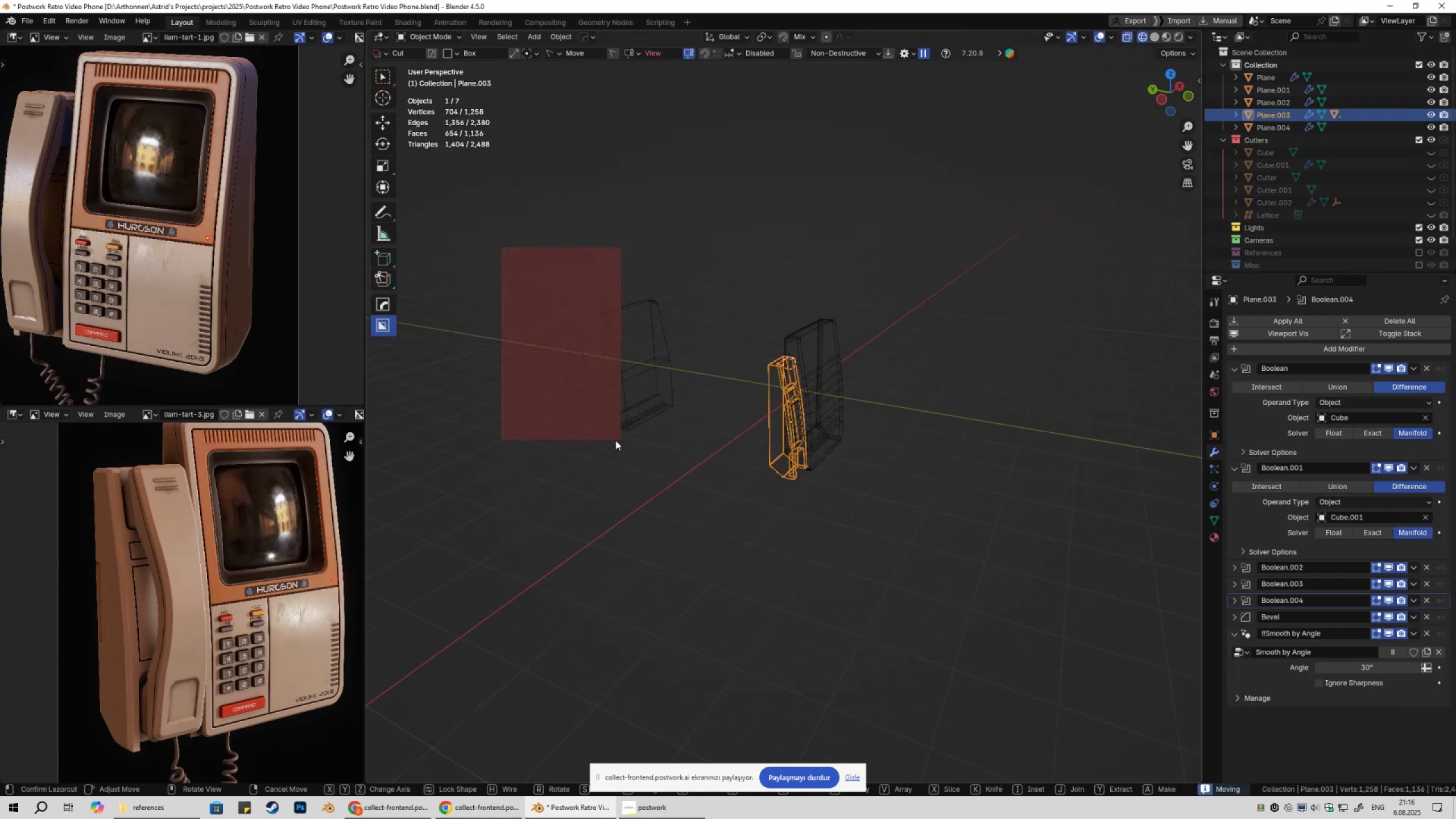 
key(Escape)
 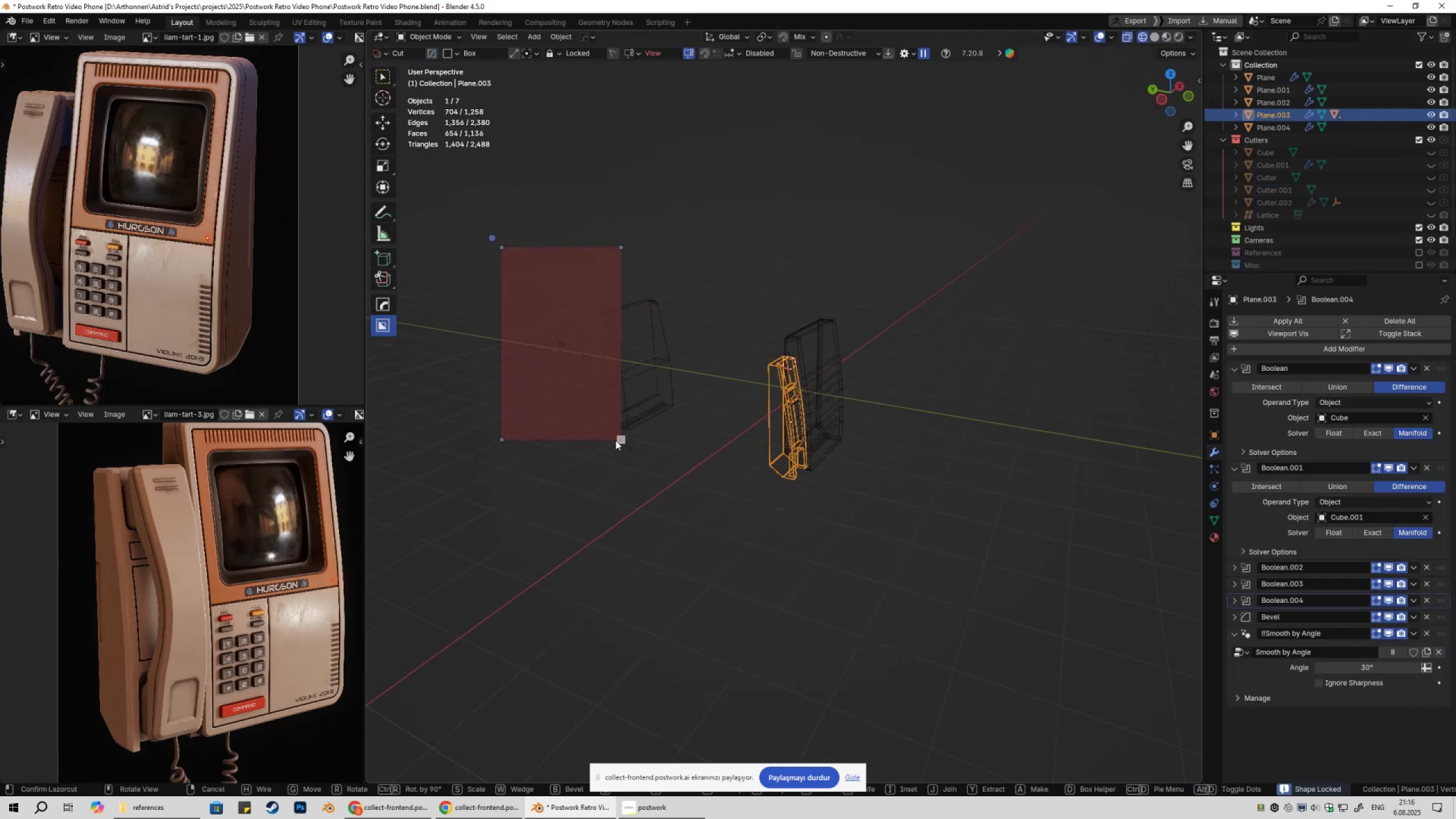 
key(Escape)
 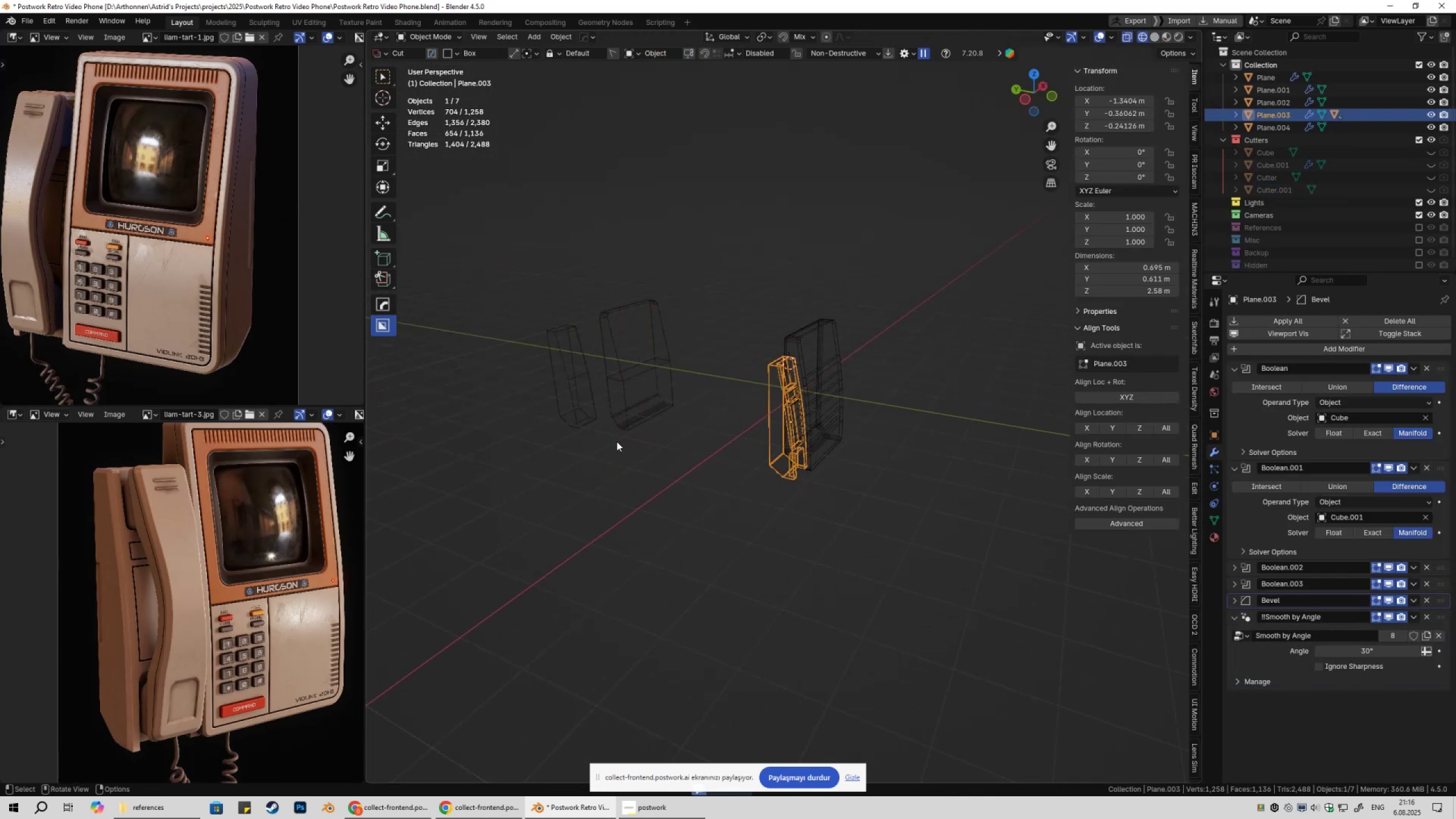 
key(Escape)
 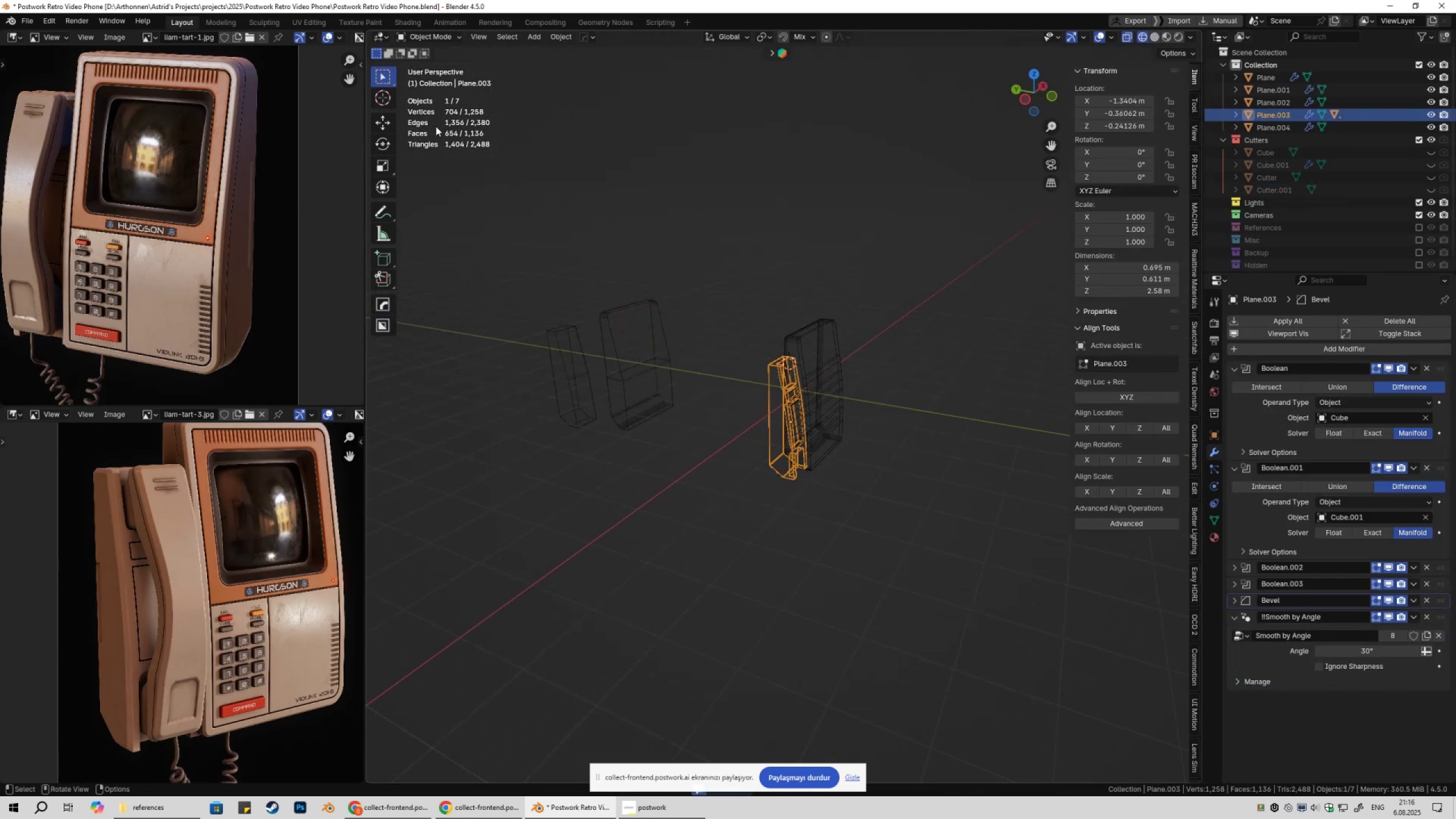 
middle_click([589, 247])
 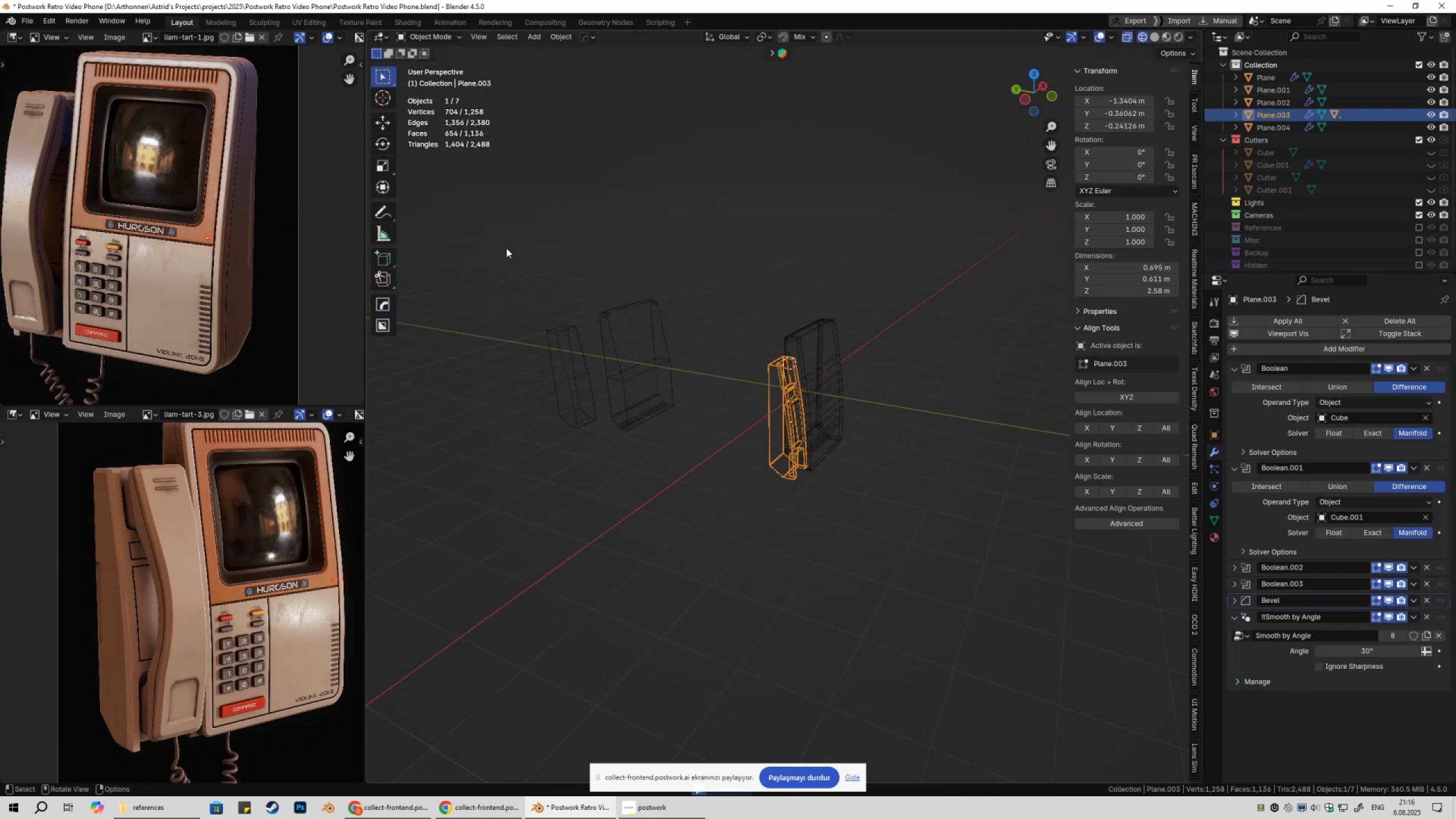 
left_click_drag(start_coordinate=[504, 251], to_coordinate=[665, 450])
 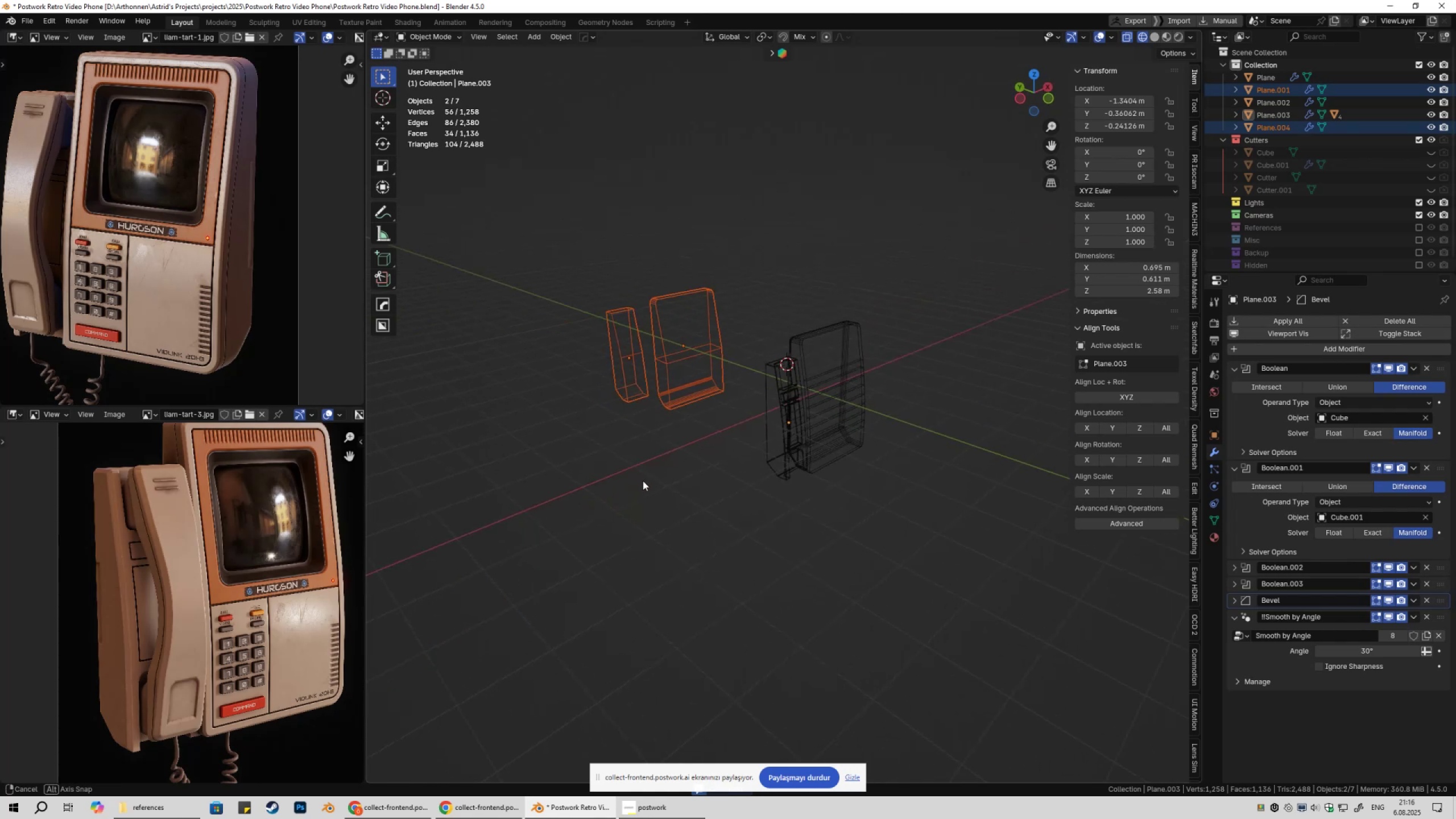 
type(gyx1)
key(Tab)
type(1z1)
key(Tab)
key(Tab)
type(1)
 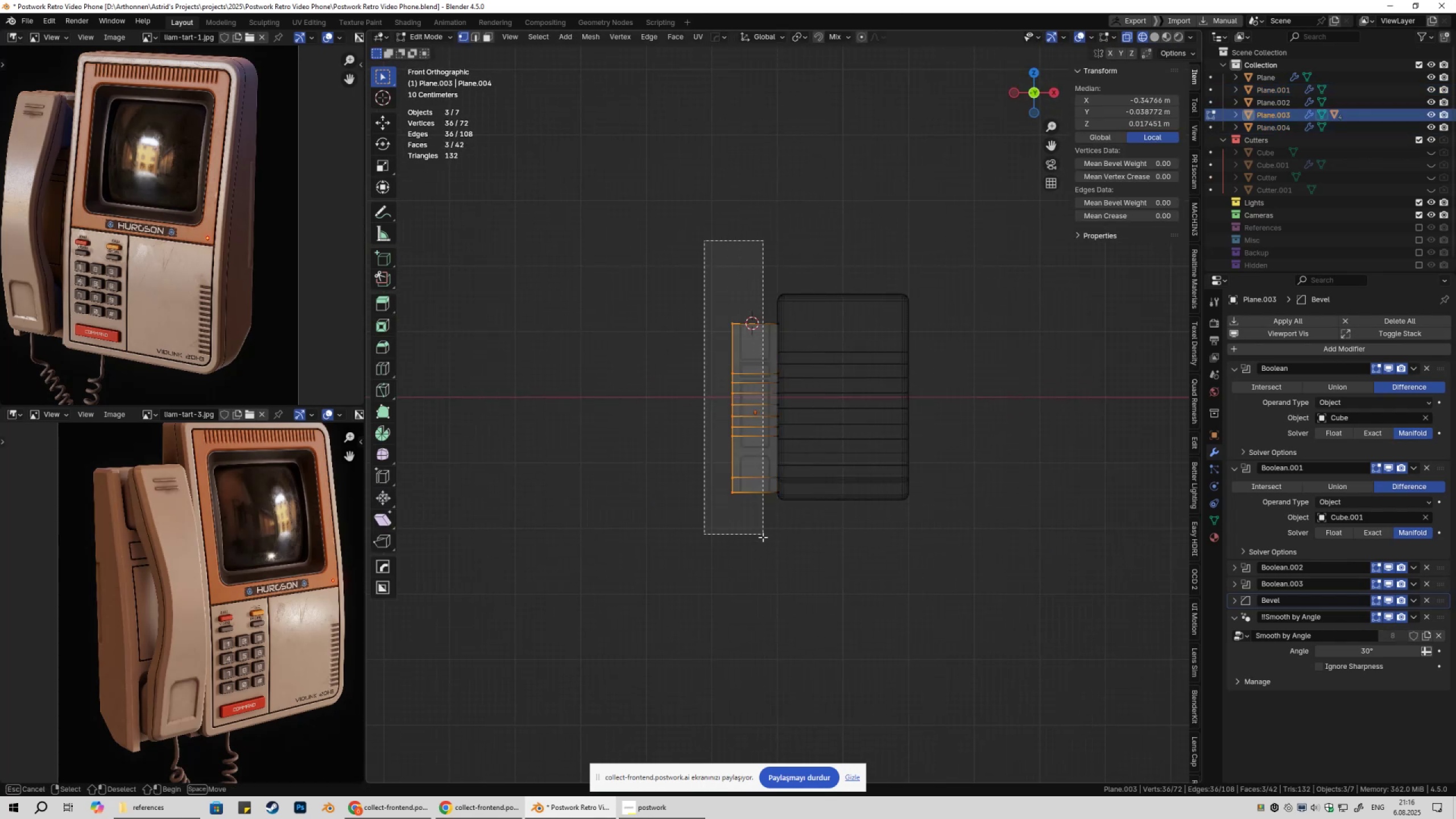 
left_click_drag(start_coordinate=[665, 279], to_coordinate=[732, 519])
 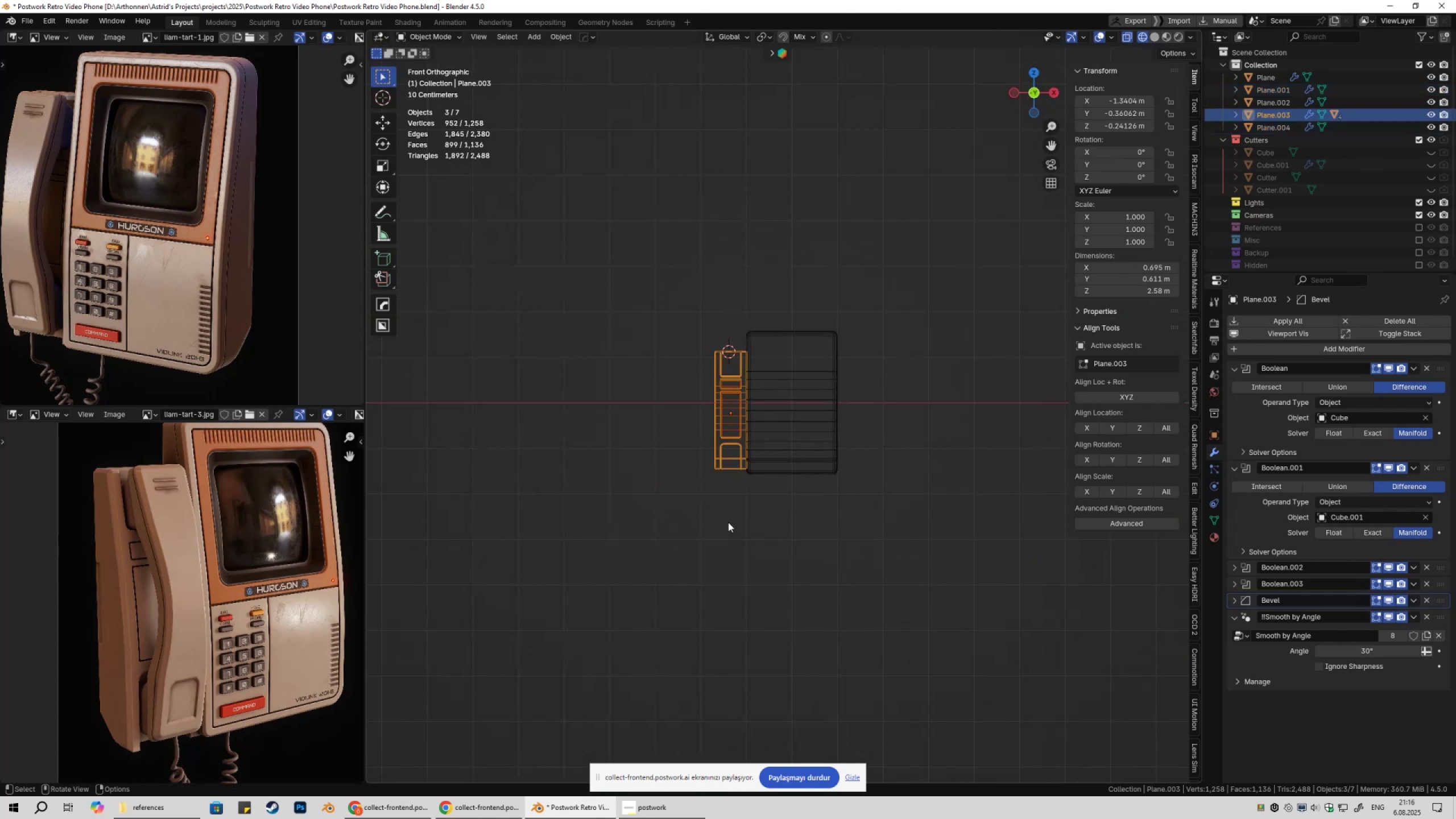 
scroll: coordinate [723, 524], scroll_direction: up, amount: 2.0
 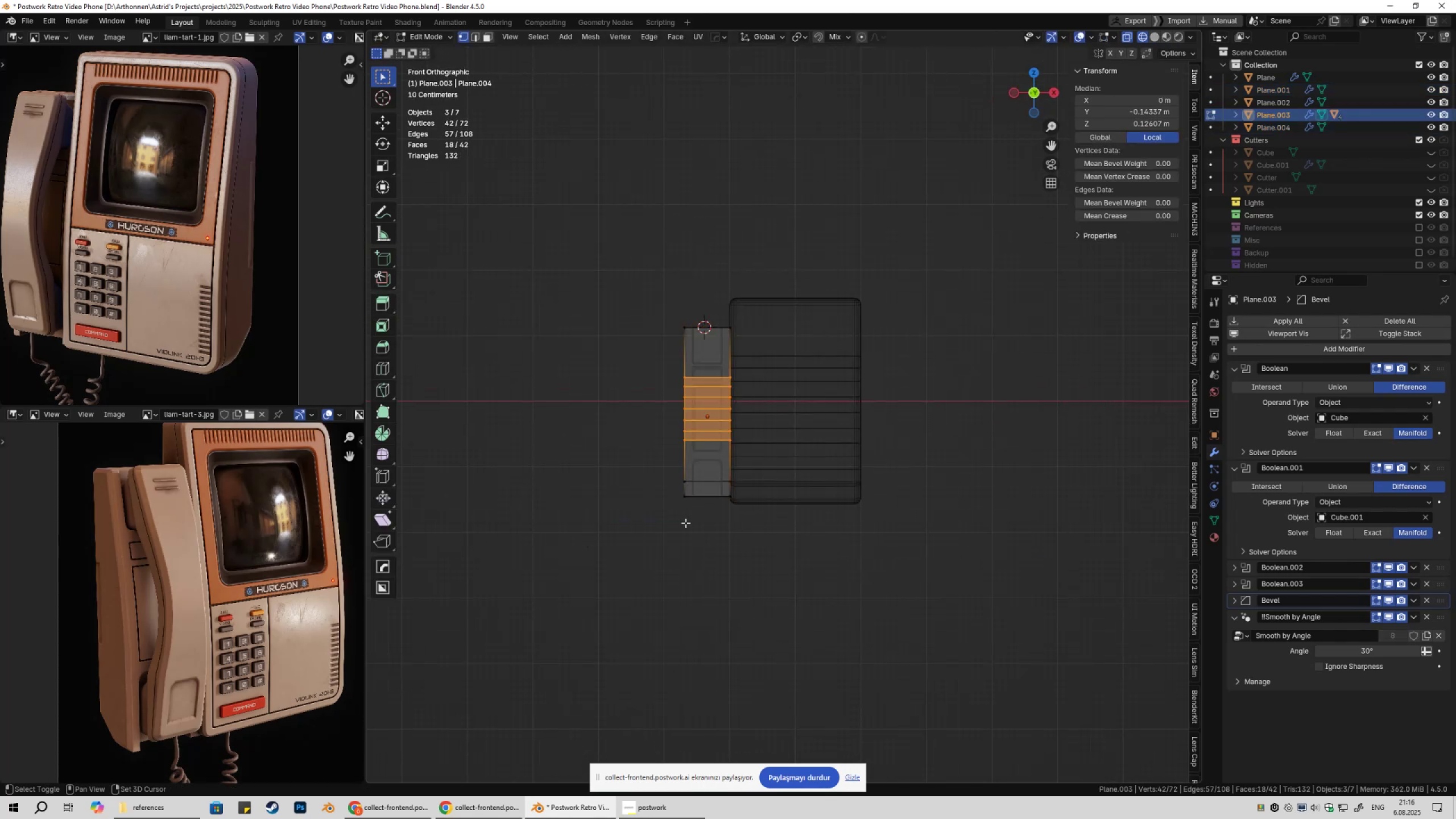 
left_click_drag(start_coordinate=[664, 262], to_coordinate=[762, 552])
 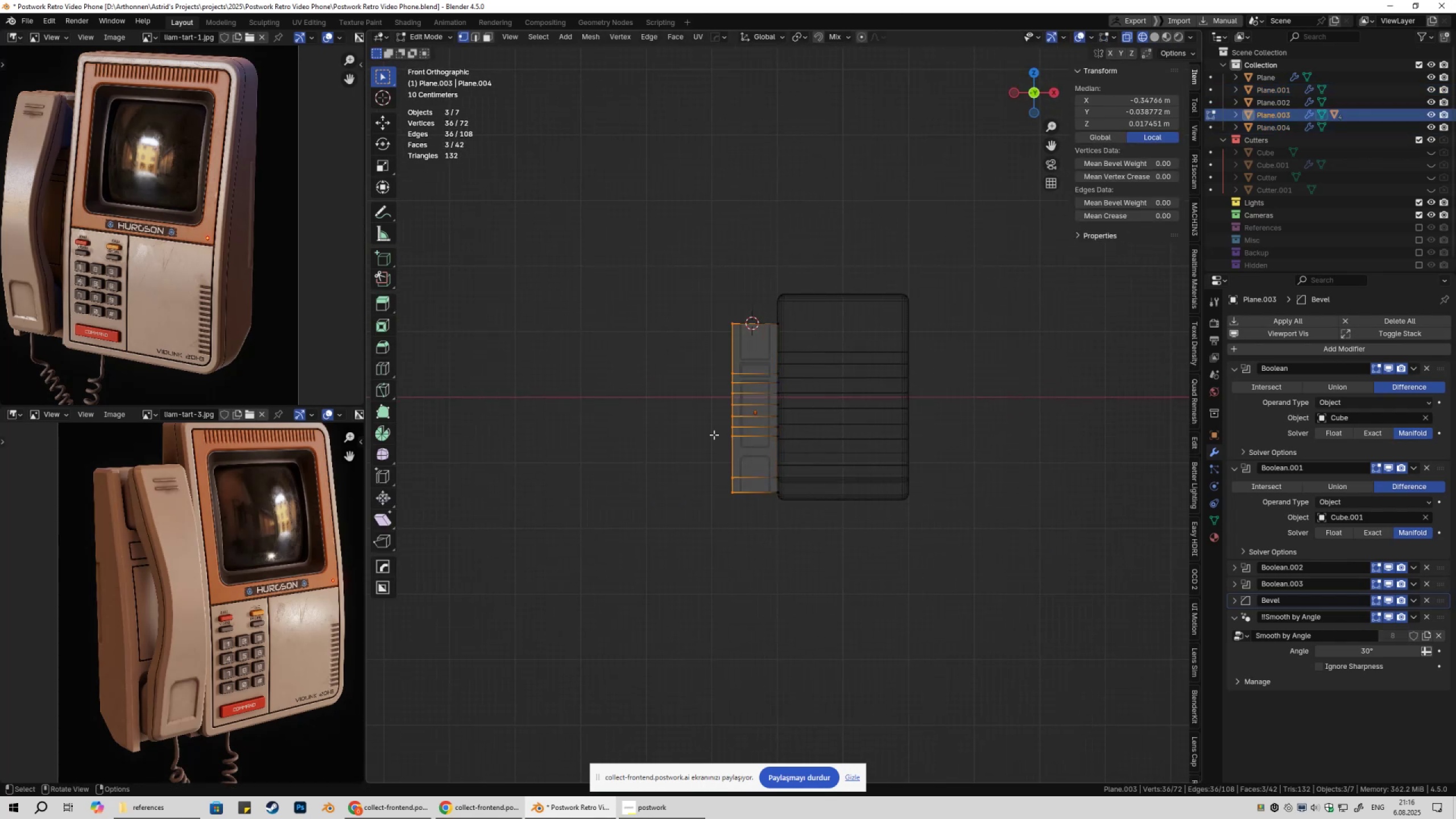 
left_click_drag(start_coordinate=[682, 240], to_coordinate=[747, 551])
 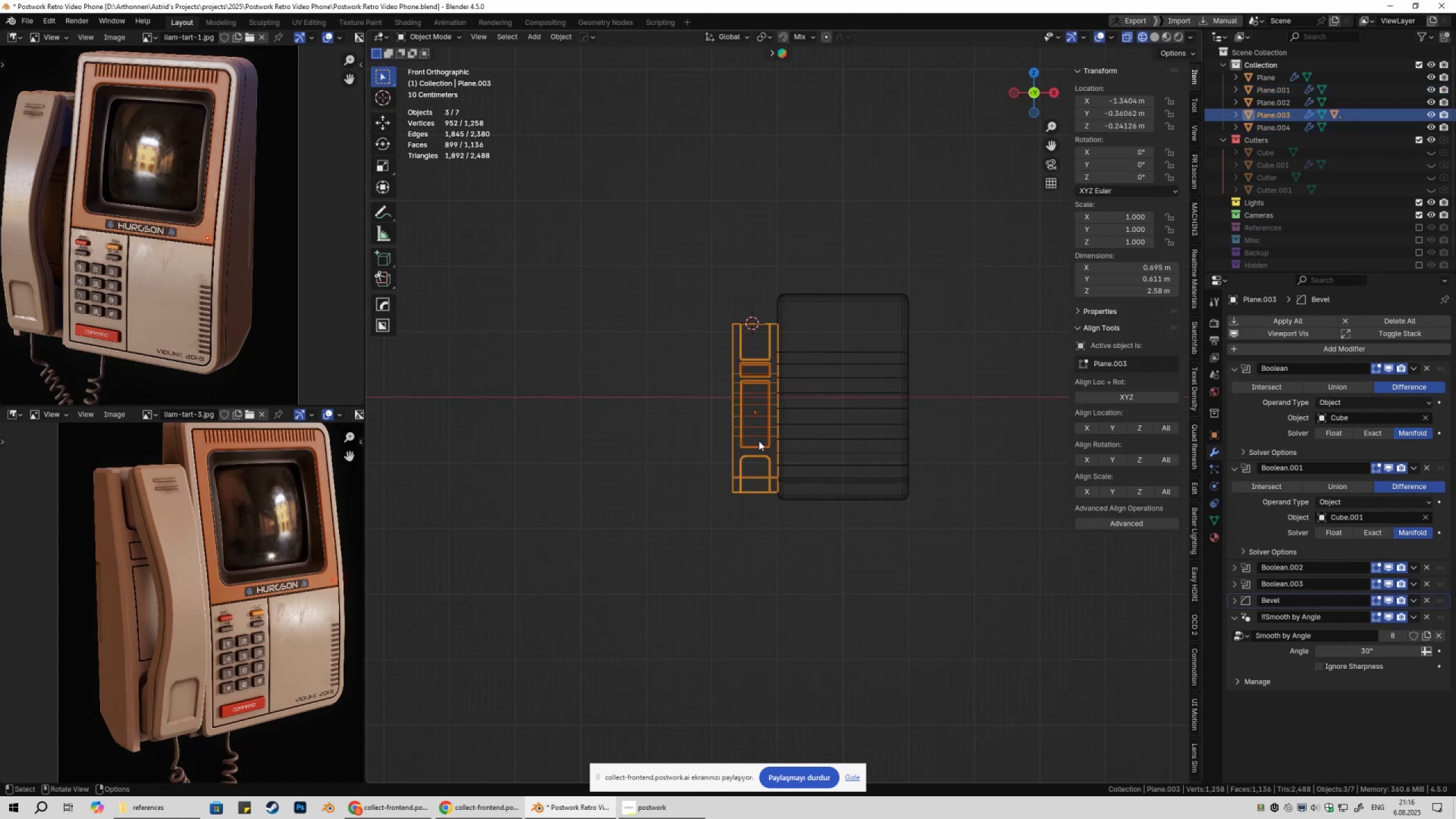 
left_click_drag(start_coordinate=[690, 251], to_coordinate=[766, 540])
 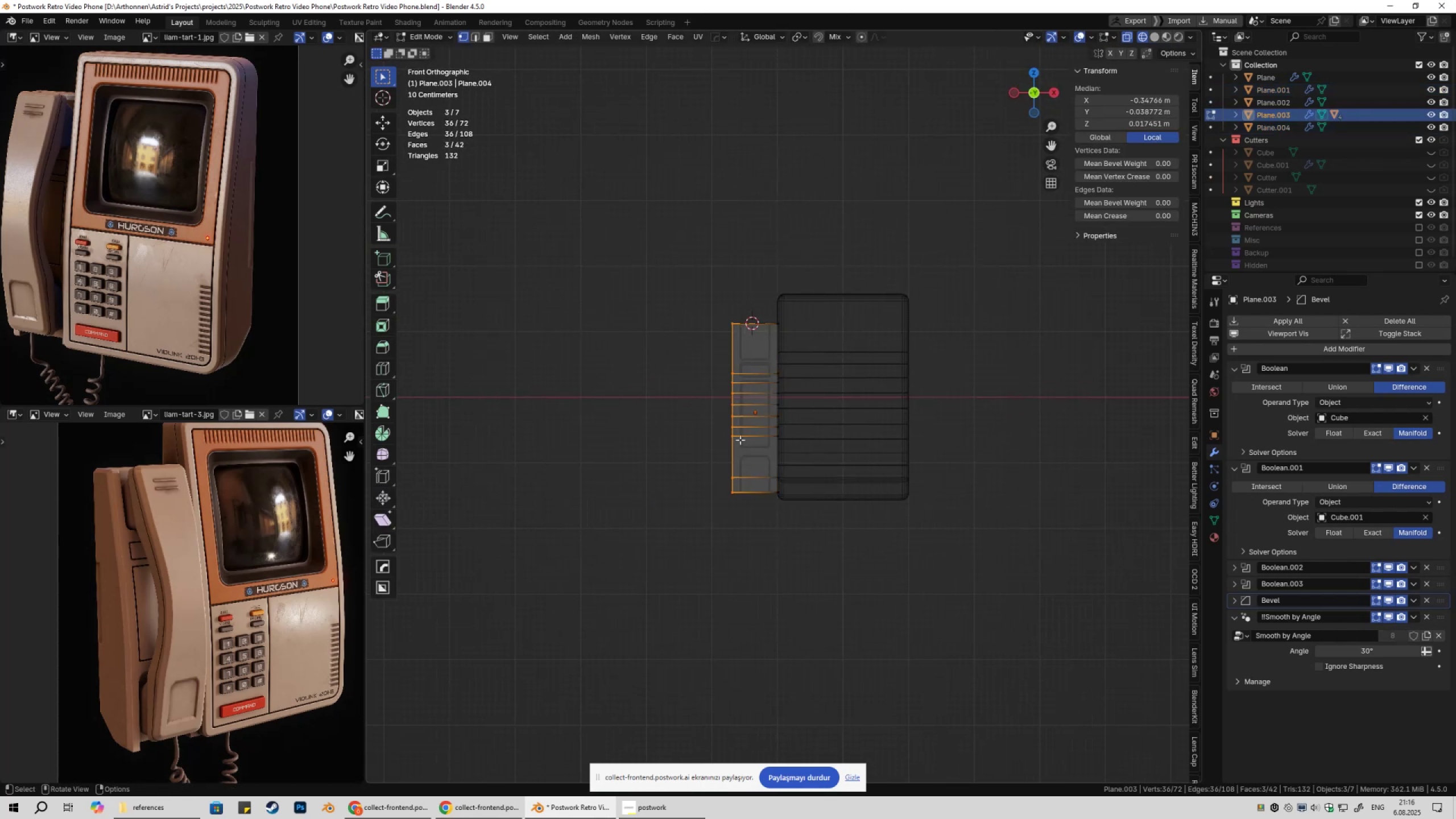 
left_click_drag(start_coordinate=[704, 241], to_coordinate=[763, 541])
 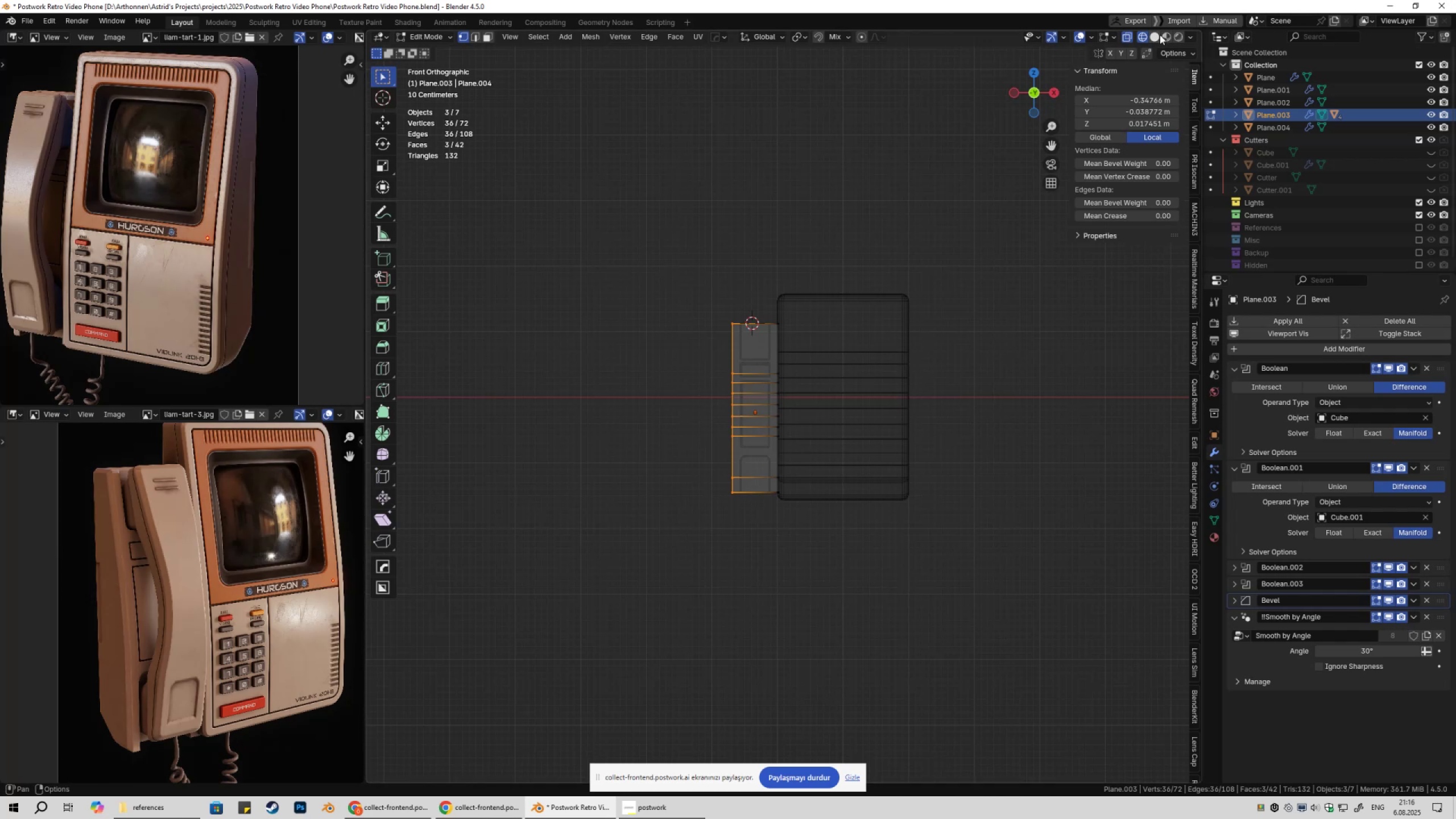 
left_click([1155, 35])
 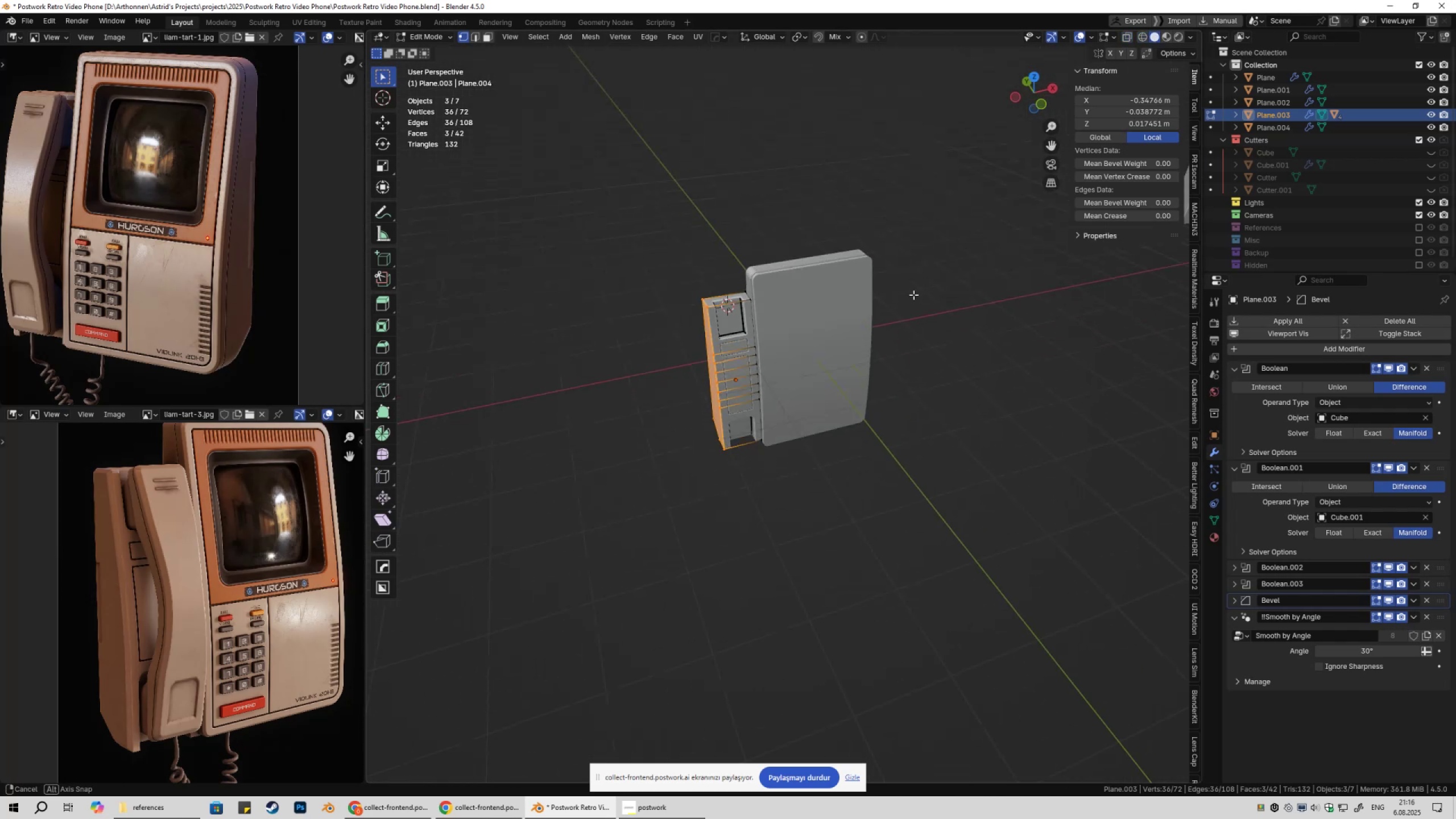 
scroll: coordinate [896, 301], scroll_direction: up, amount: 4.0
 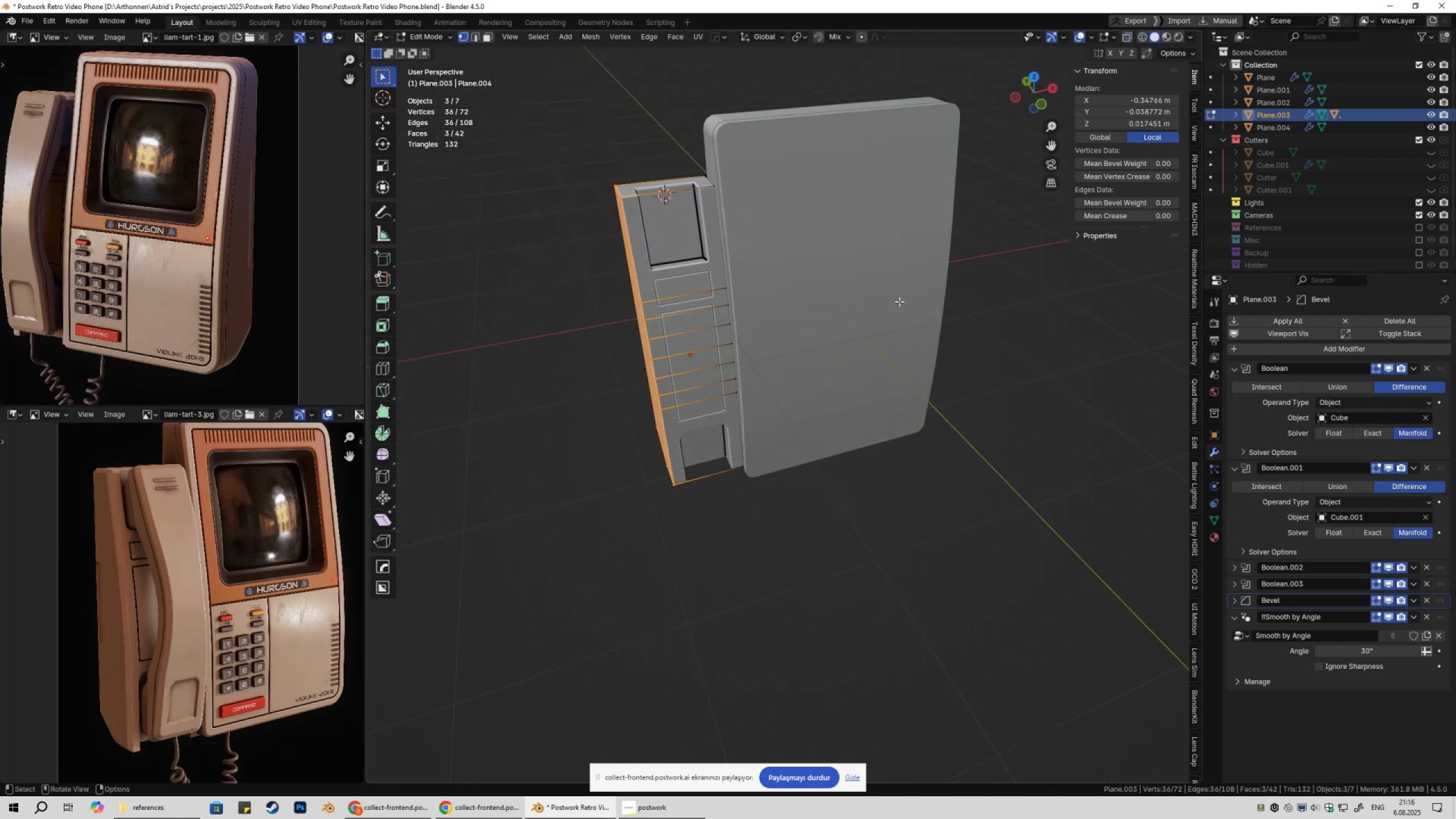 
type(gyx)
key(Escape)
key(Tab)
 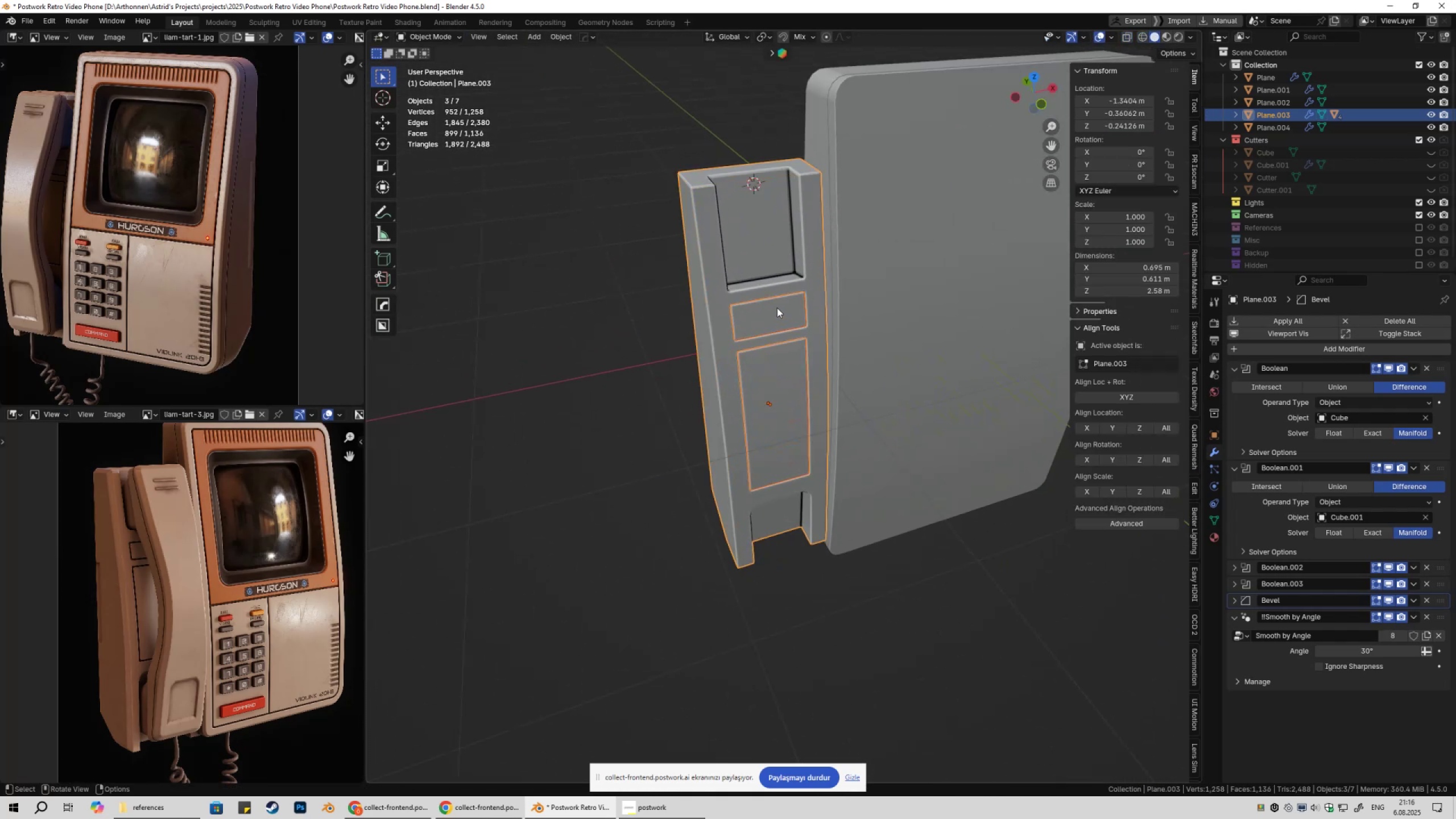 
scroll: coordinate [788, 338], scroll_direction: up, amount: 2.0
 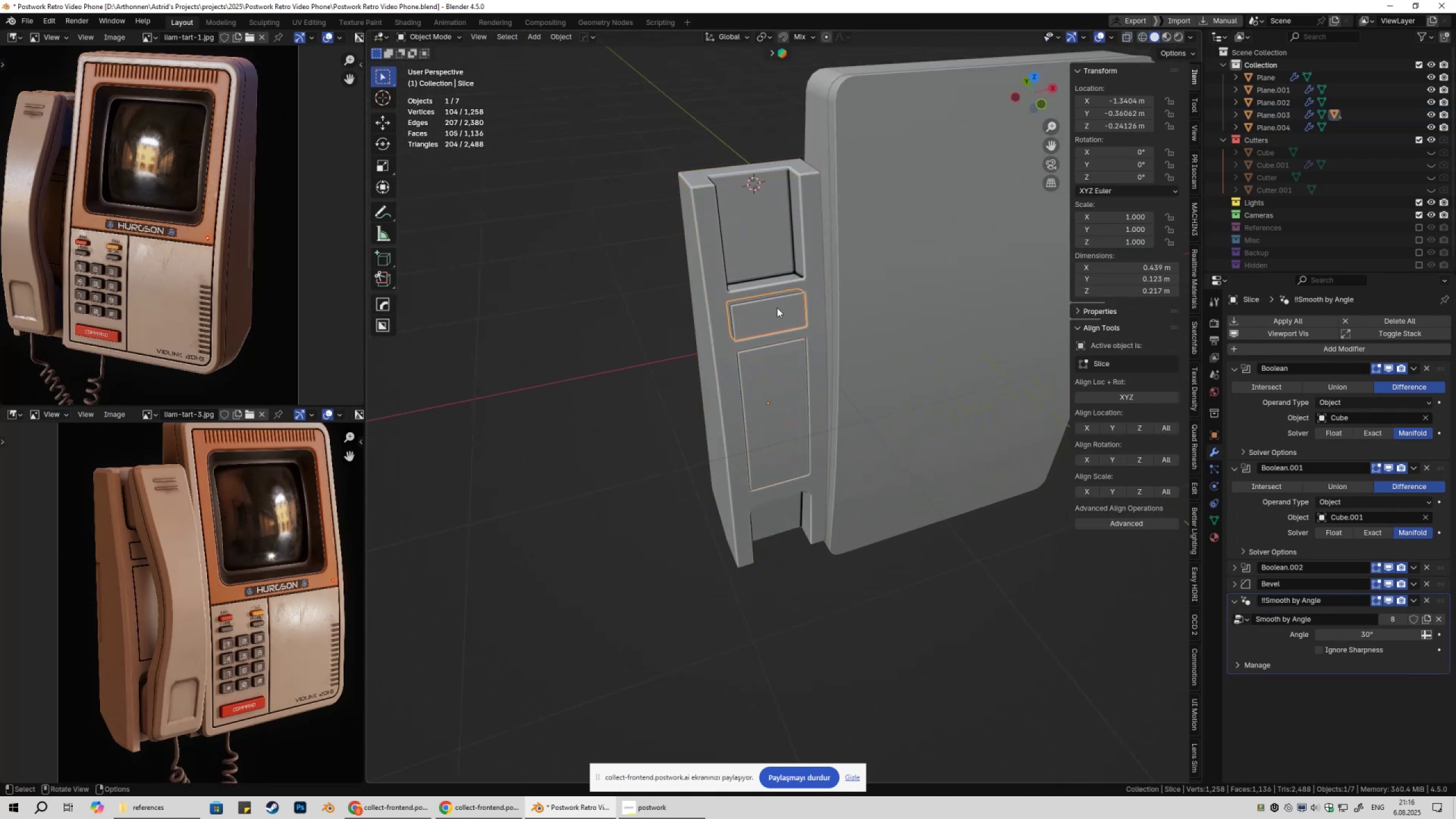 
hold_key(key=ShiftLeft, duration=0.72)
left_click([795, 377])
 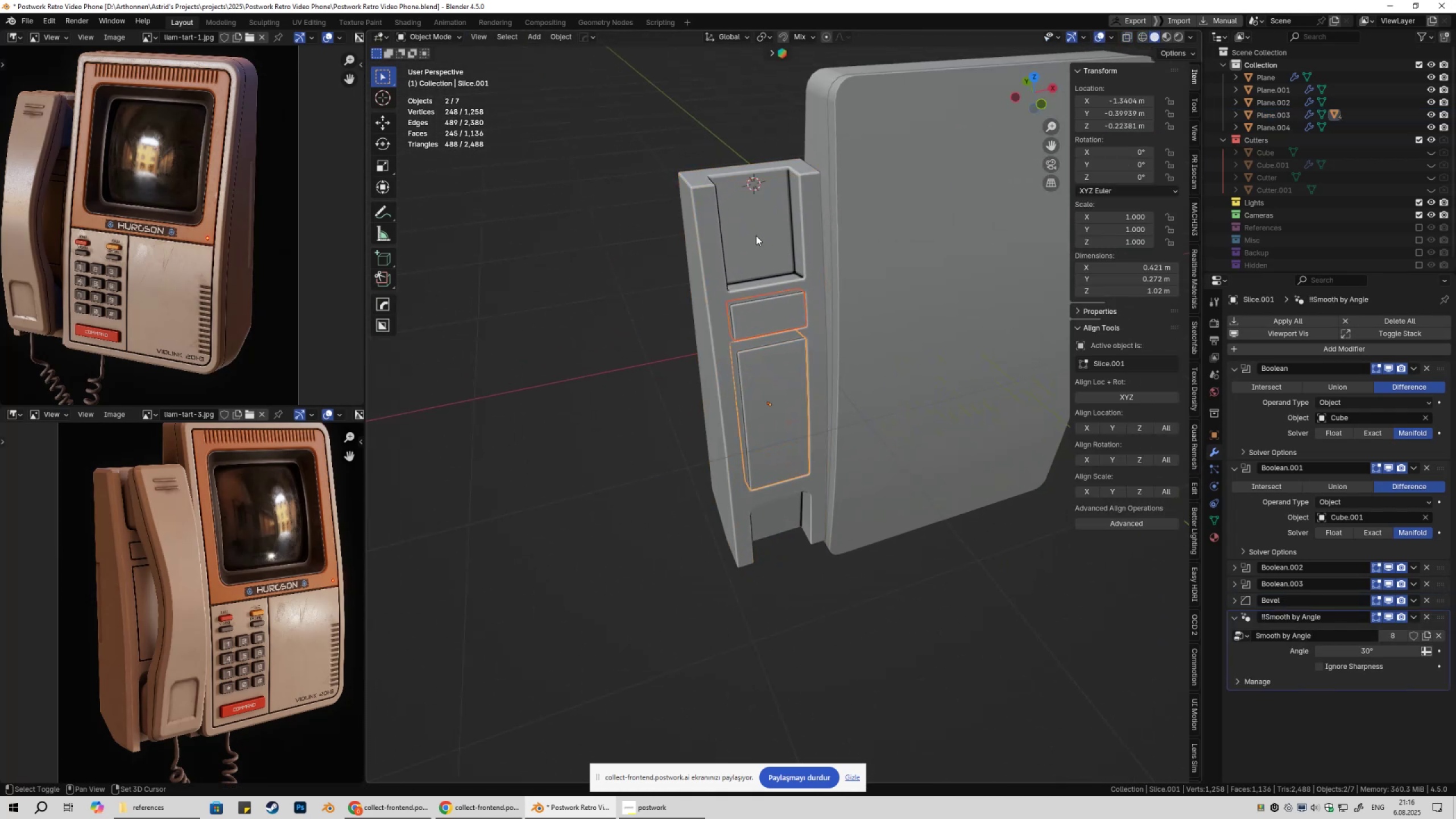 
double_click([756, 235])
 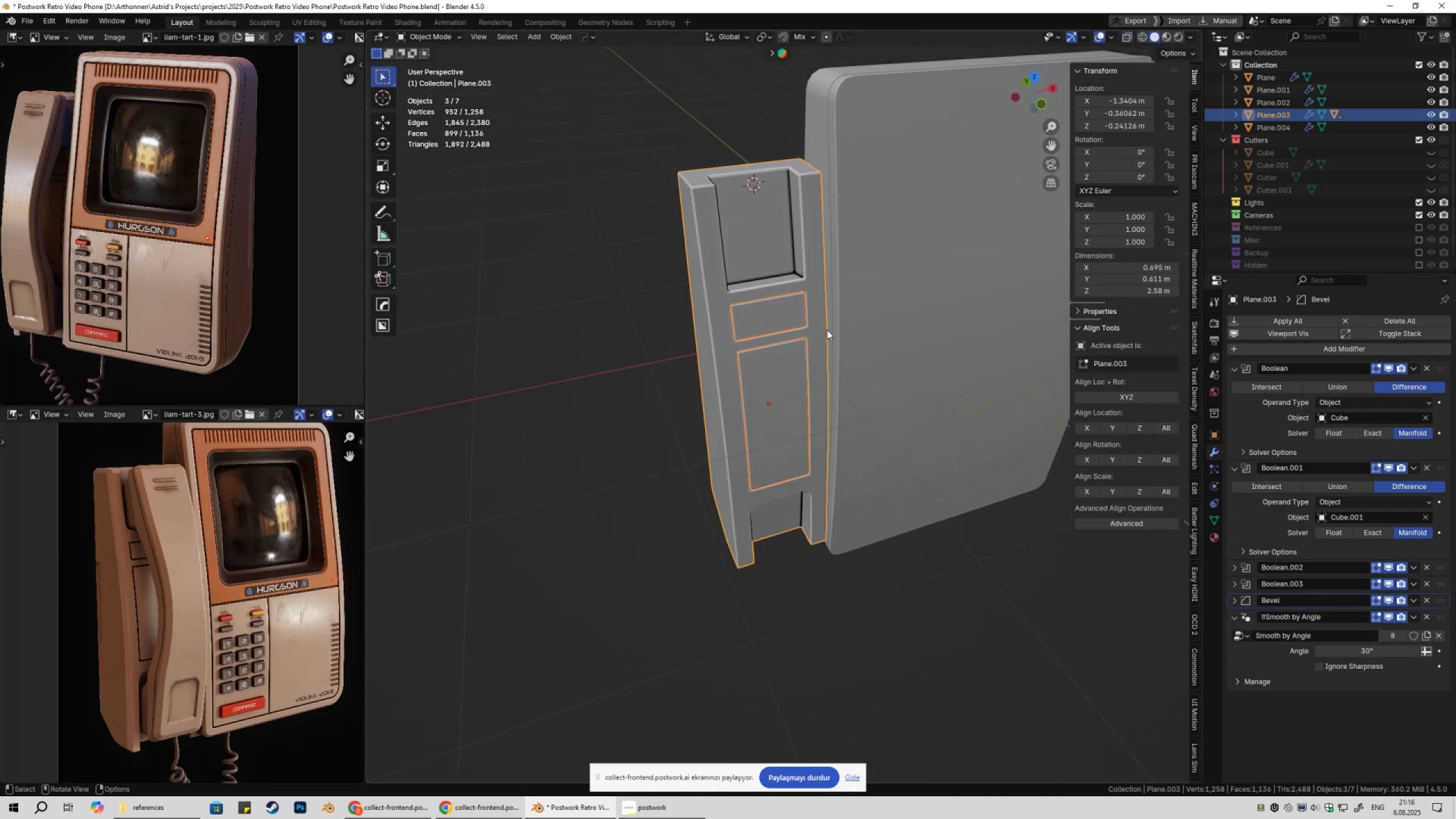 
key(Tab)
type(1z)
key(Tab)
 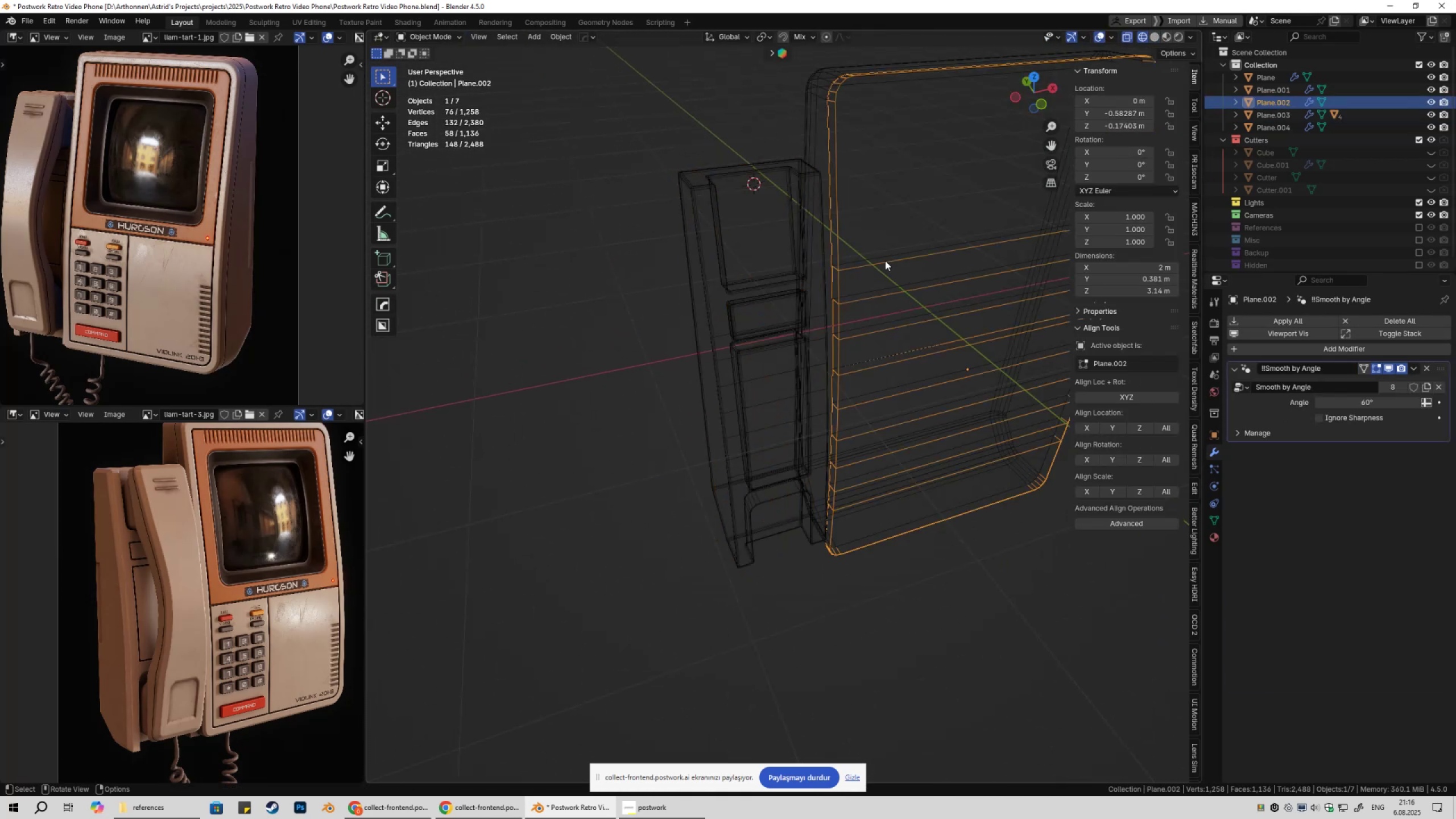 
double_click([799, 226])
 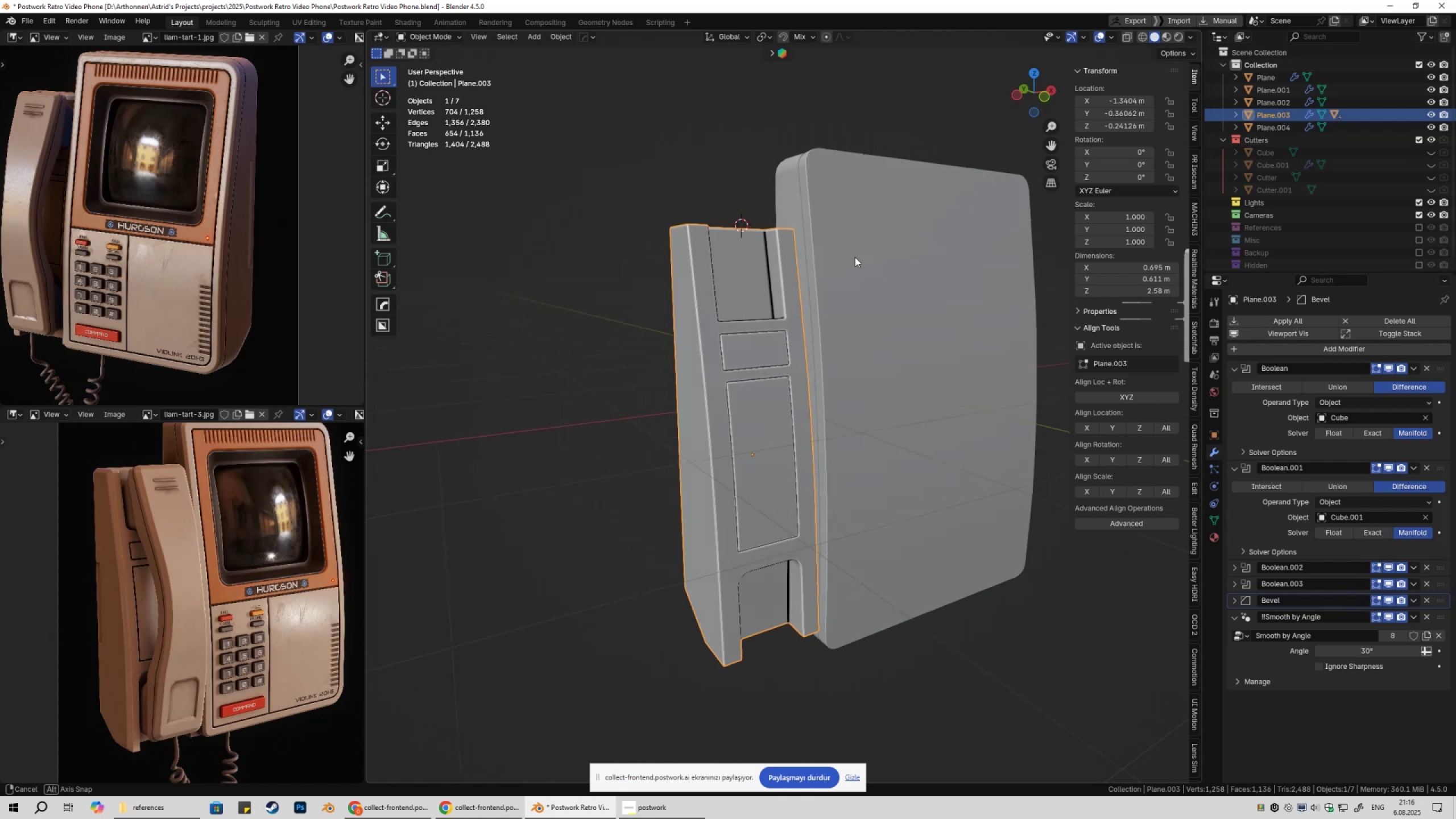 
key(Q)
 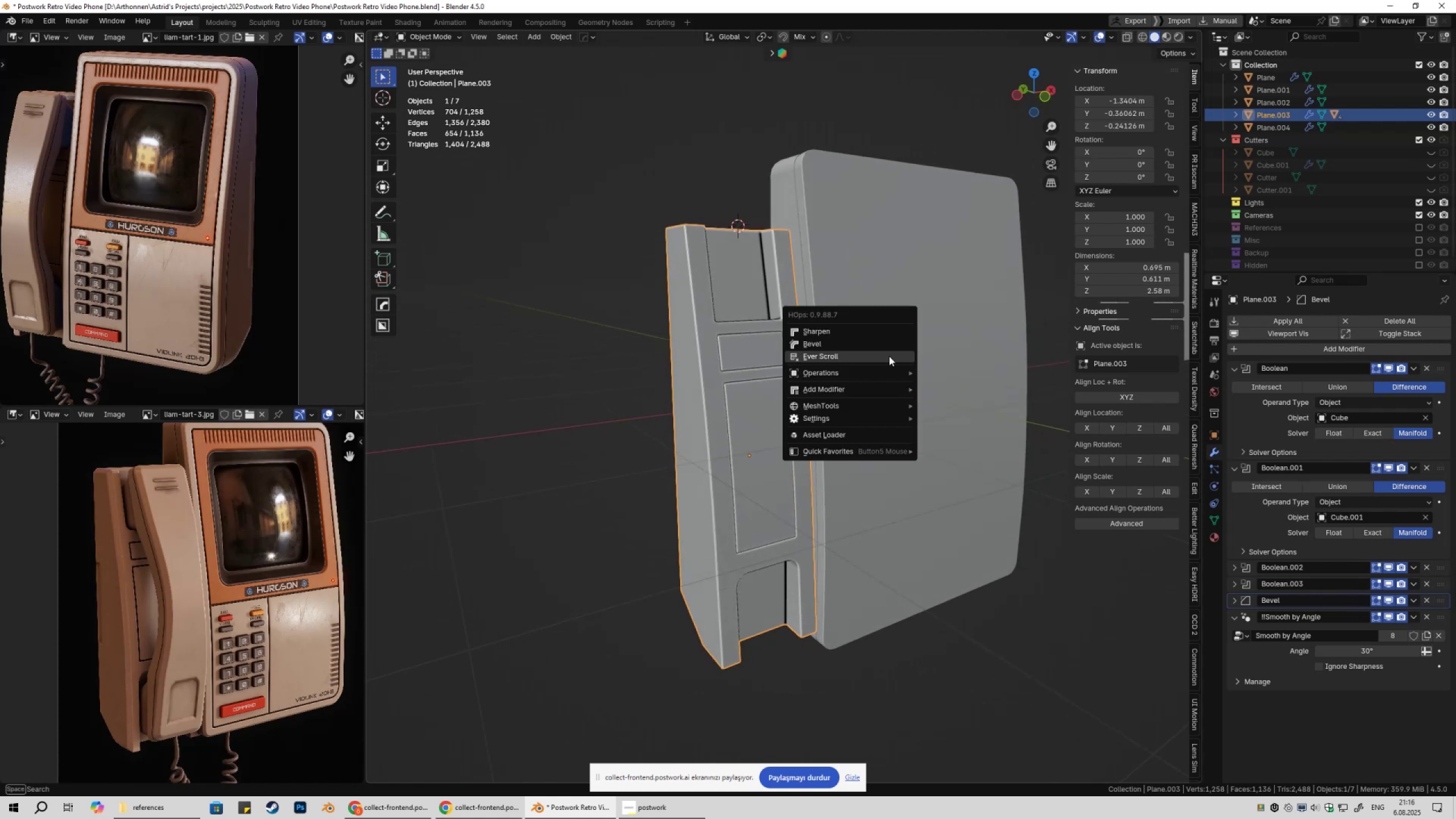 
left_click([889, 356])
 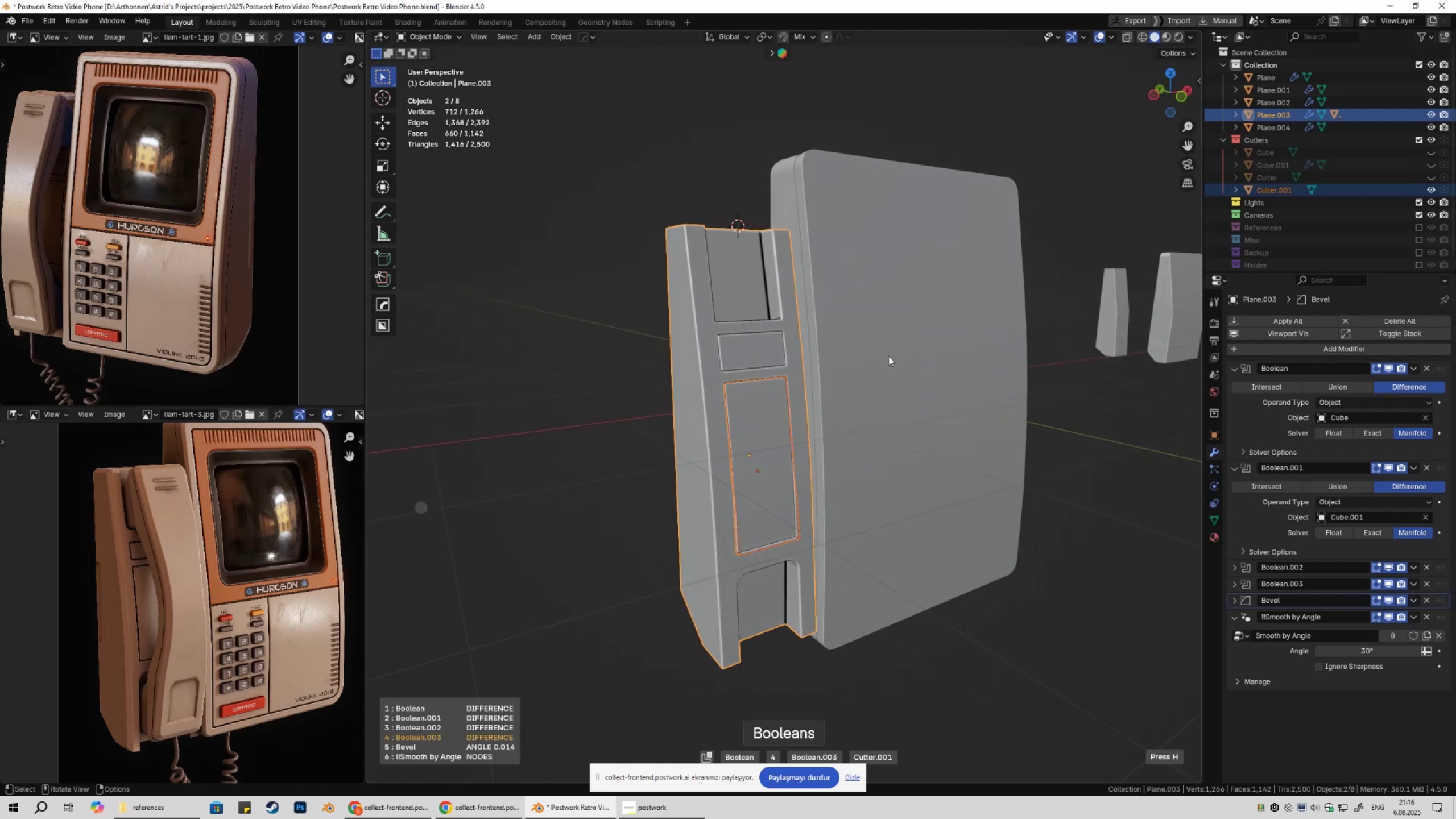 
key(Alt+AltLeft)
 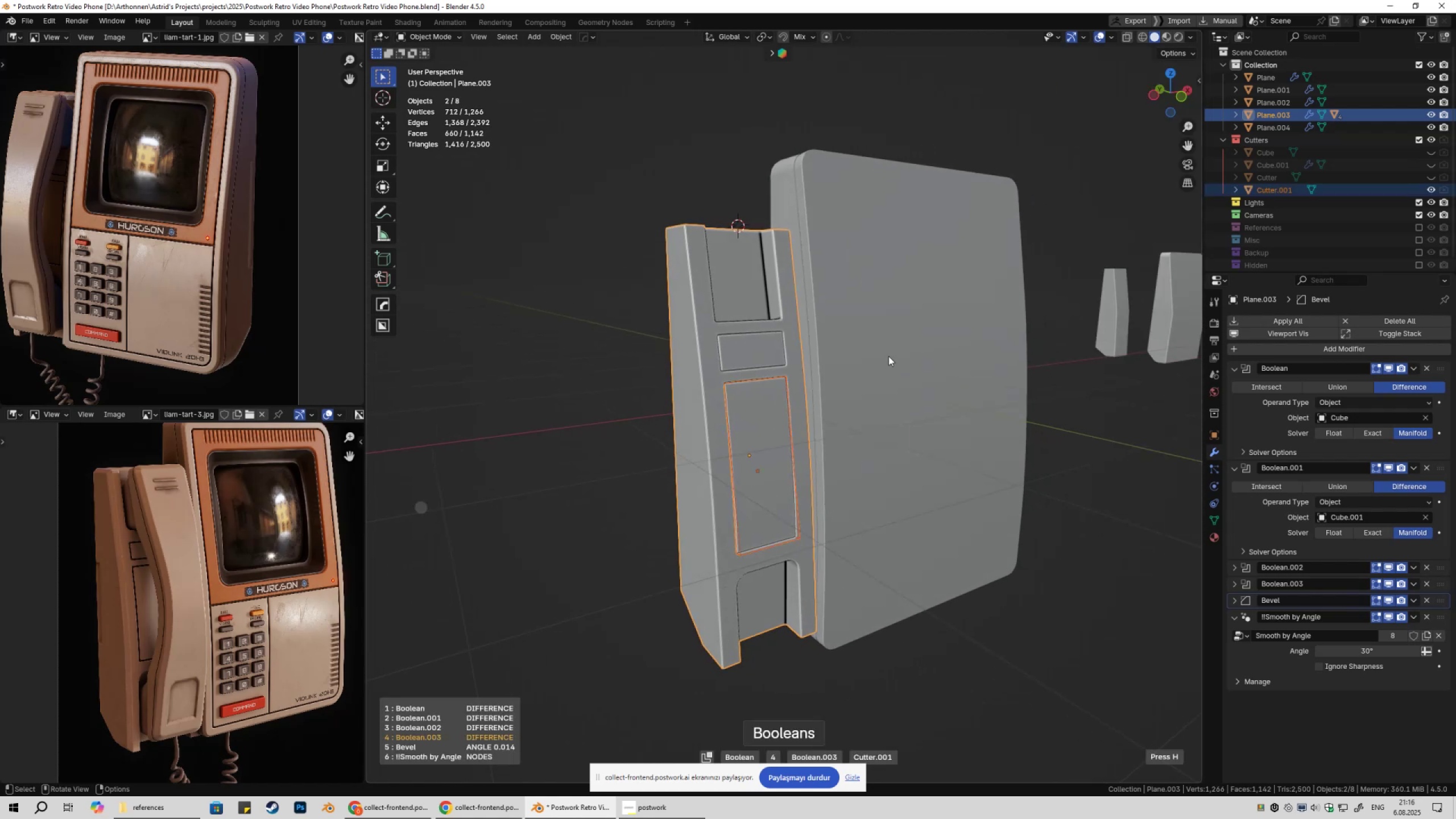 
key(Alt+A)
 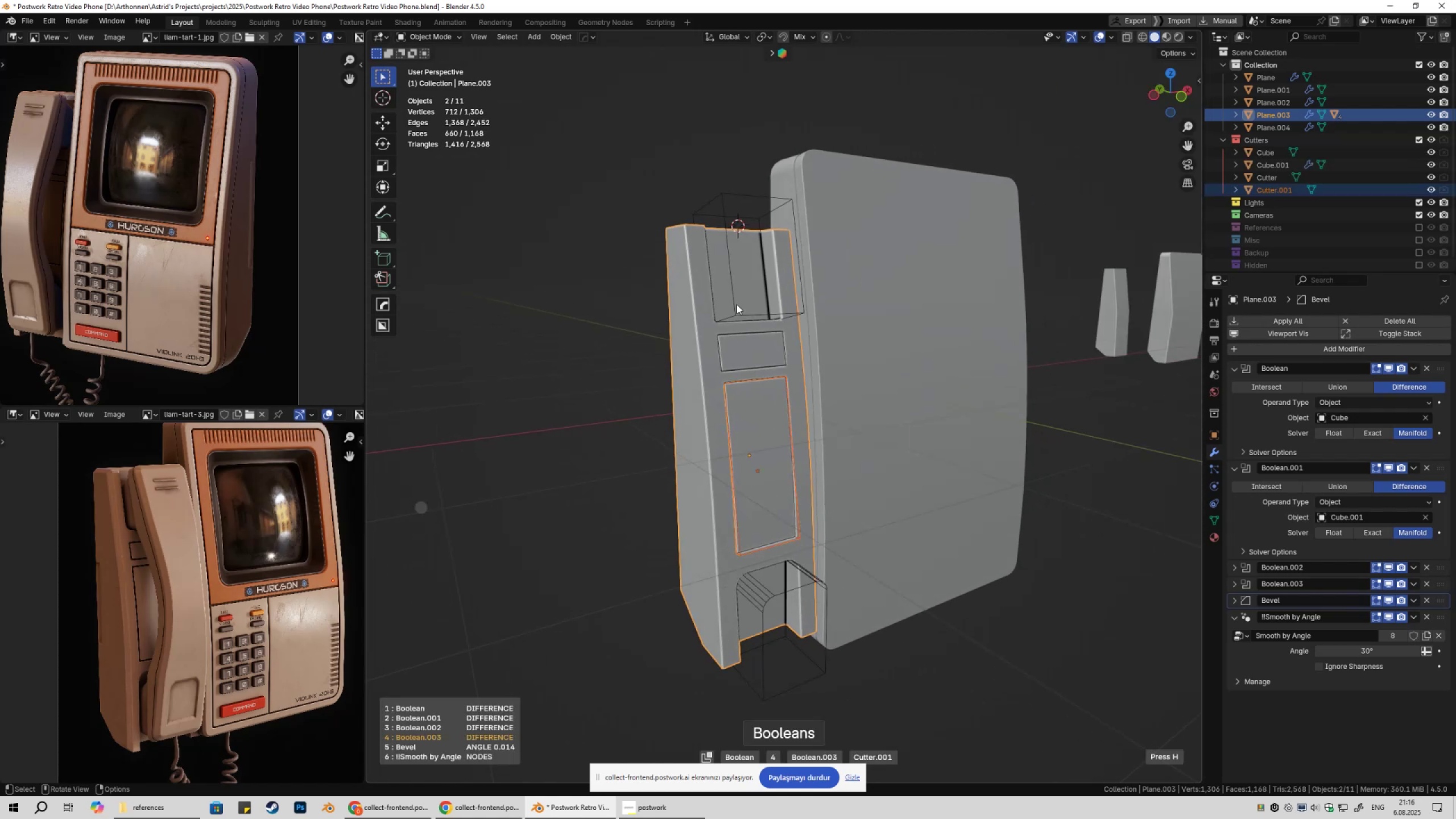 
left_click([736, 304])
 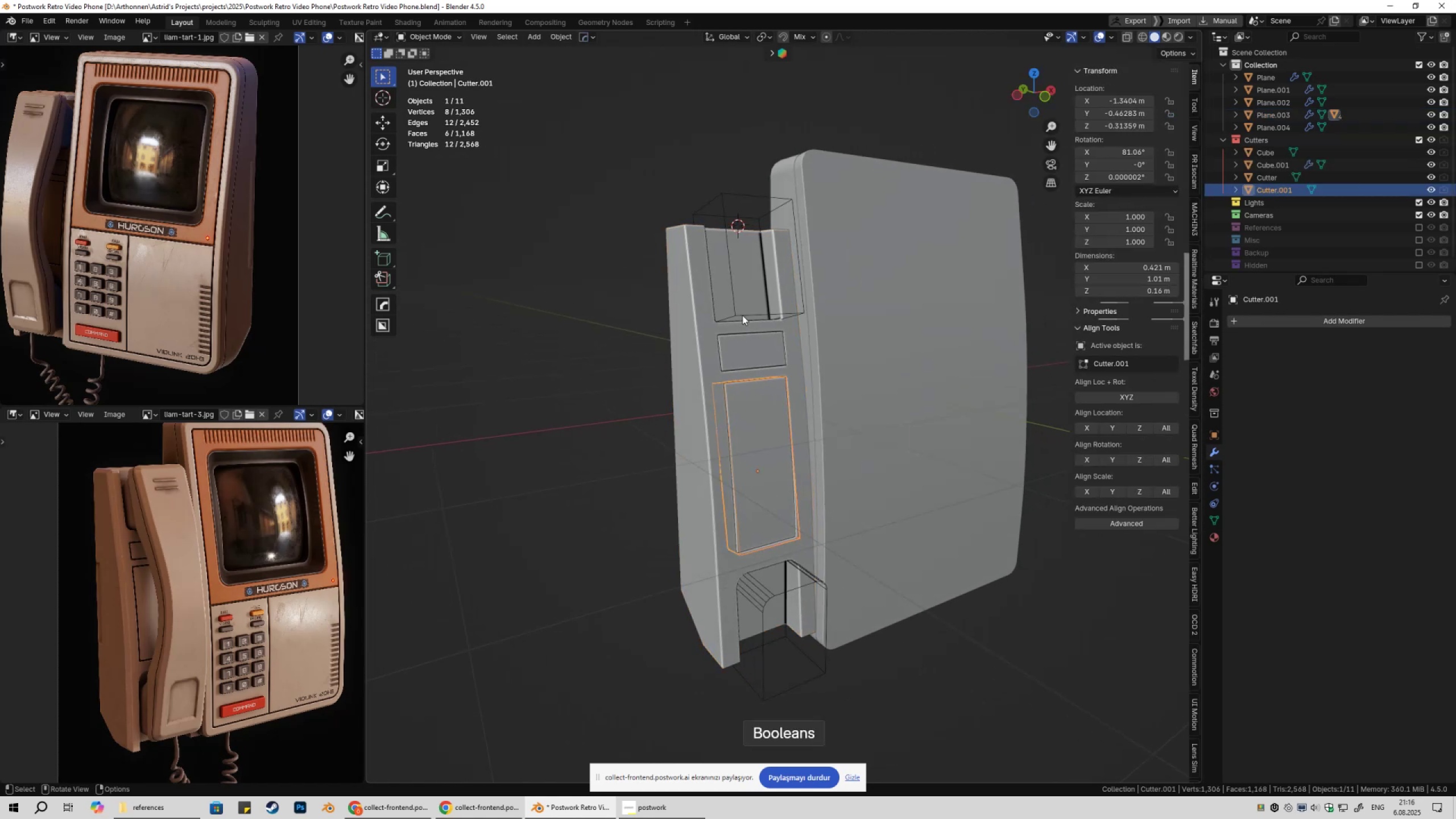 
left_click([742, 315])
 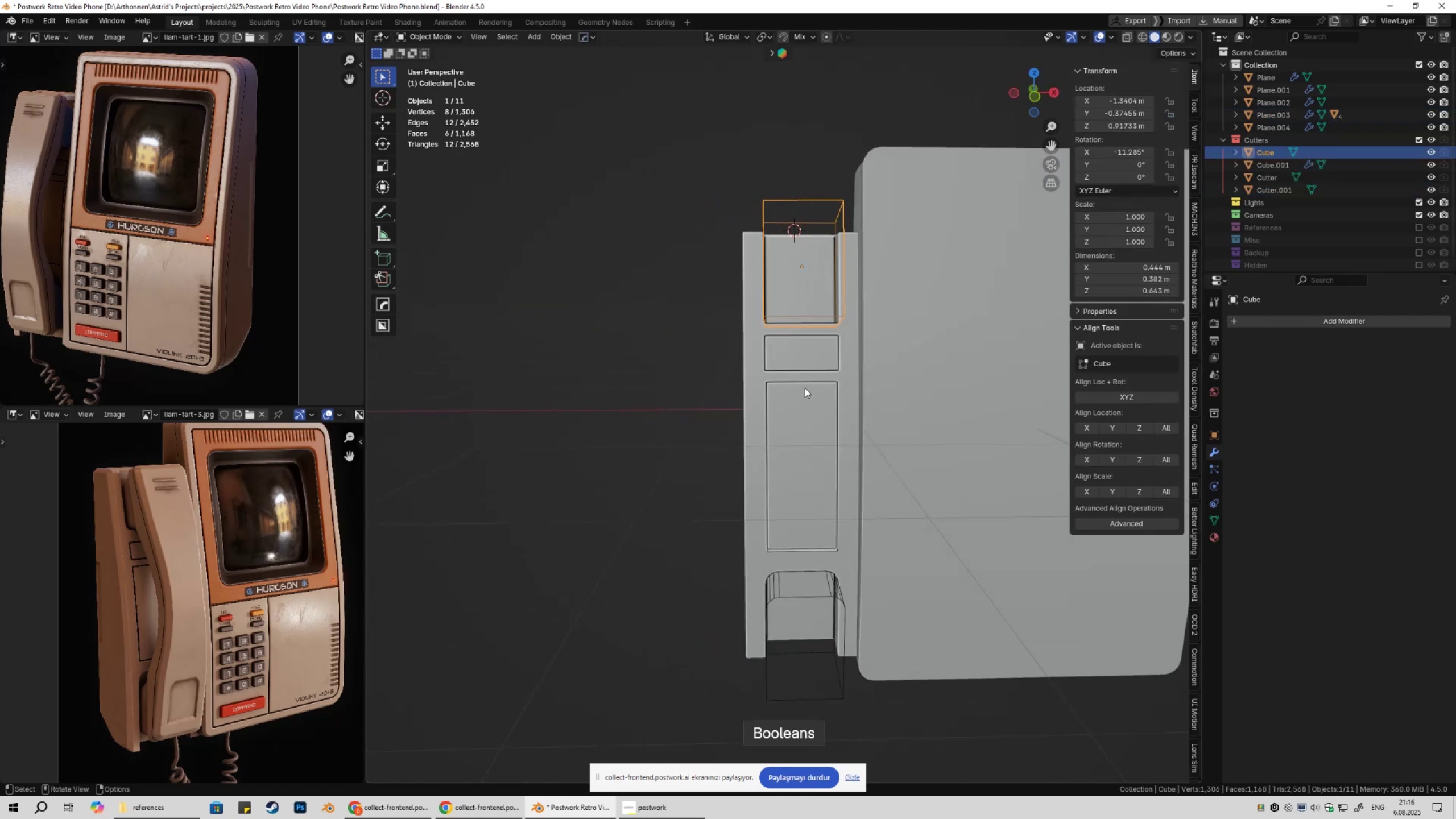 
left_click([793, 354])
 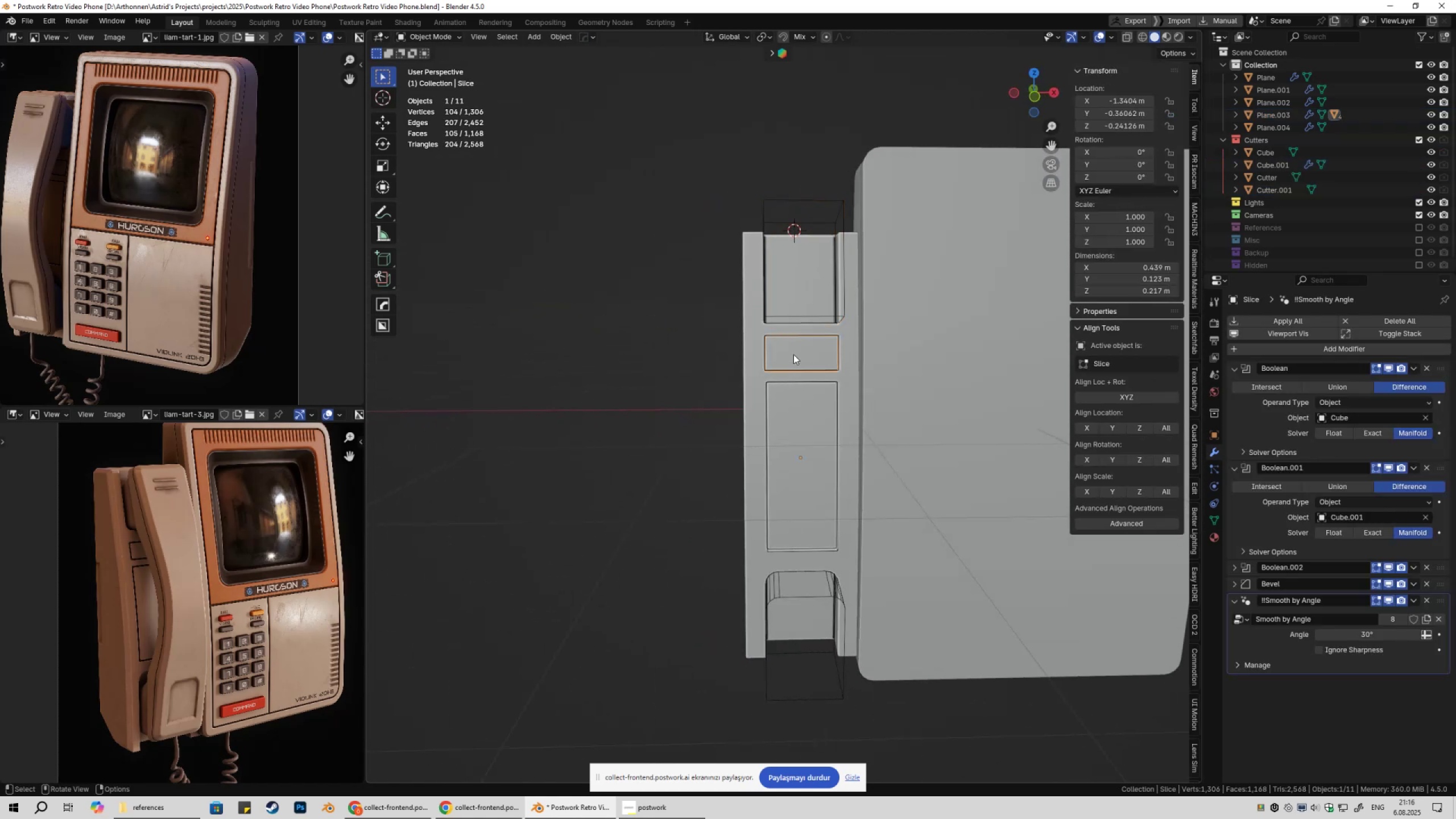 
key(Tab)
 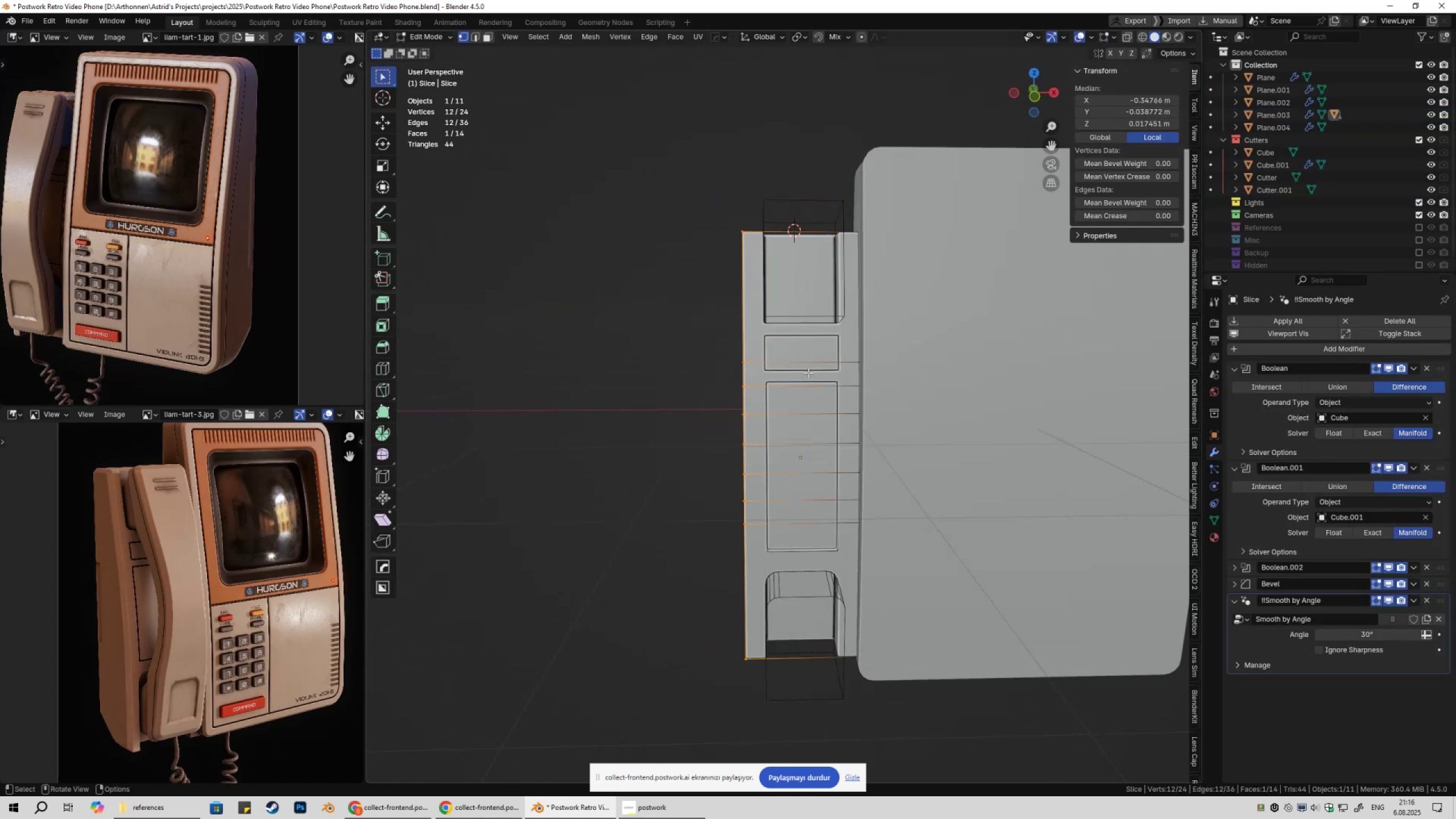 
key(Tab)
 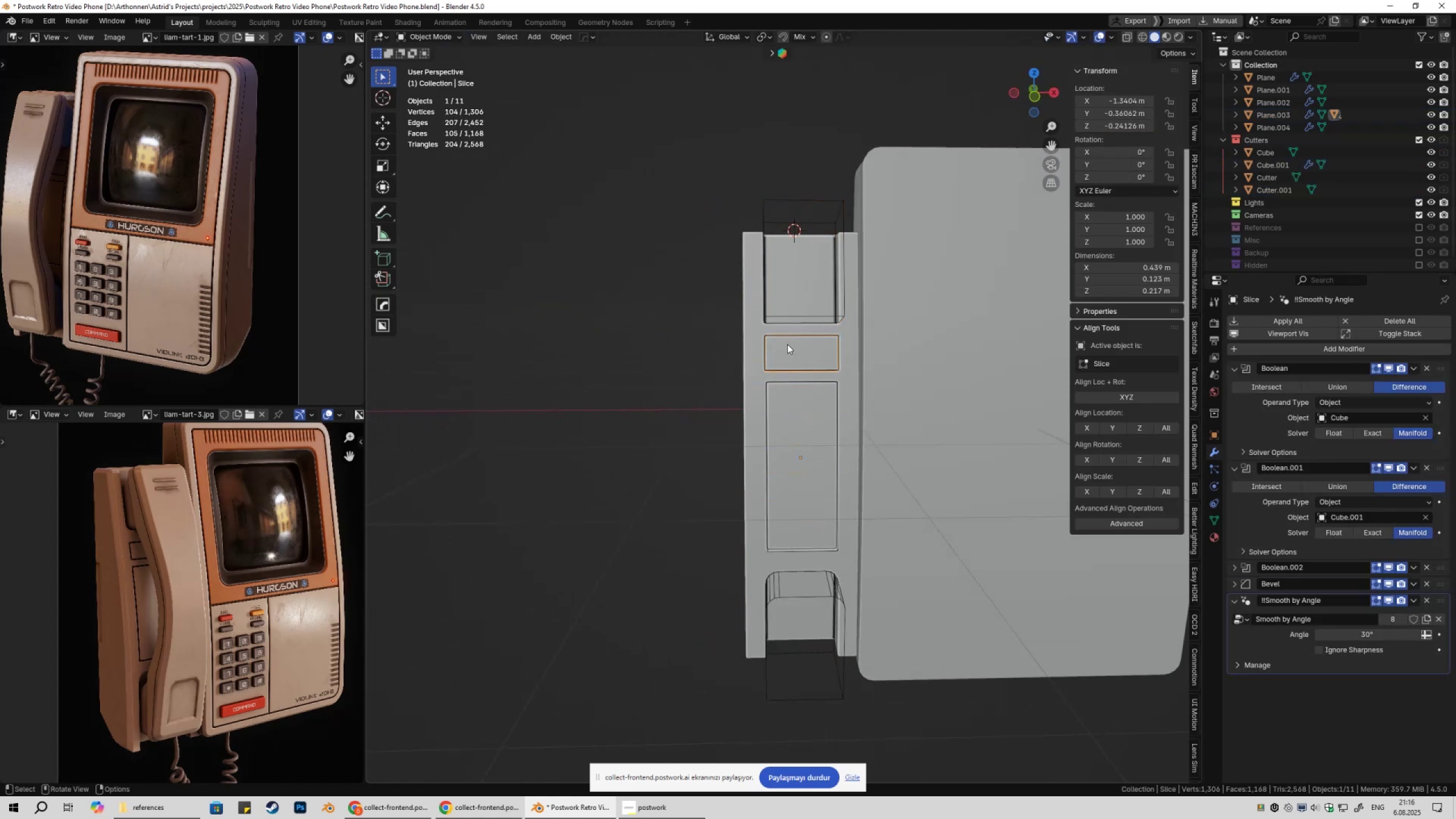 
double_click([760, 333])
 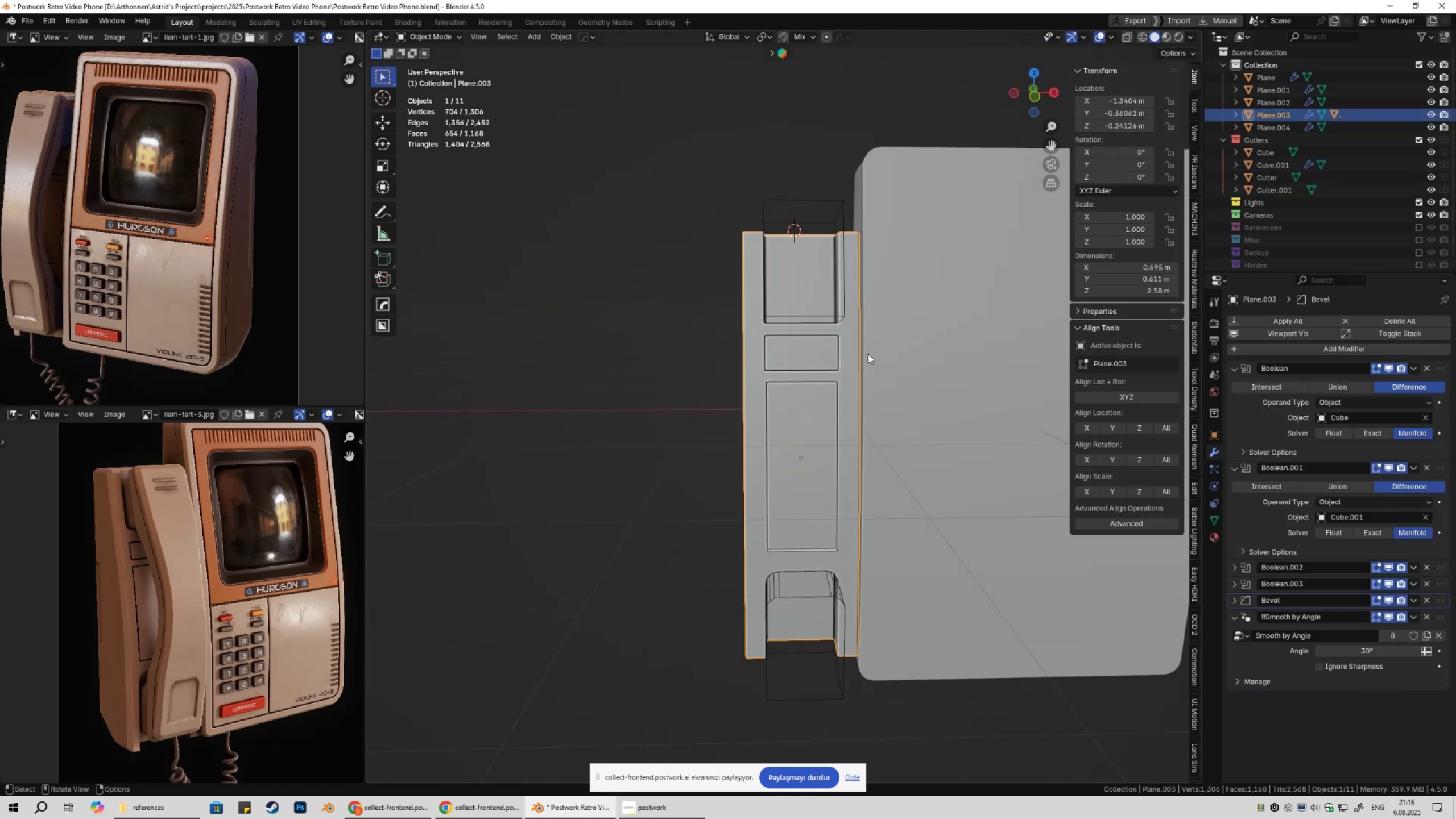 
key(Q)
 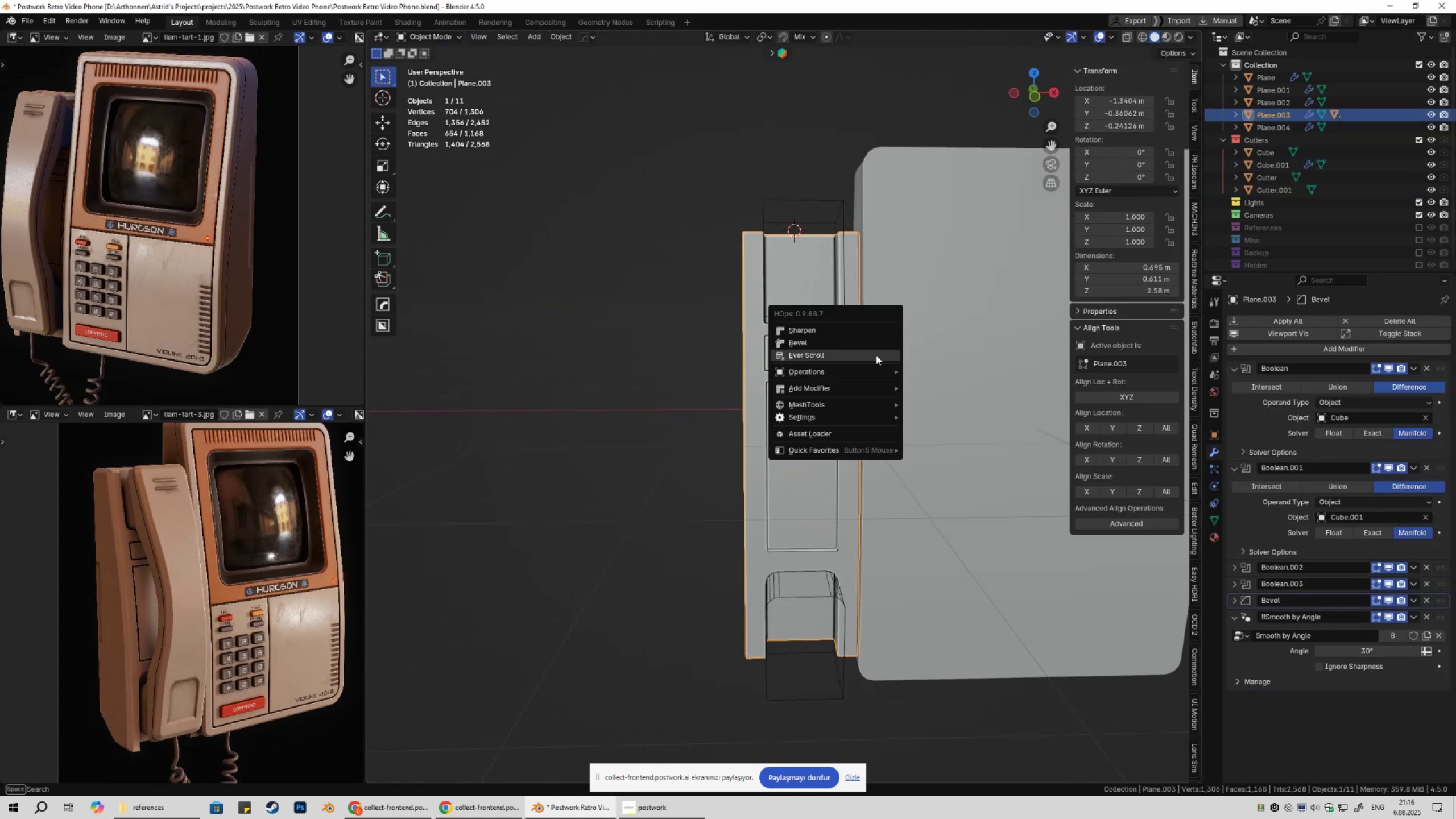 
left_click([876, 355])
 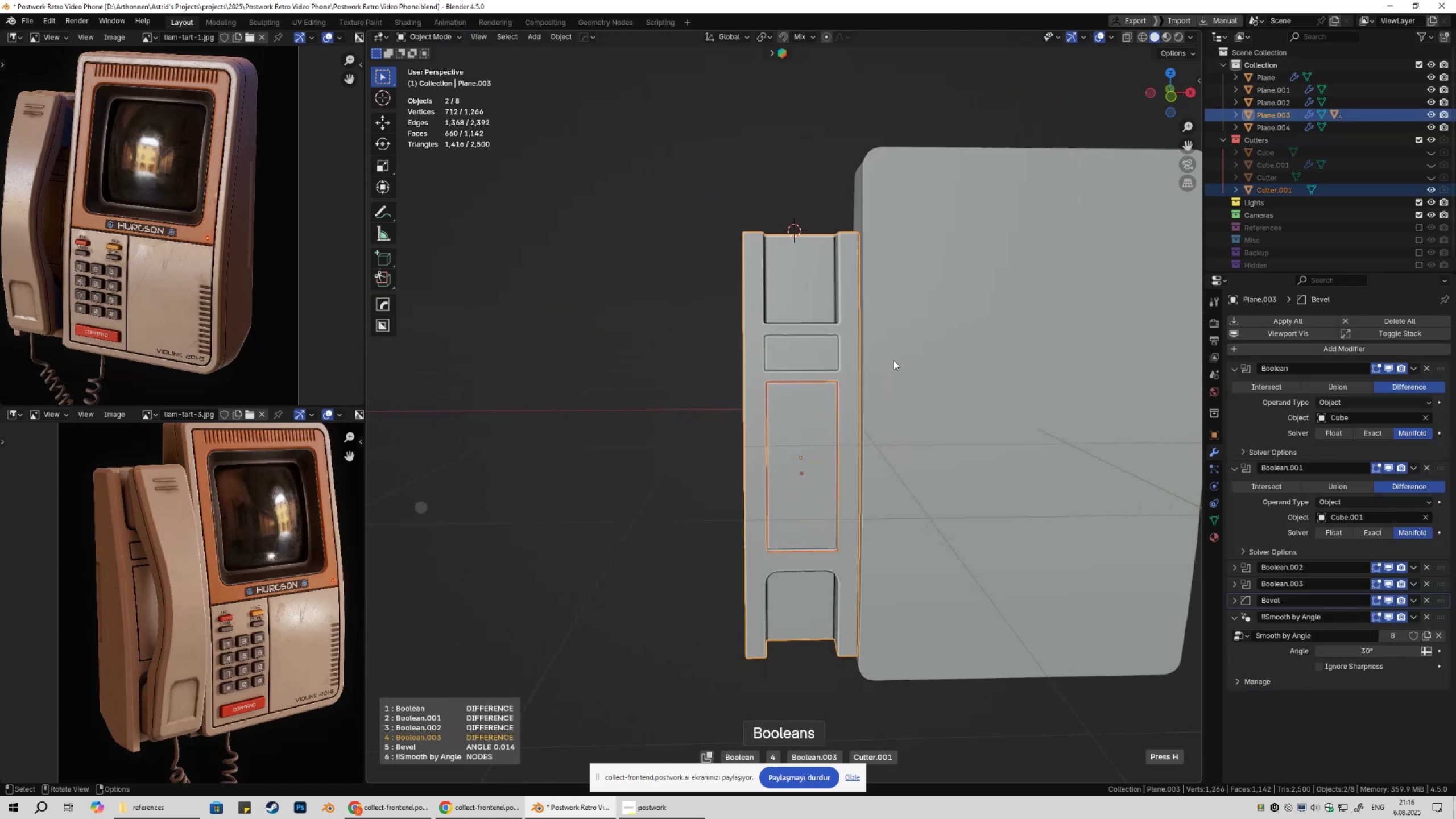 
scroll: coordinate [894, 360], scroll_direction: none, amount: 0.0
 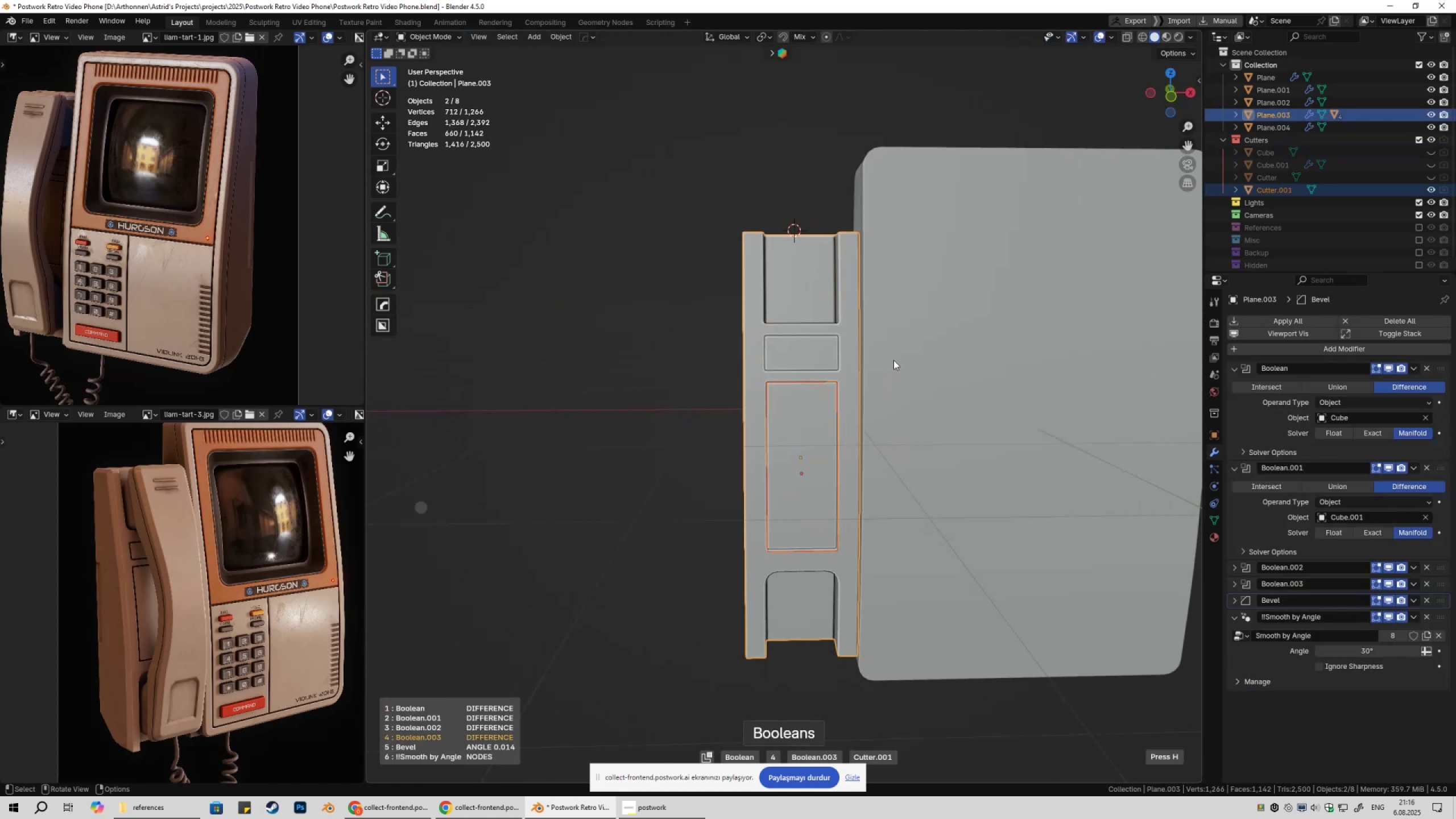 
left_click([894, 360])
 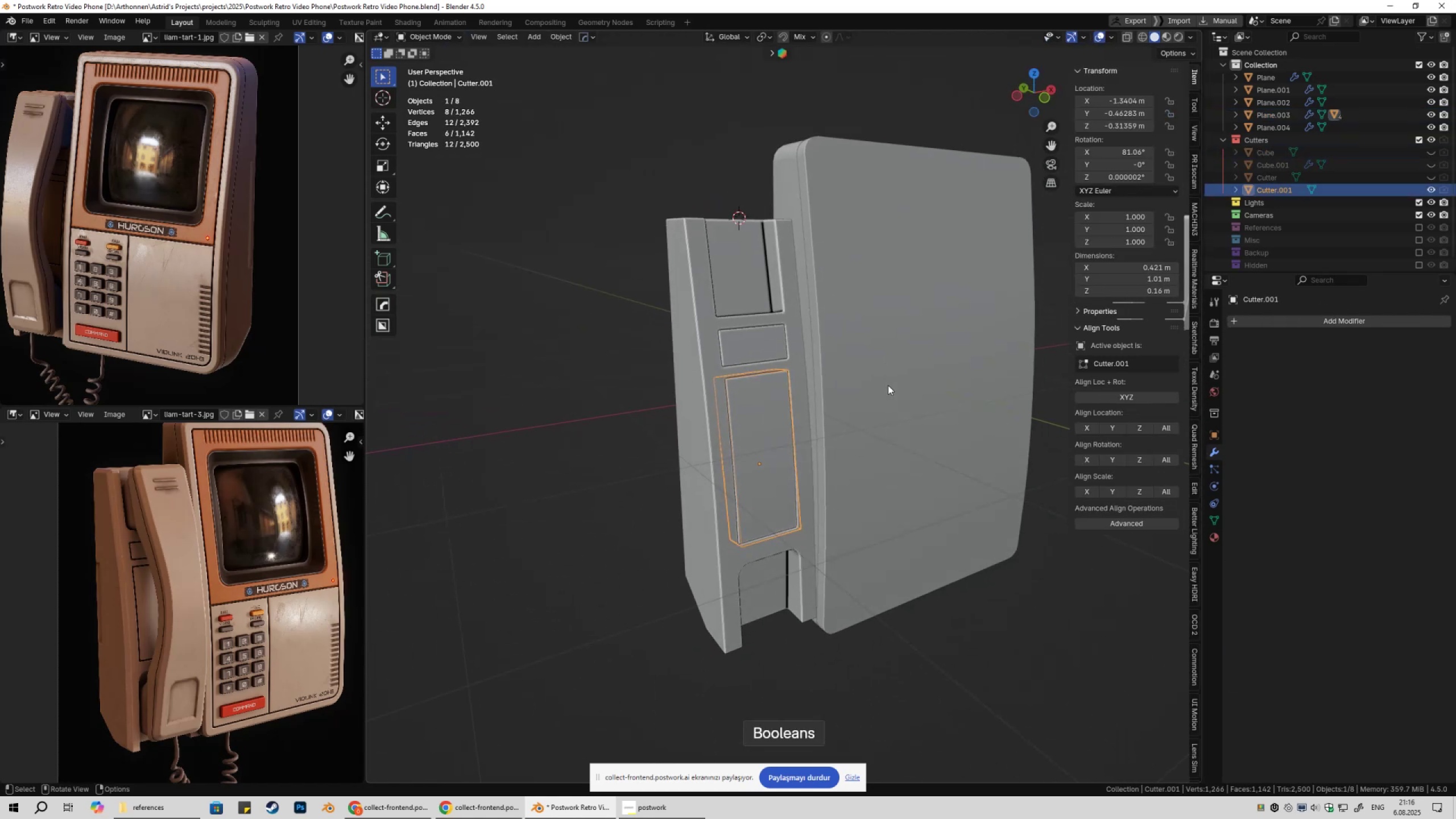 
key(Tab)
type(1zgx)
 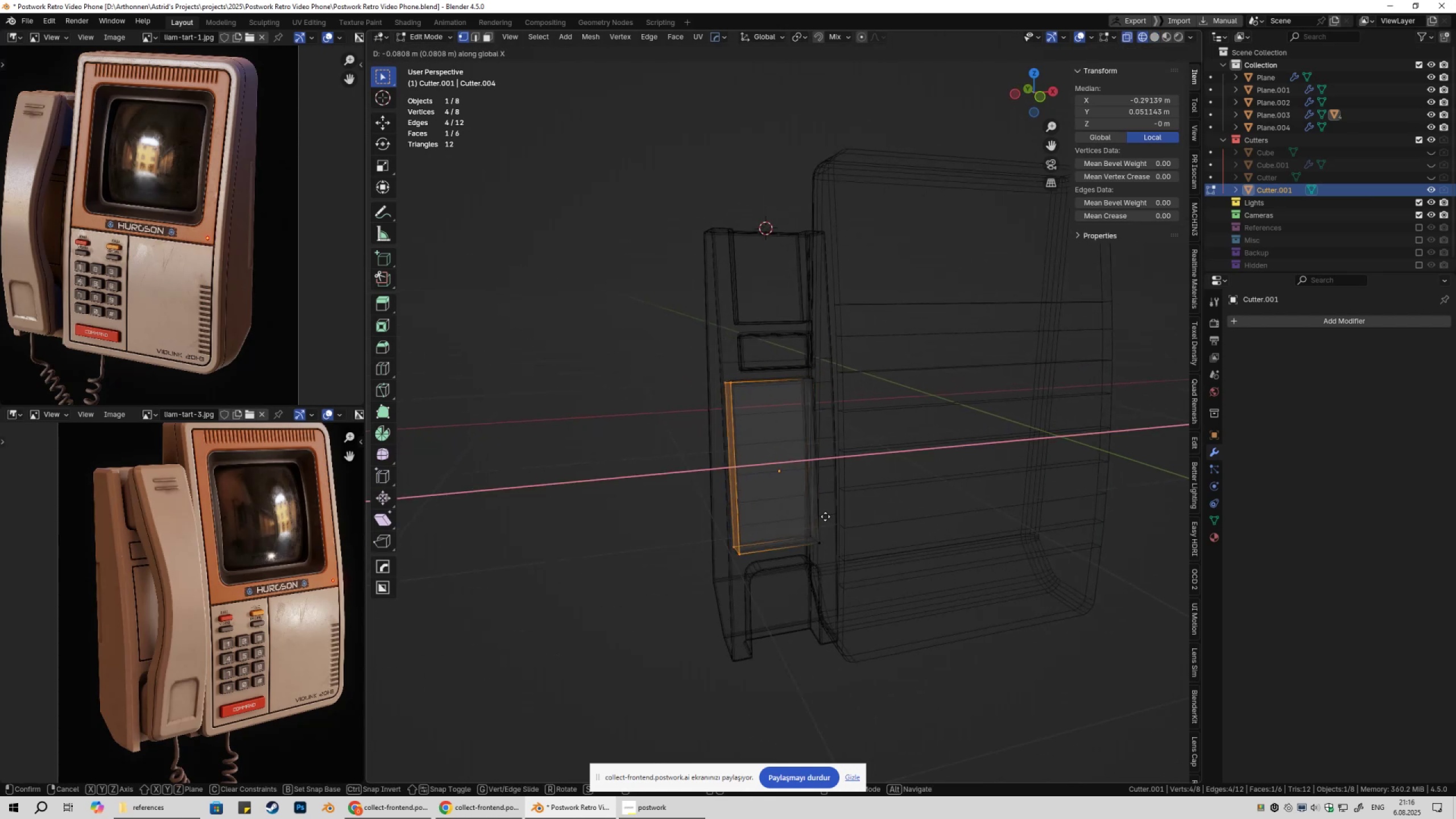 
left_click_drag(start_coordinate=[690, 336], to_coordinate=[776, 590])
 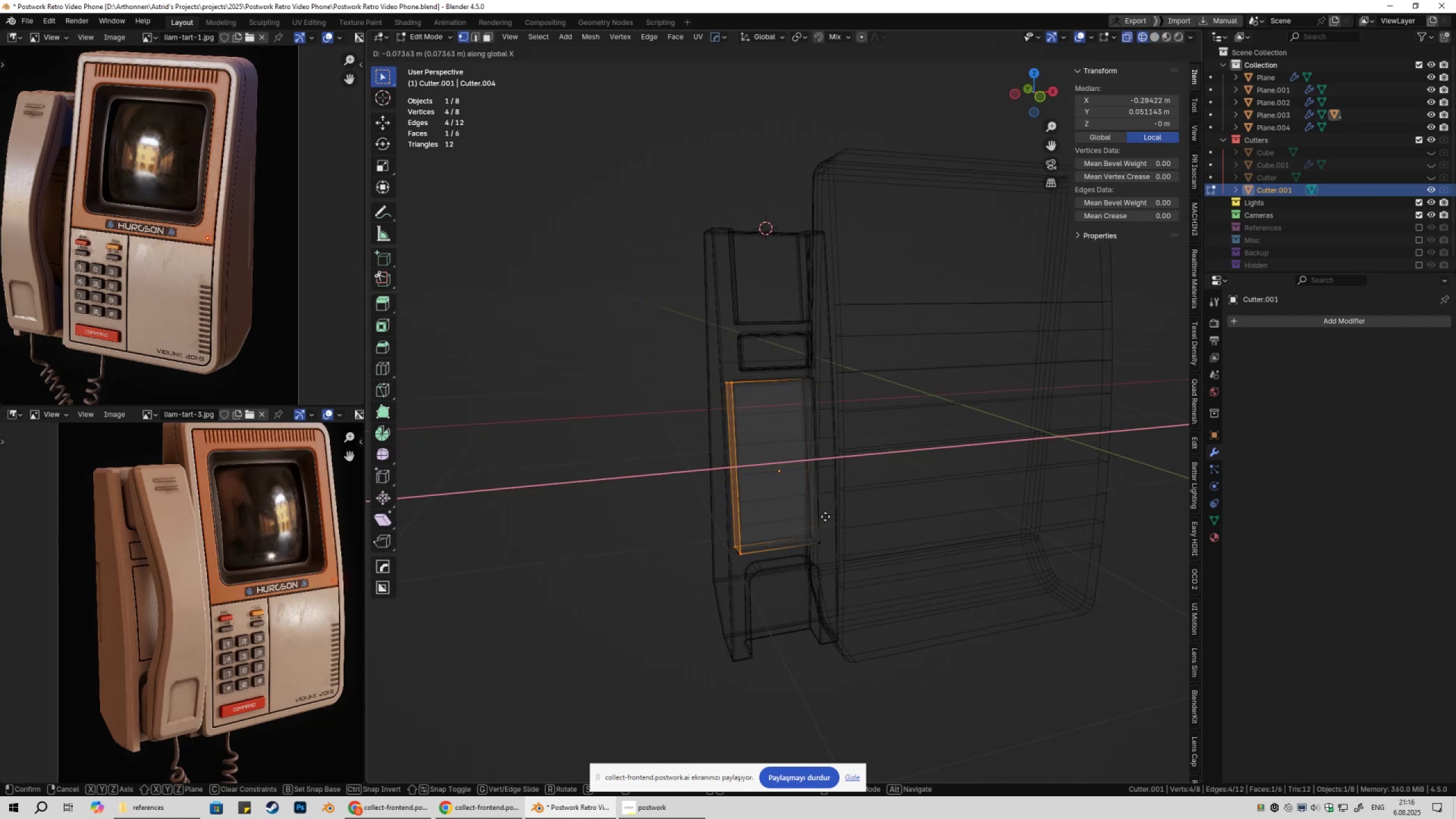 
left_click([825, 516])
 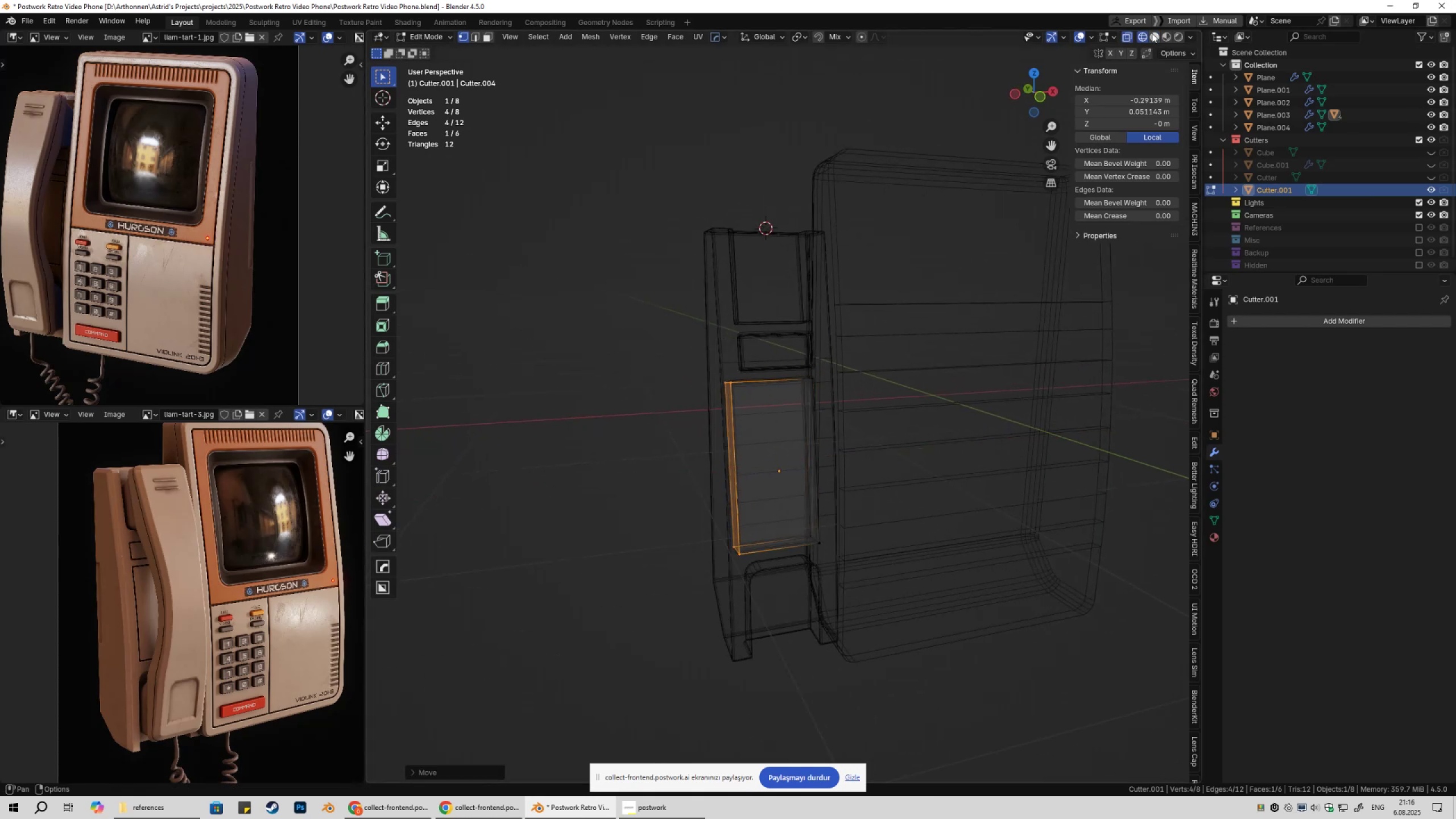 
left_click([1153, 34])
 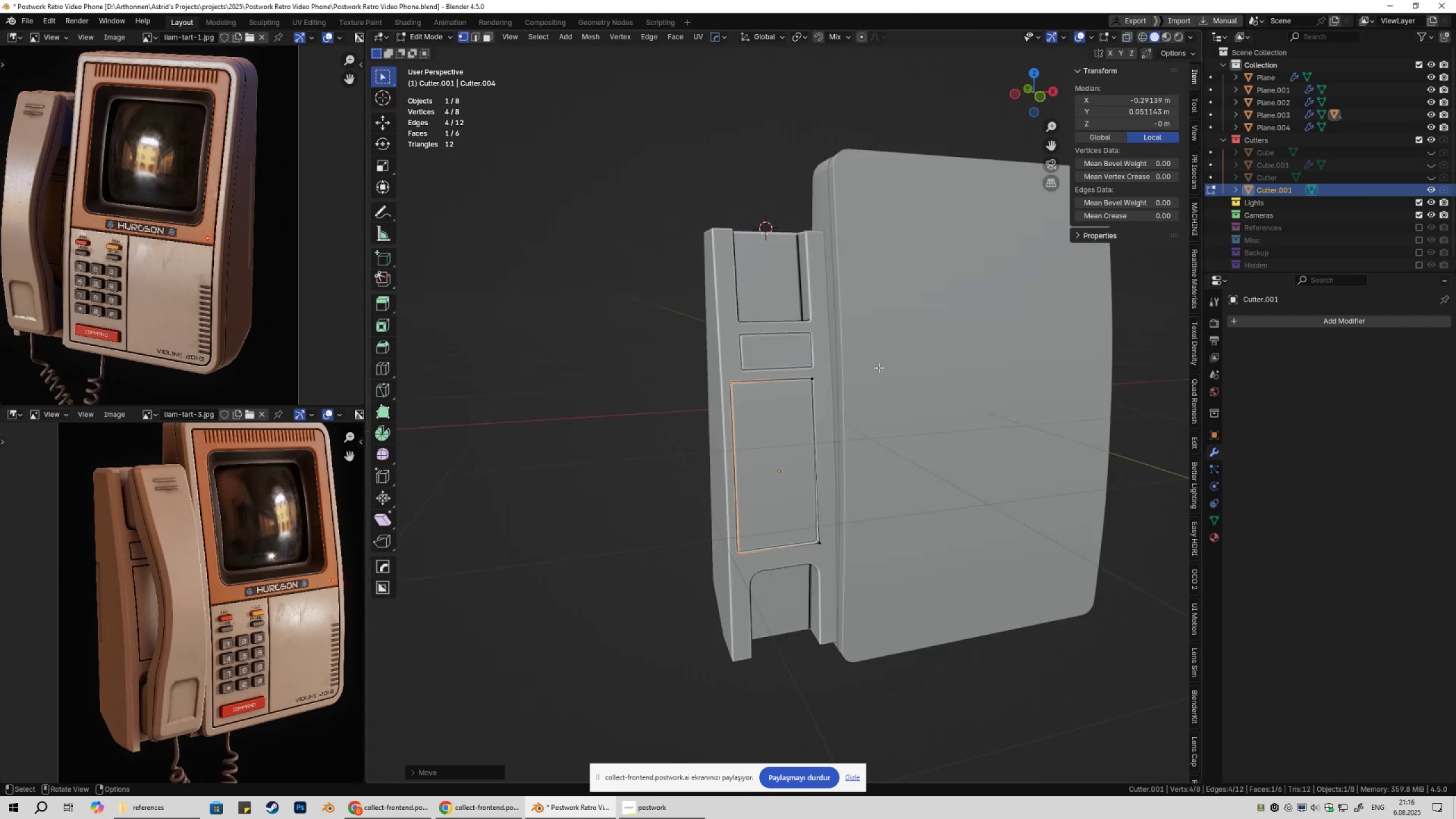 
key(Tab)
 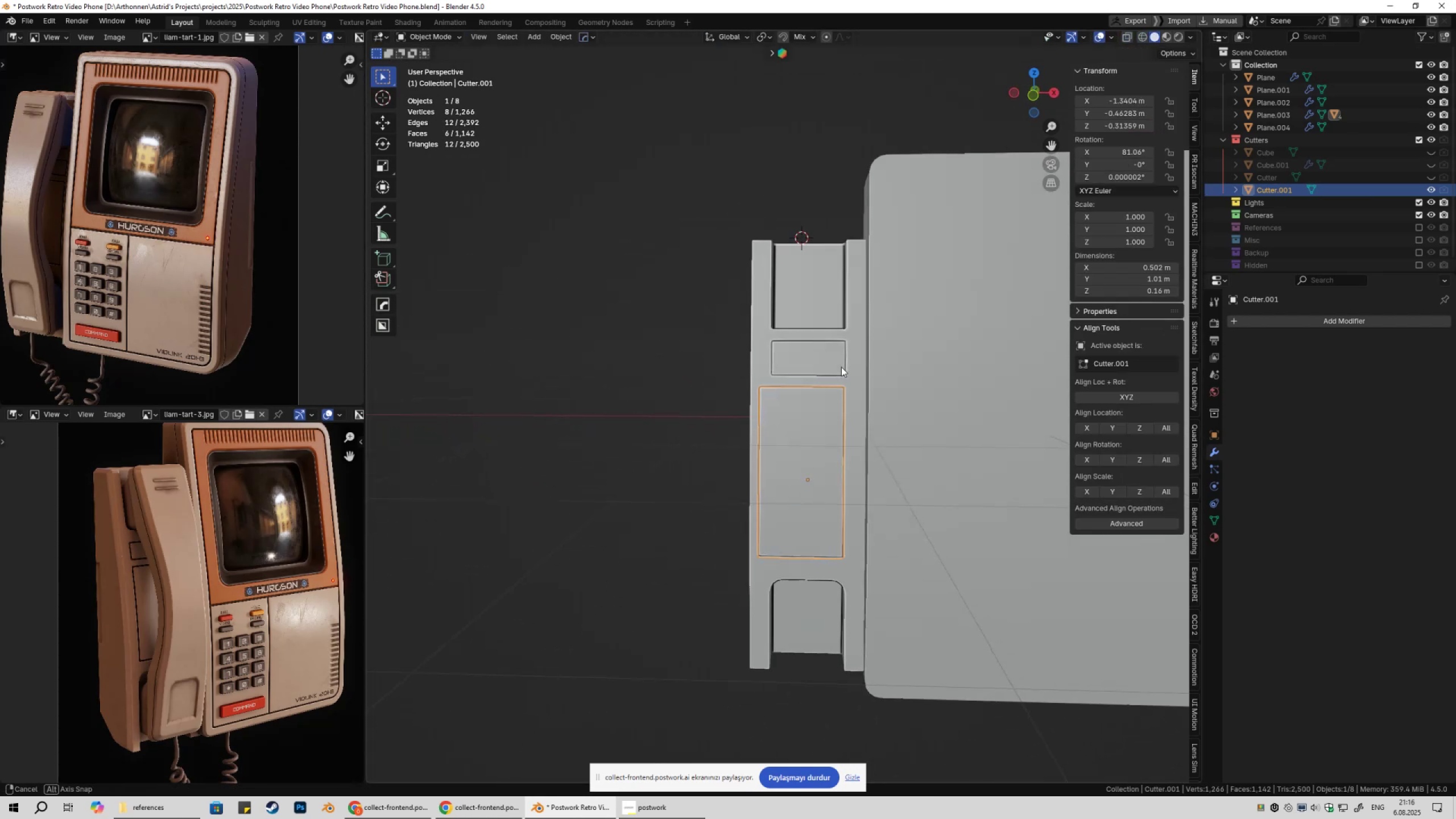 
key(Control+Z)
 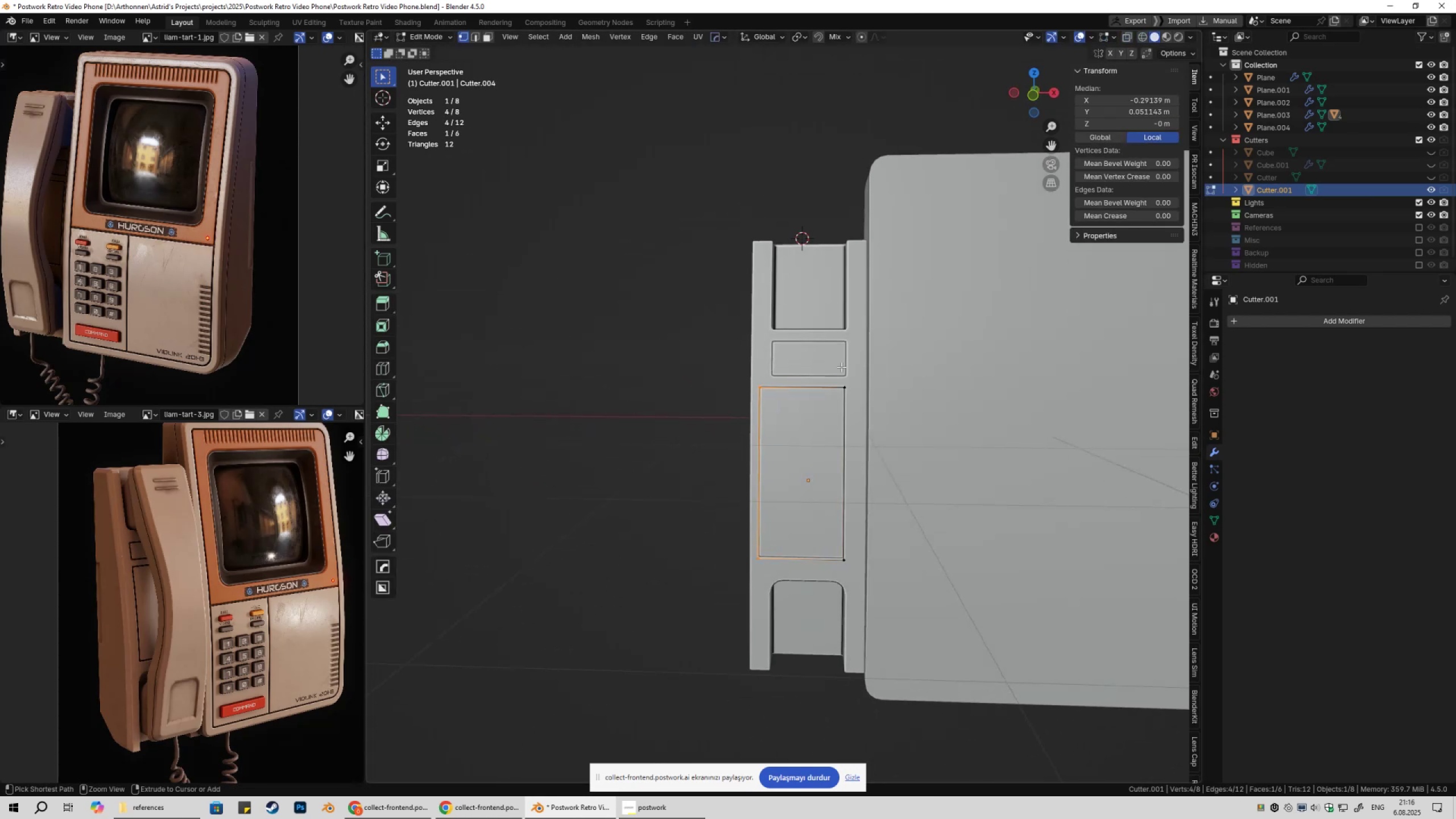 
key(Control+Z)
 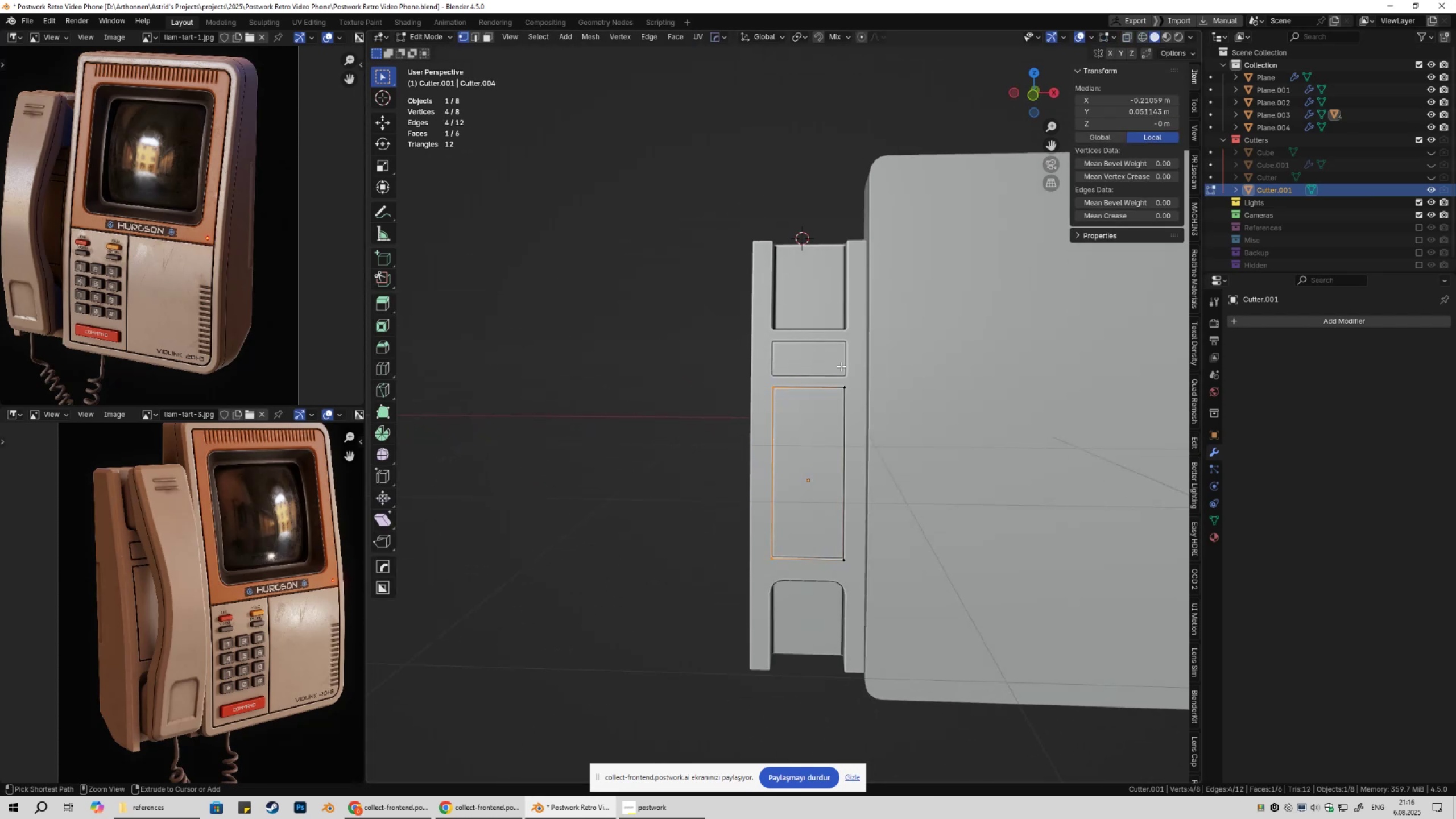 
key(Control+Z)
 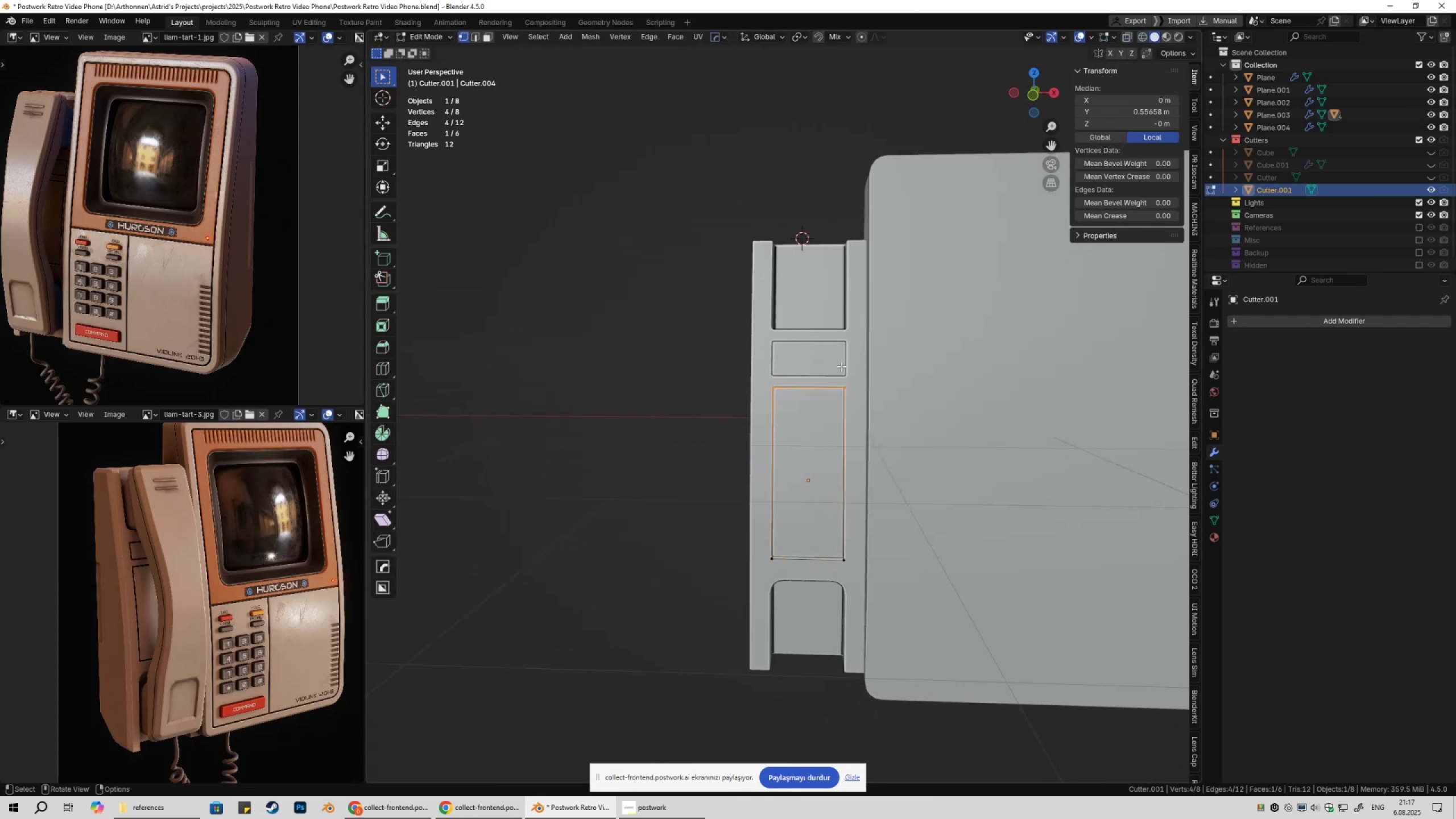 
key(Tab)
 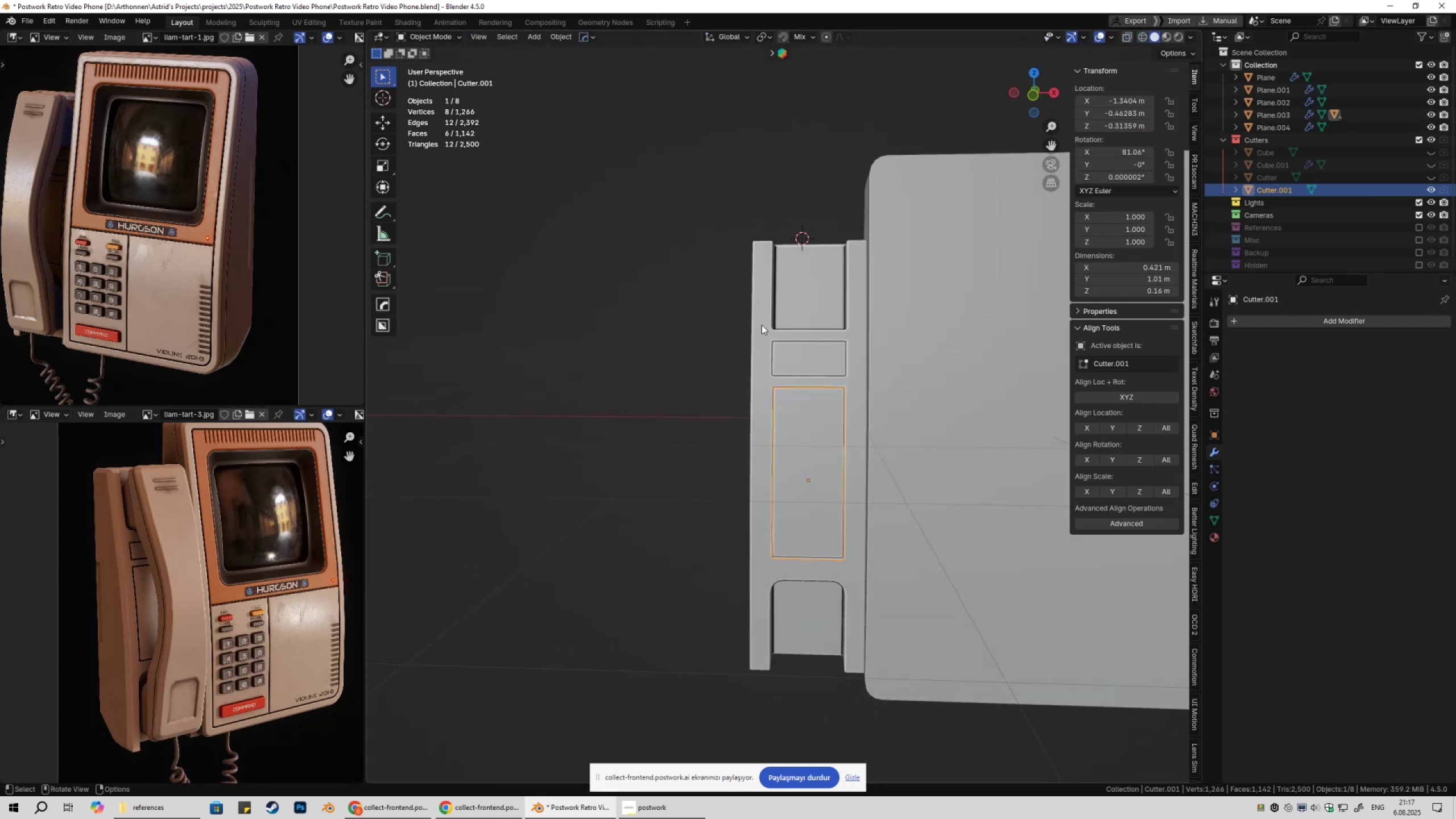 
key(Tab)
 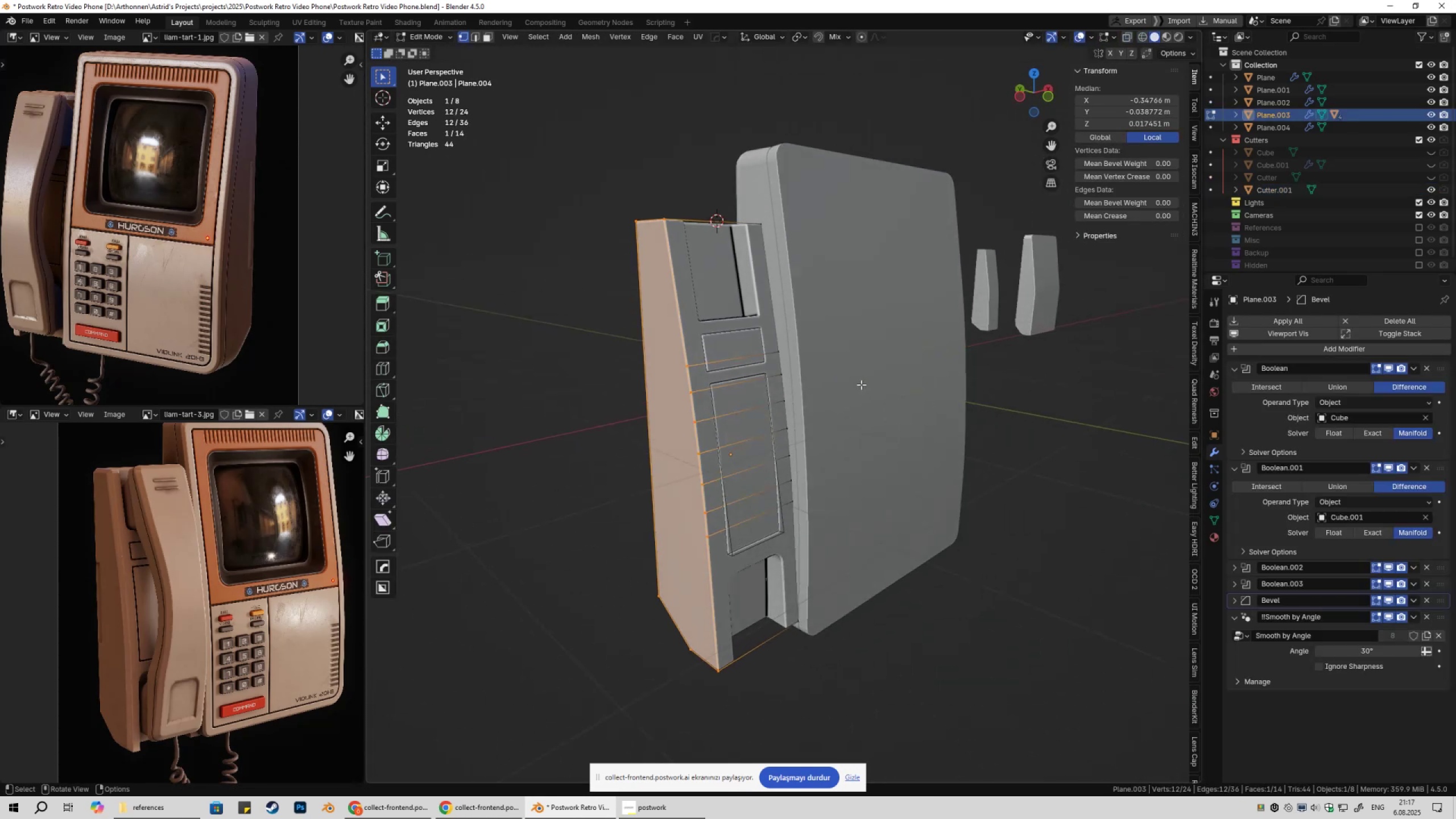 
key(3)
 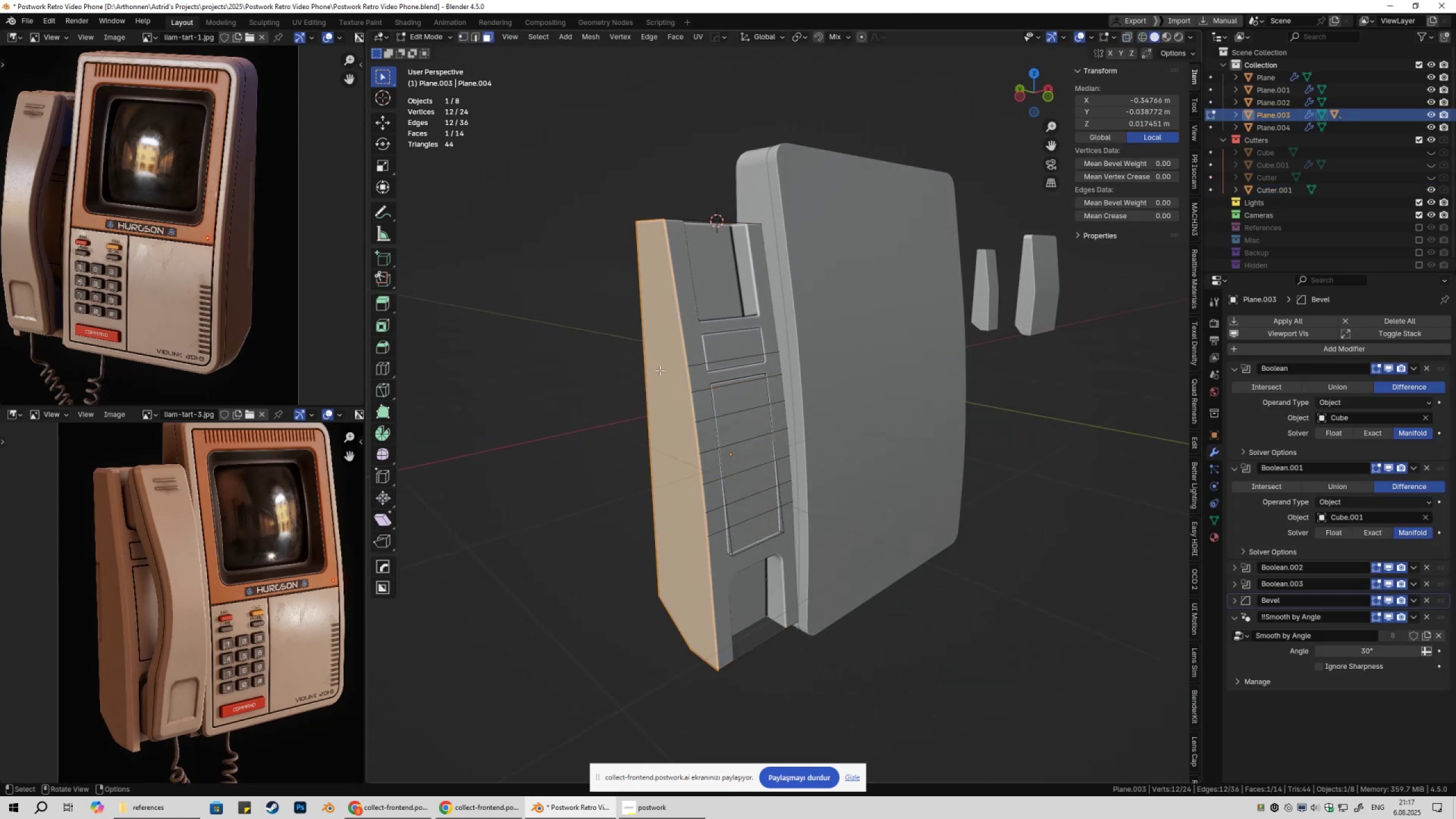 
left_click([660, 370])
 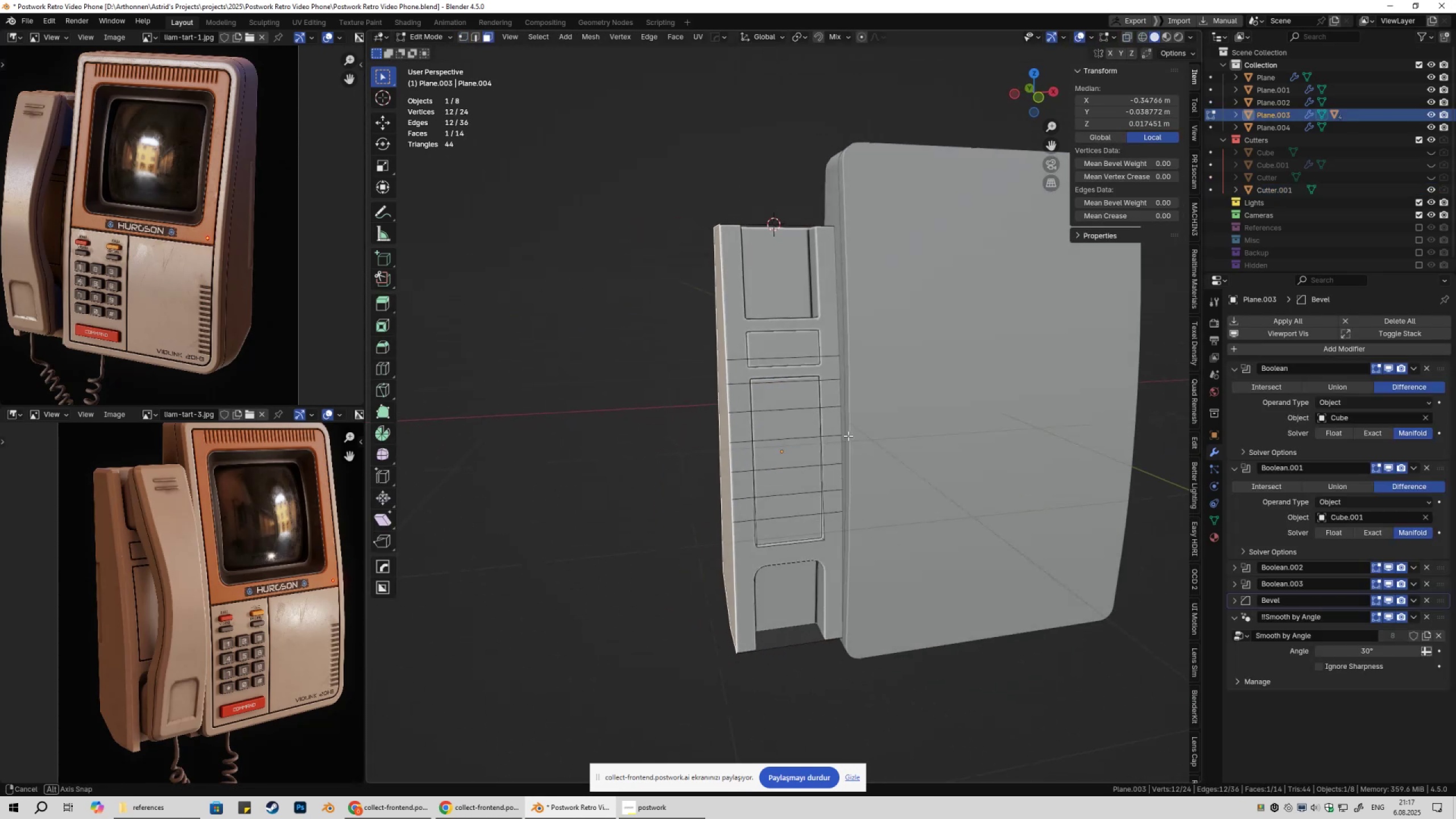 
type(gx)
 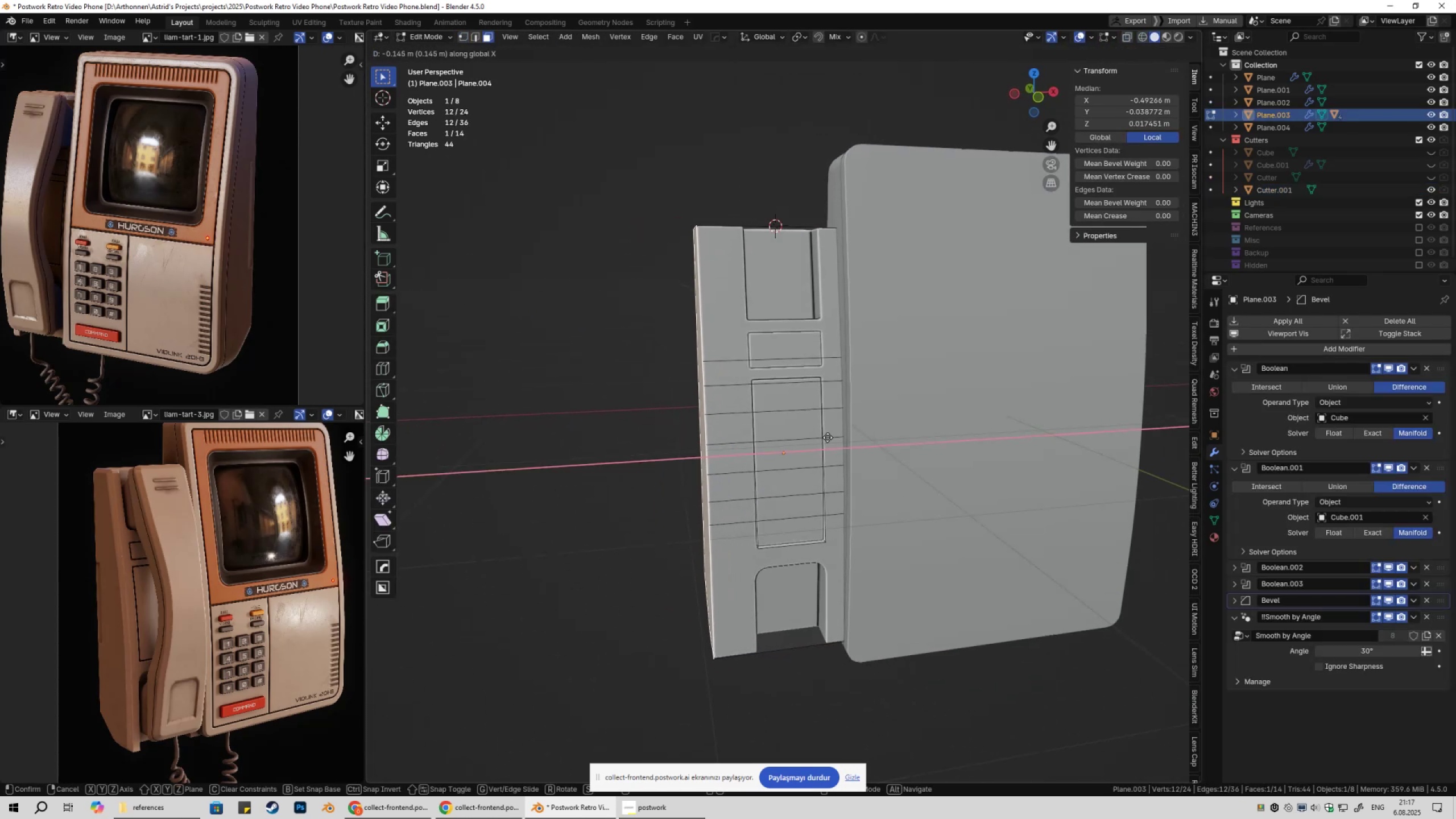 
hold_key(key=ShiftLeft, duration=1.5)
 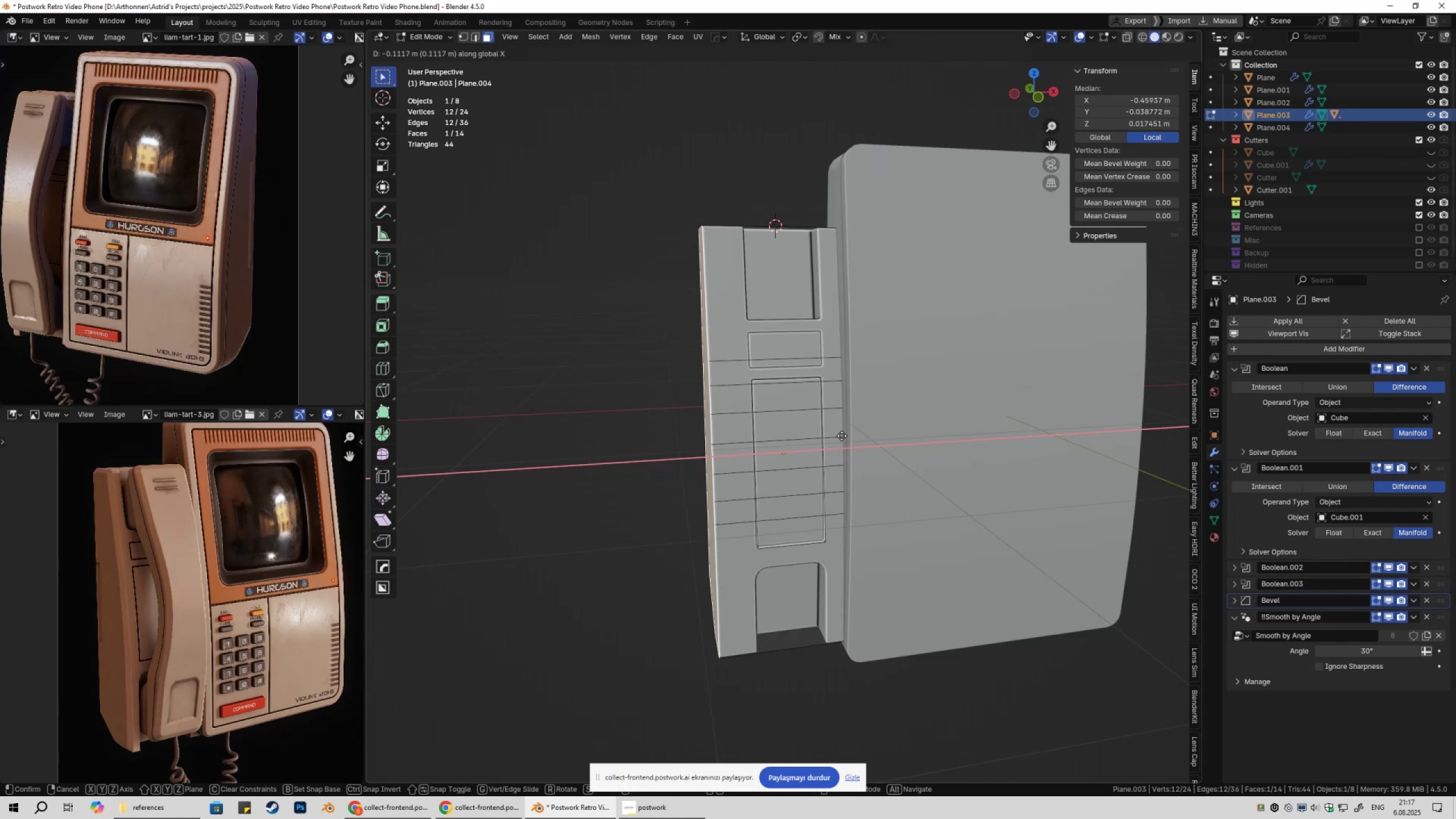 
hold_key(key=ShiftLeft, duration=1.51)
 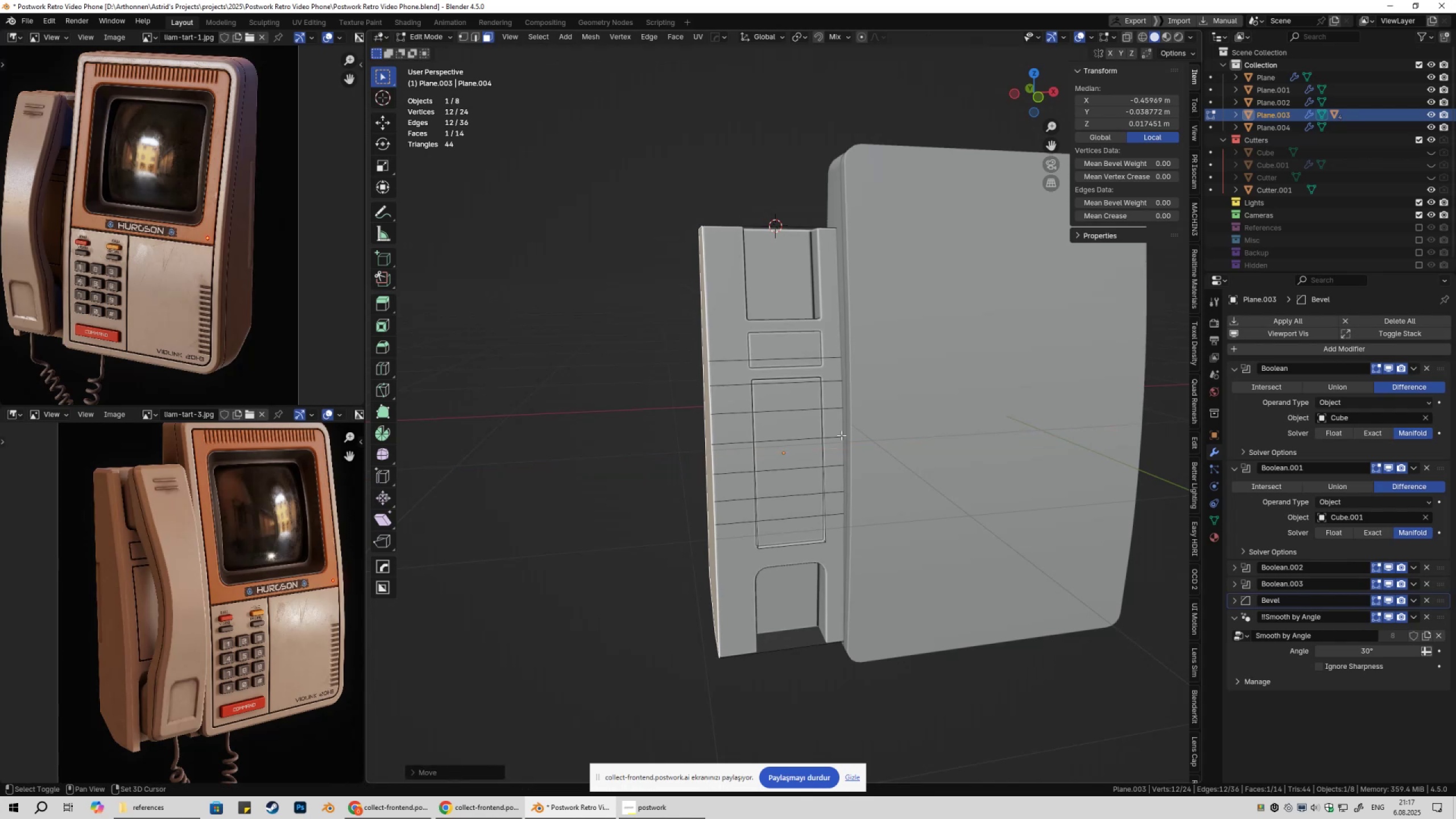 
key(Shift+ShiftLeft)
 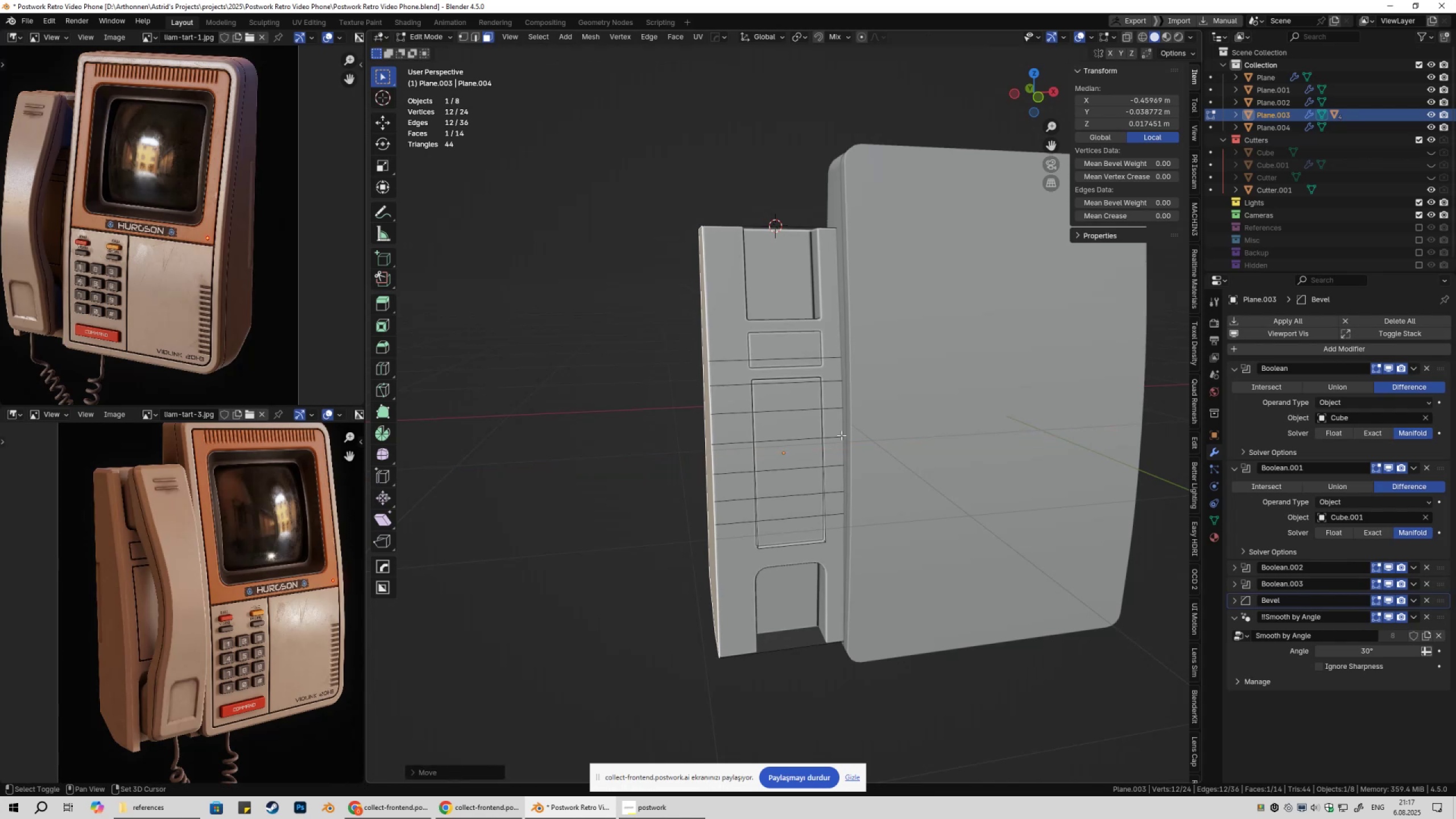 
key(Shift+ShiftLeft)
 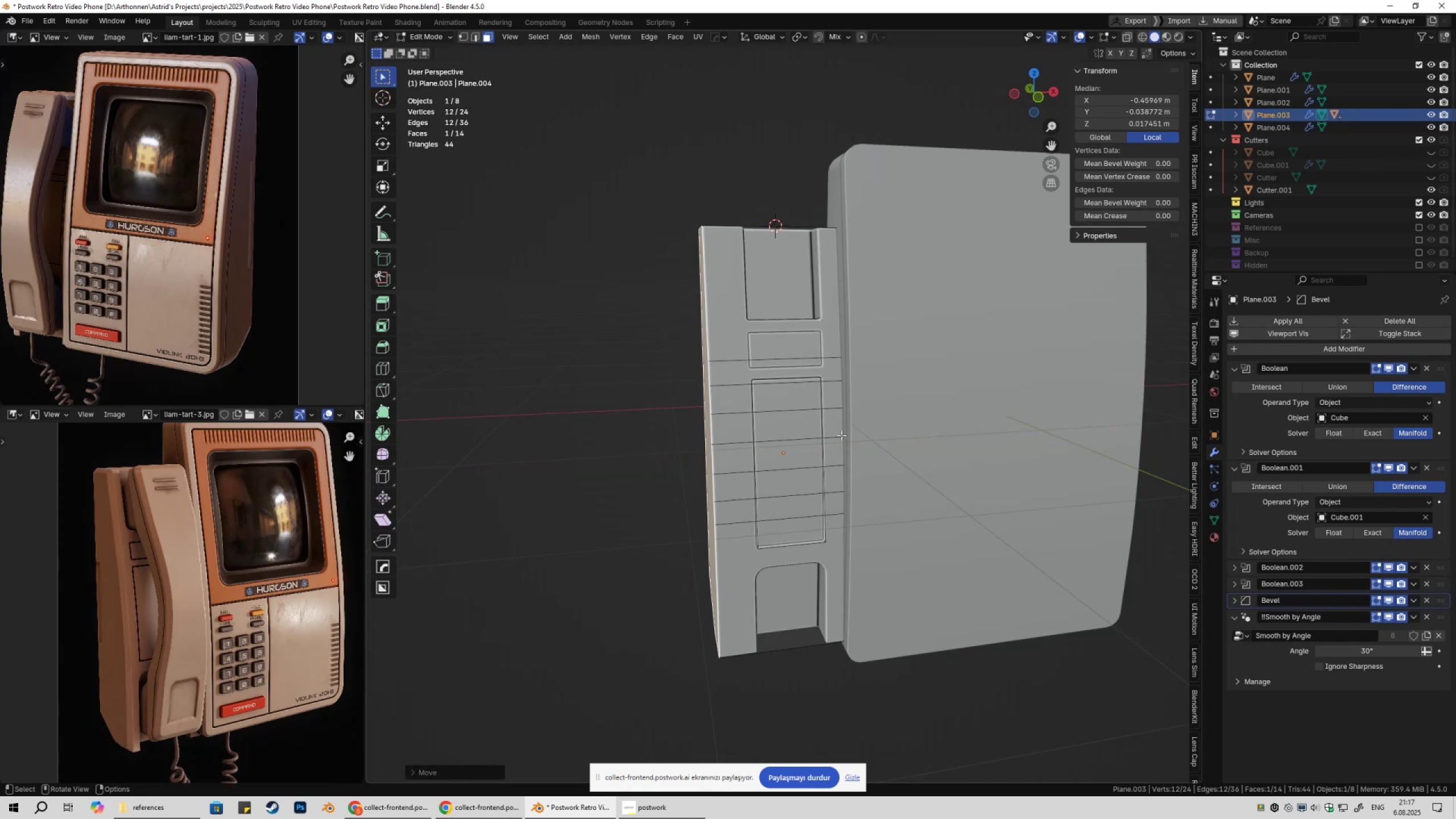 
left_click([841, 435])
 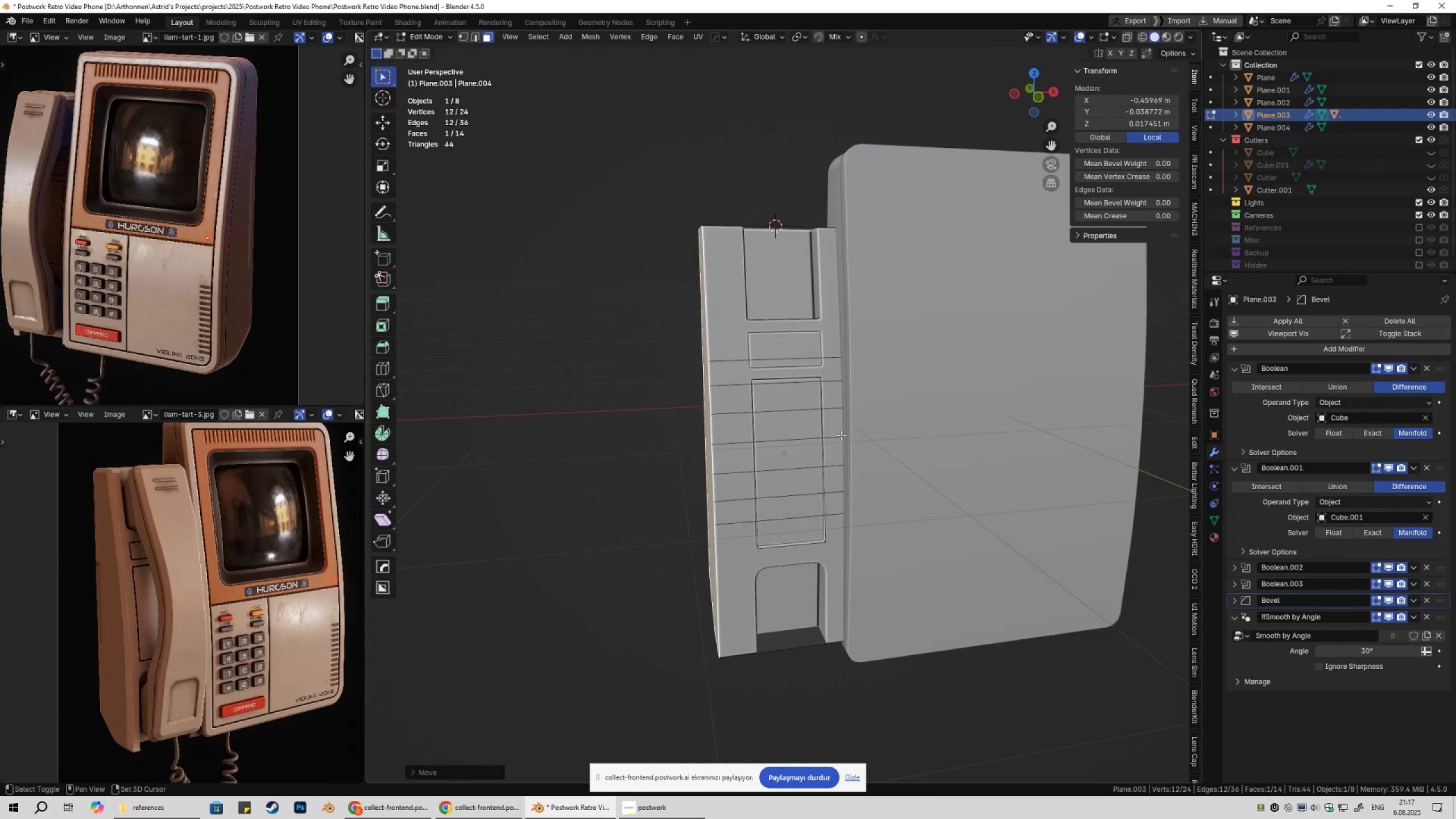 
key(Shift+ShiftLeft)
 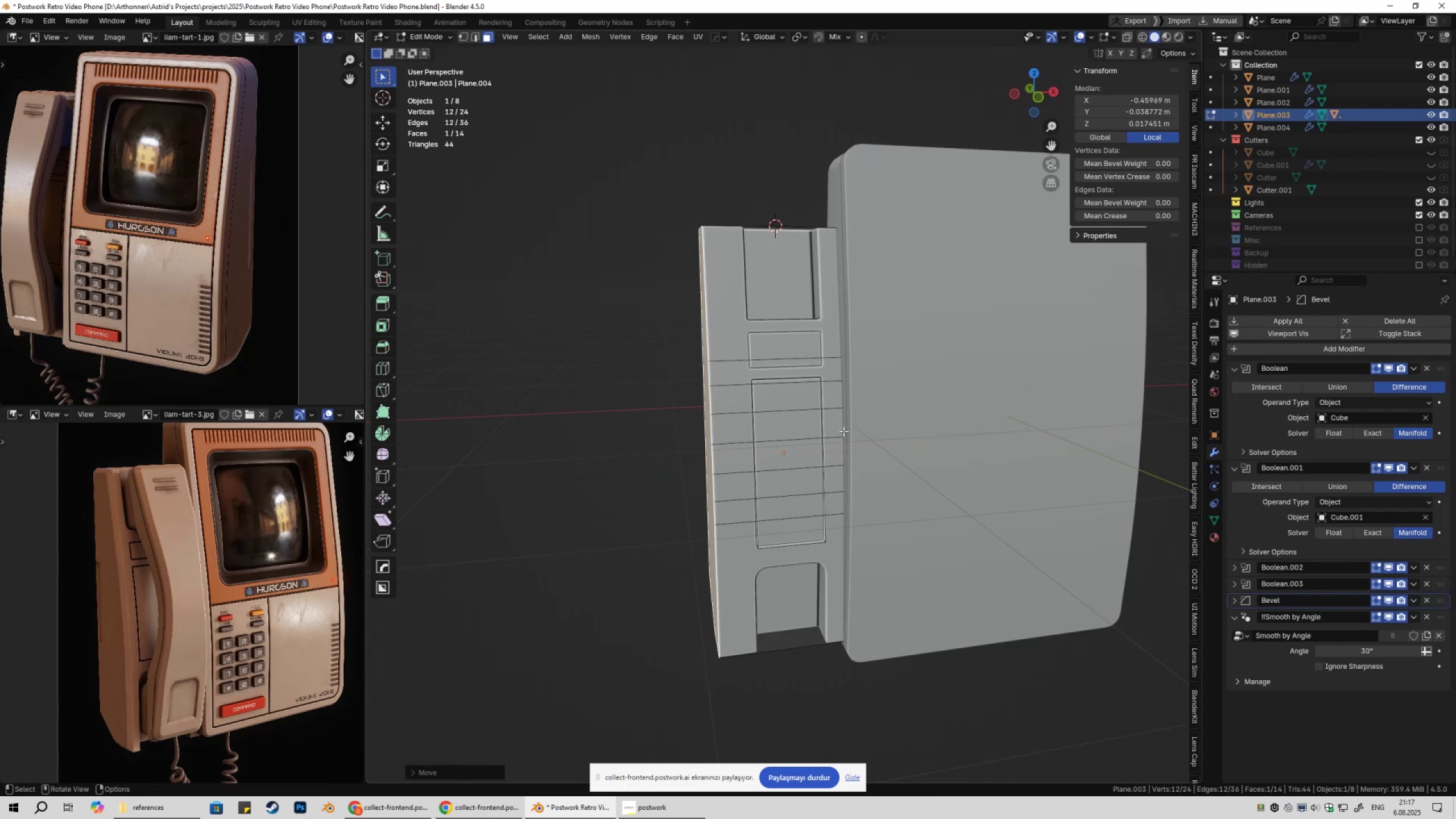 
key(Tab)
 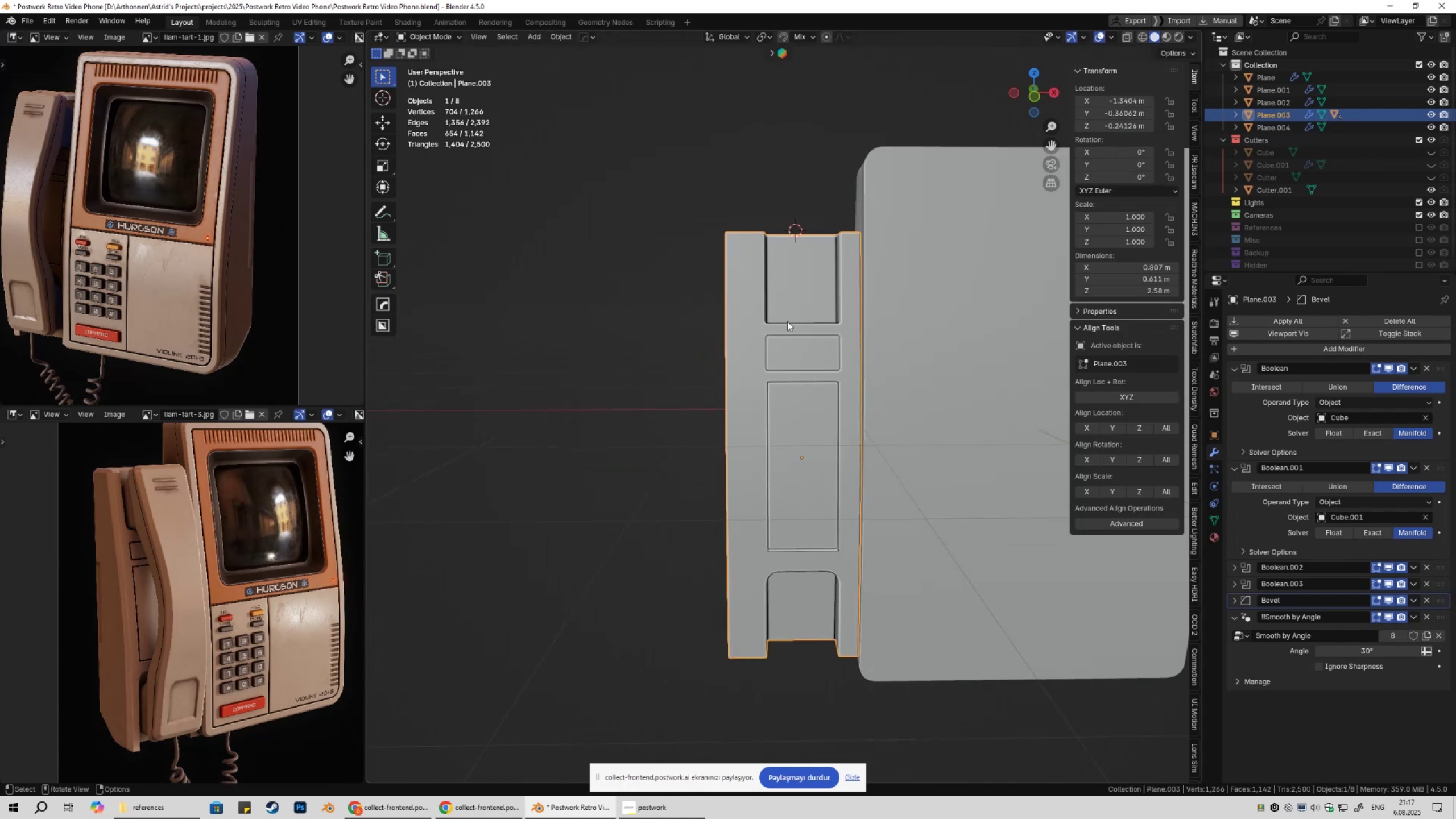 
left_click([785, 297])
 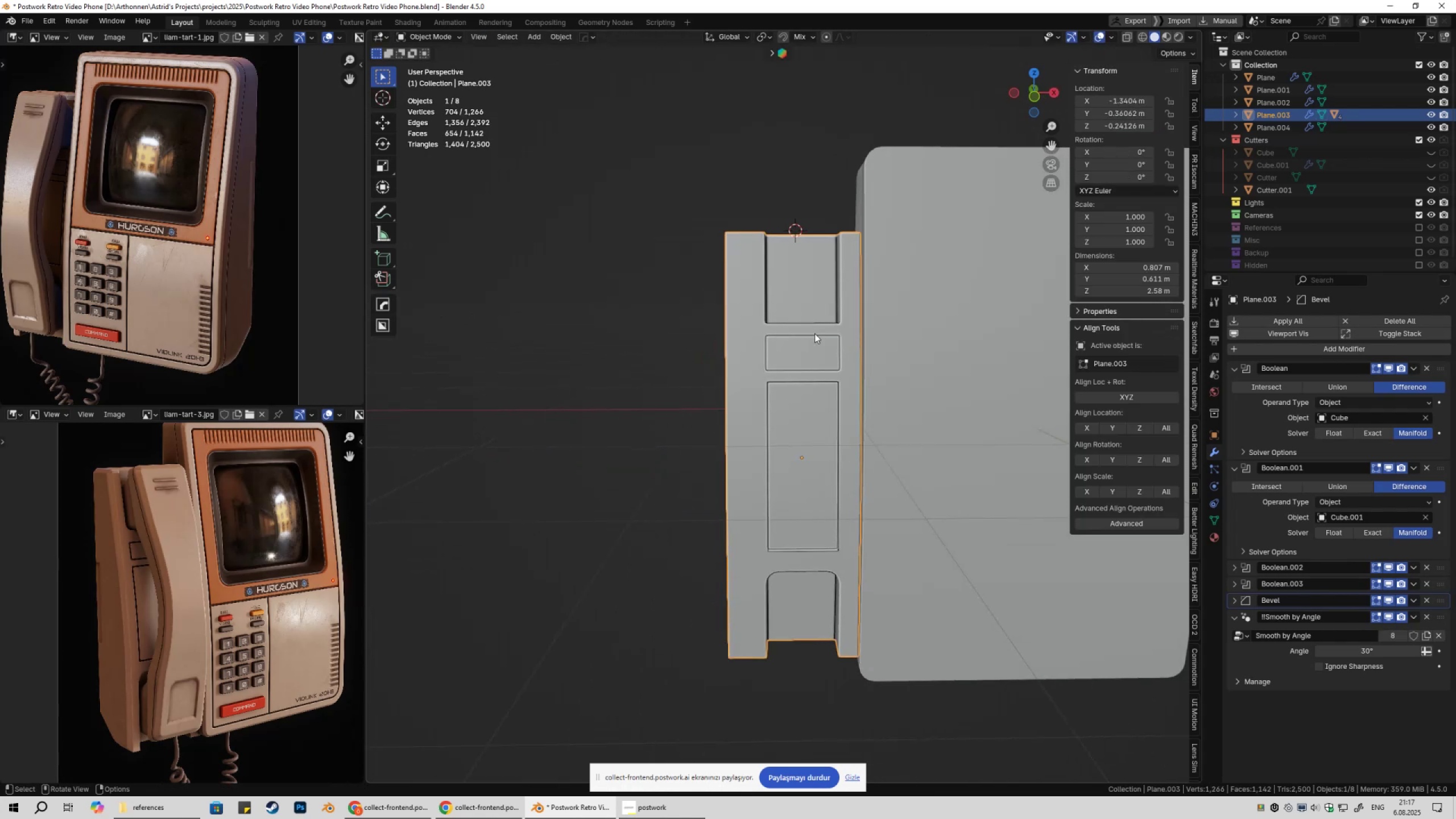 
key(Tab)
 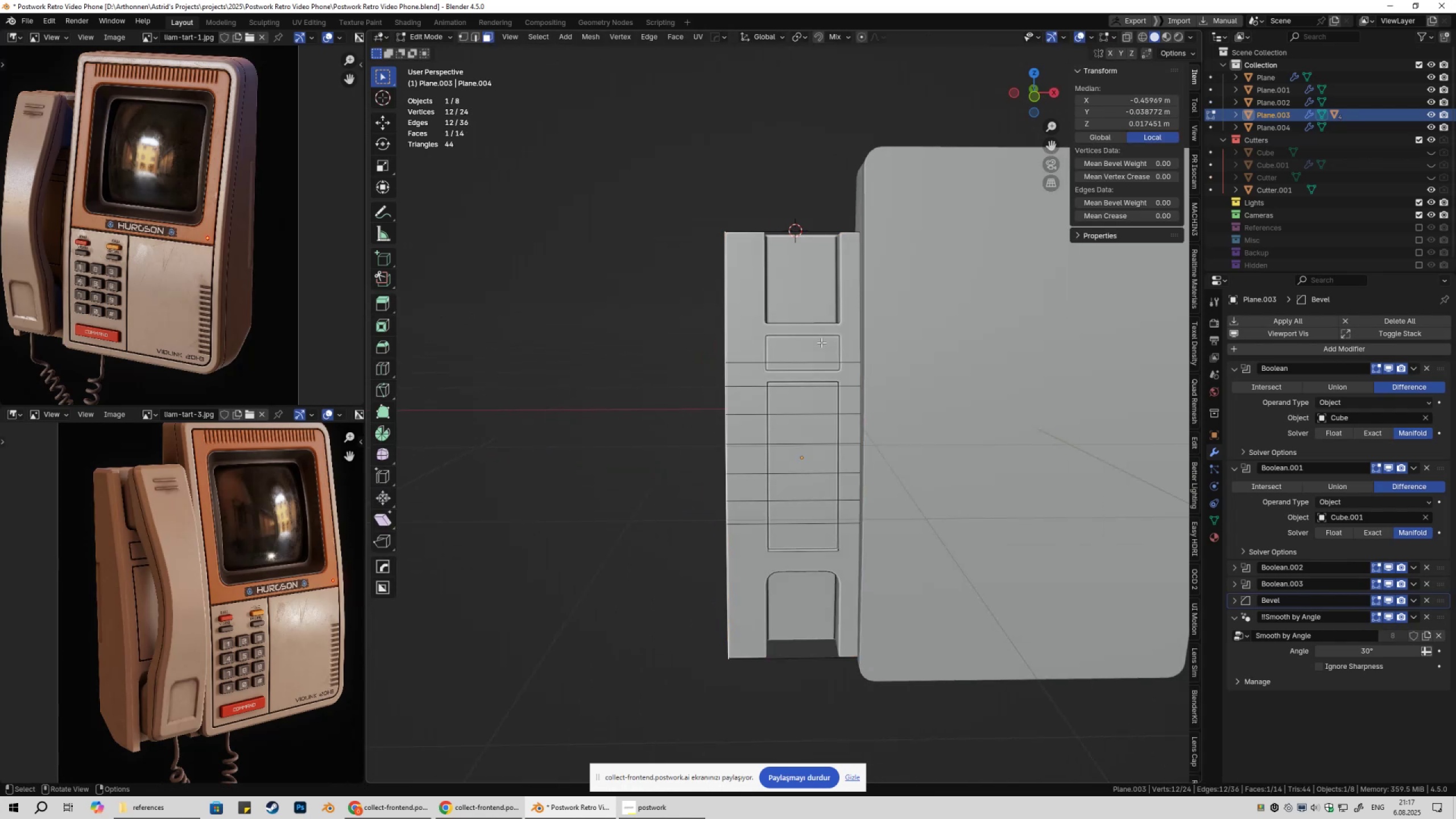 
key(Tab)
 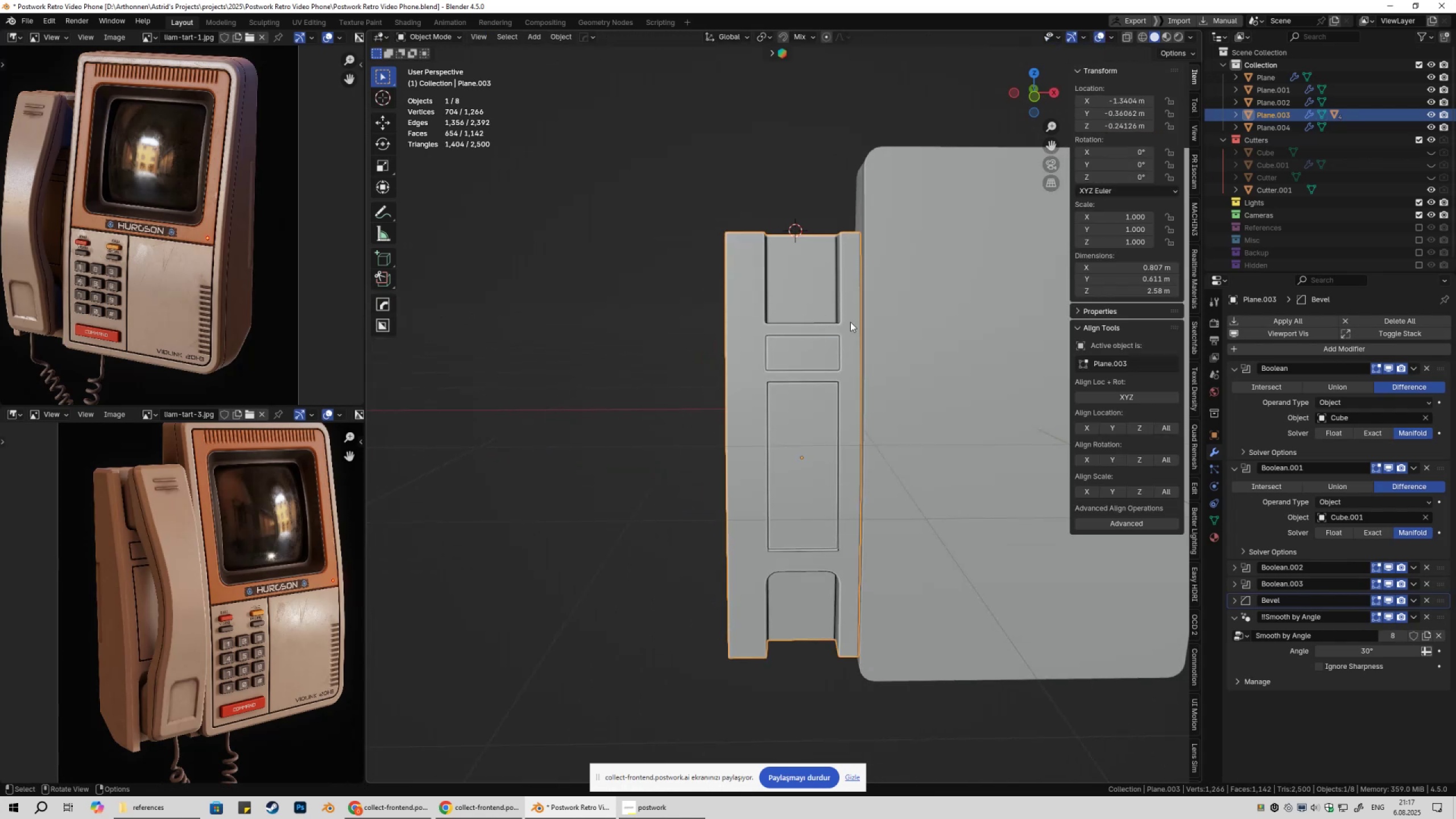 
key(Q)
 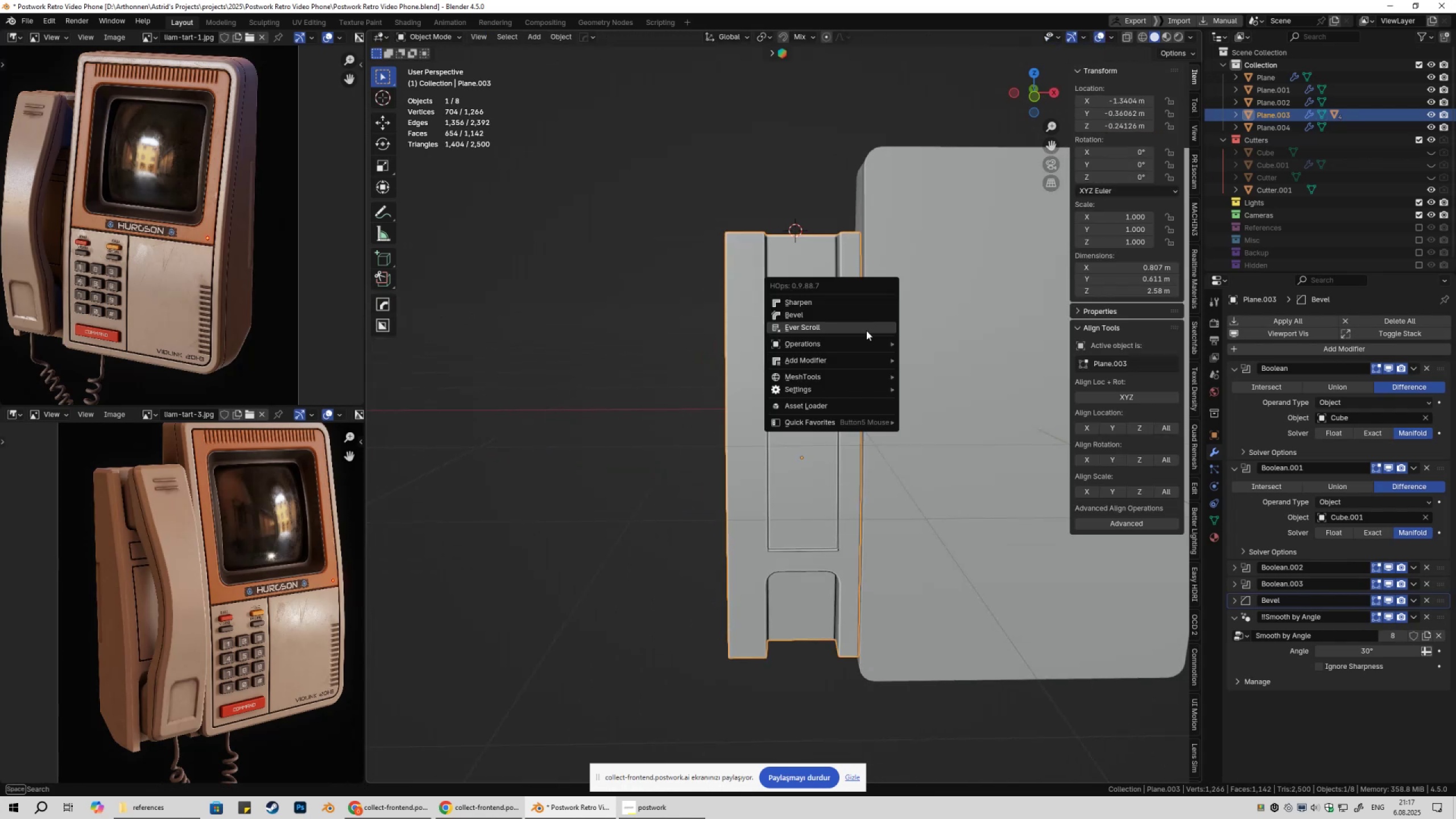 
left_click([866, 330])
 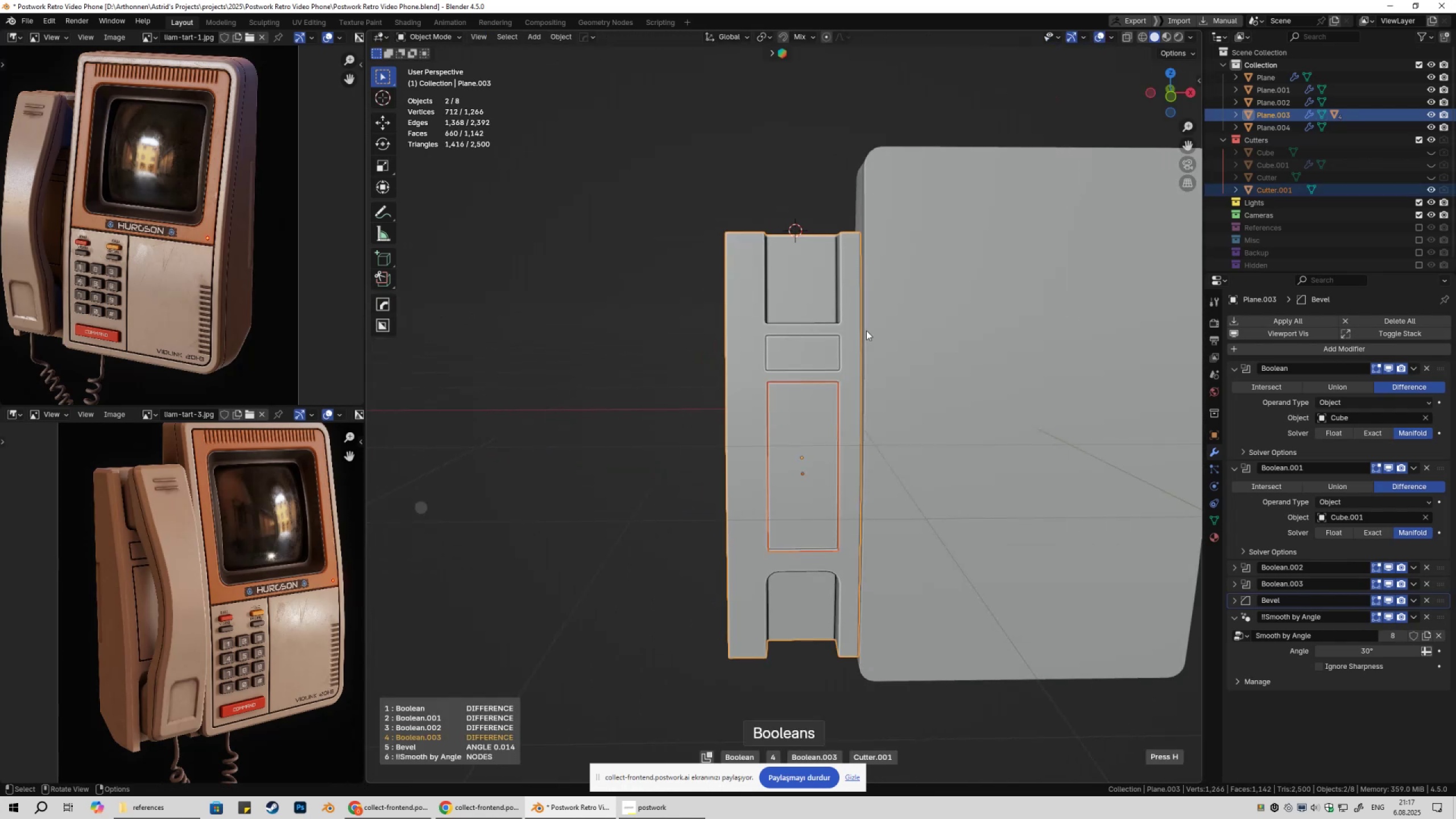 
scroll: coordinate [866, 330], scroll_direction: up, amount: 1.0
 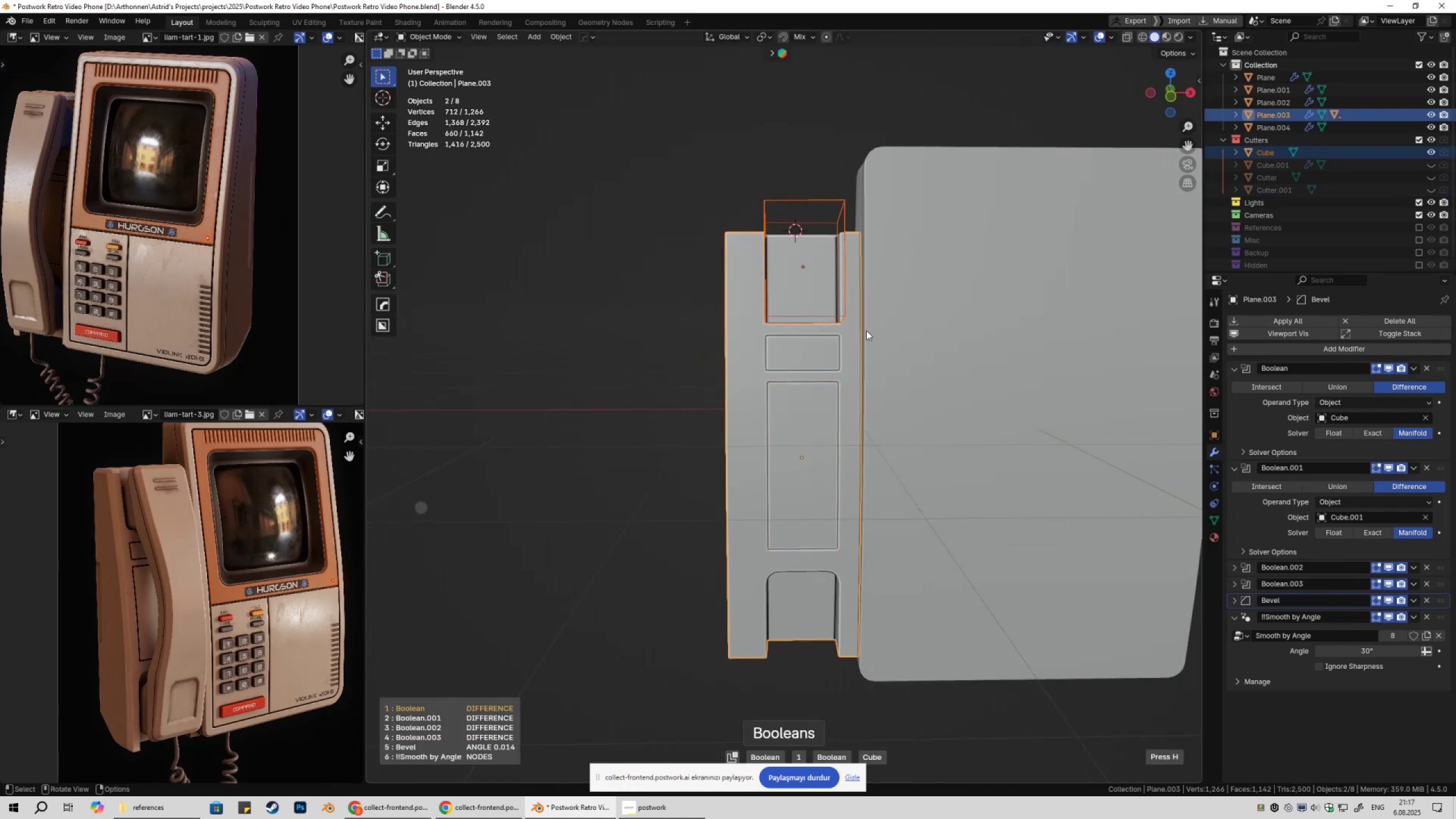 
key(Alt+A)
 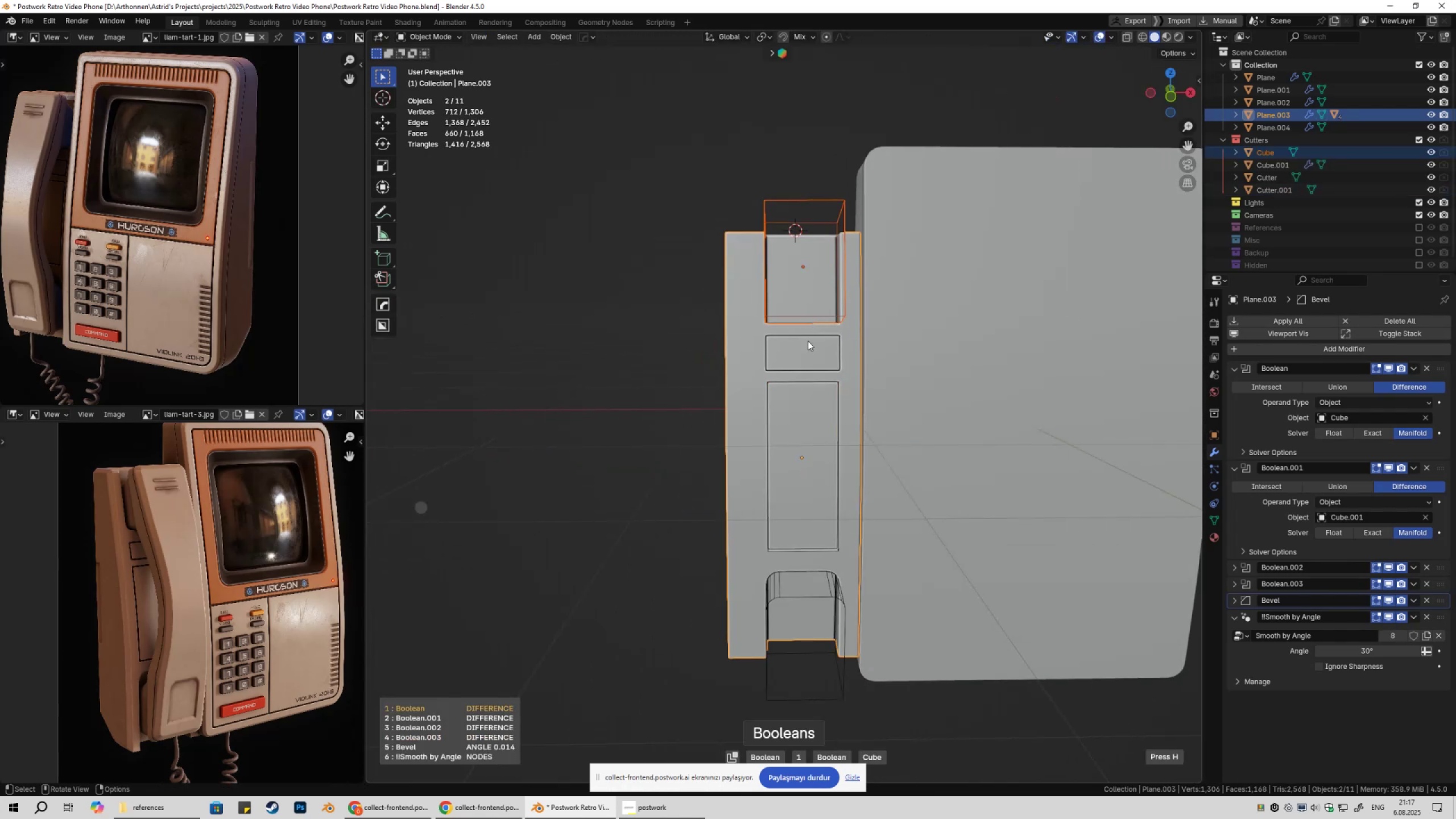 
hold_key(key=ShiftLeft, duration=0.49)
left_click([779, 589])
 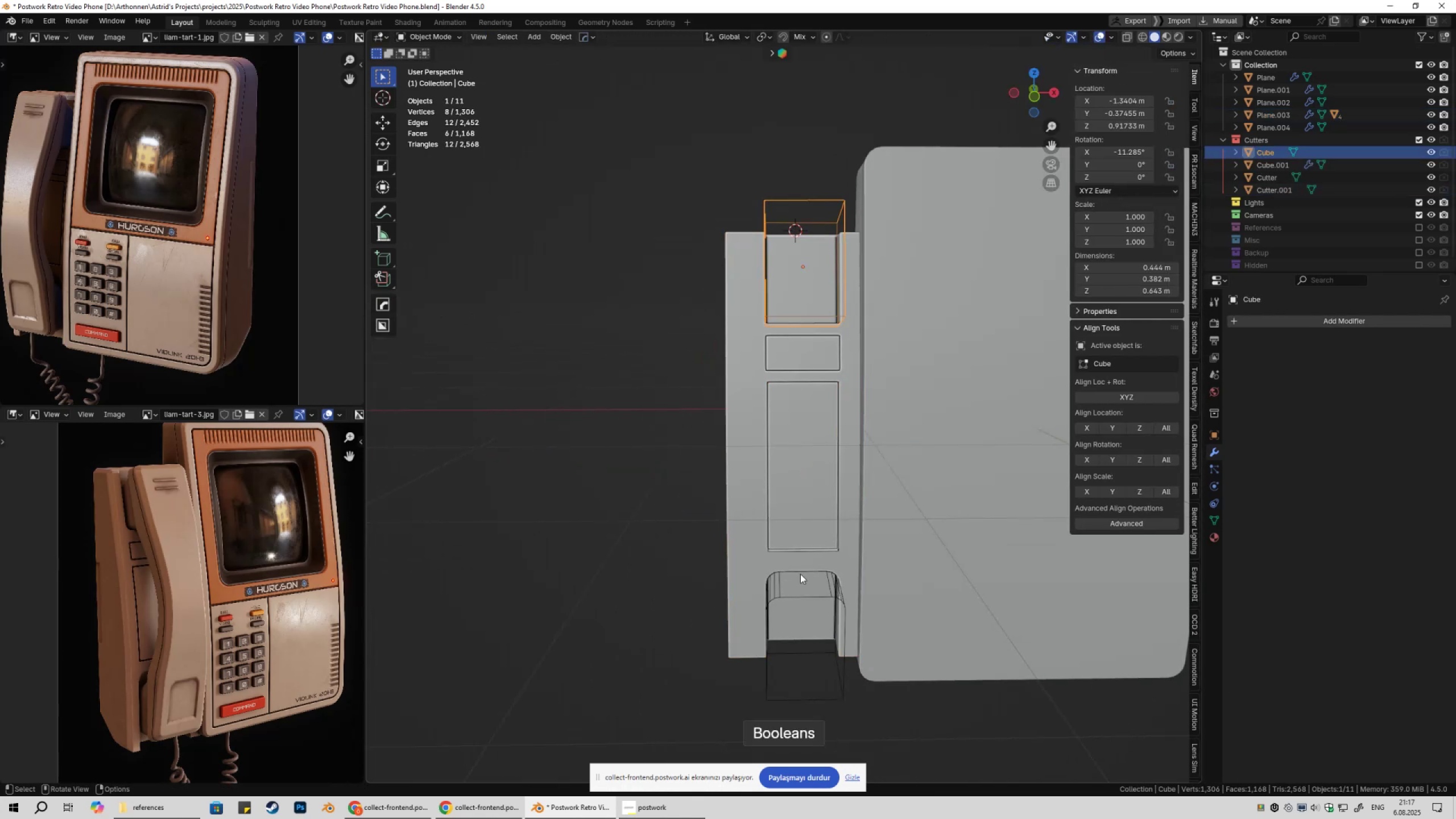 
hold_key(key=ShiftLeft, duration=0.61)
left_click([777, 595])
 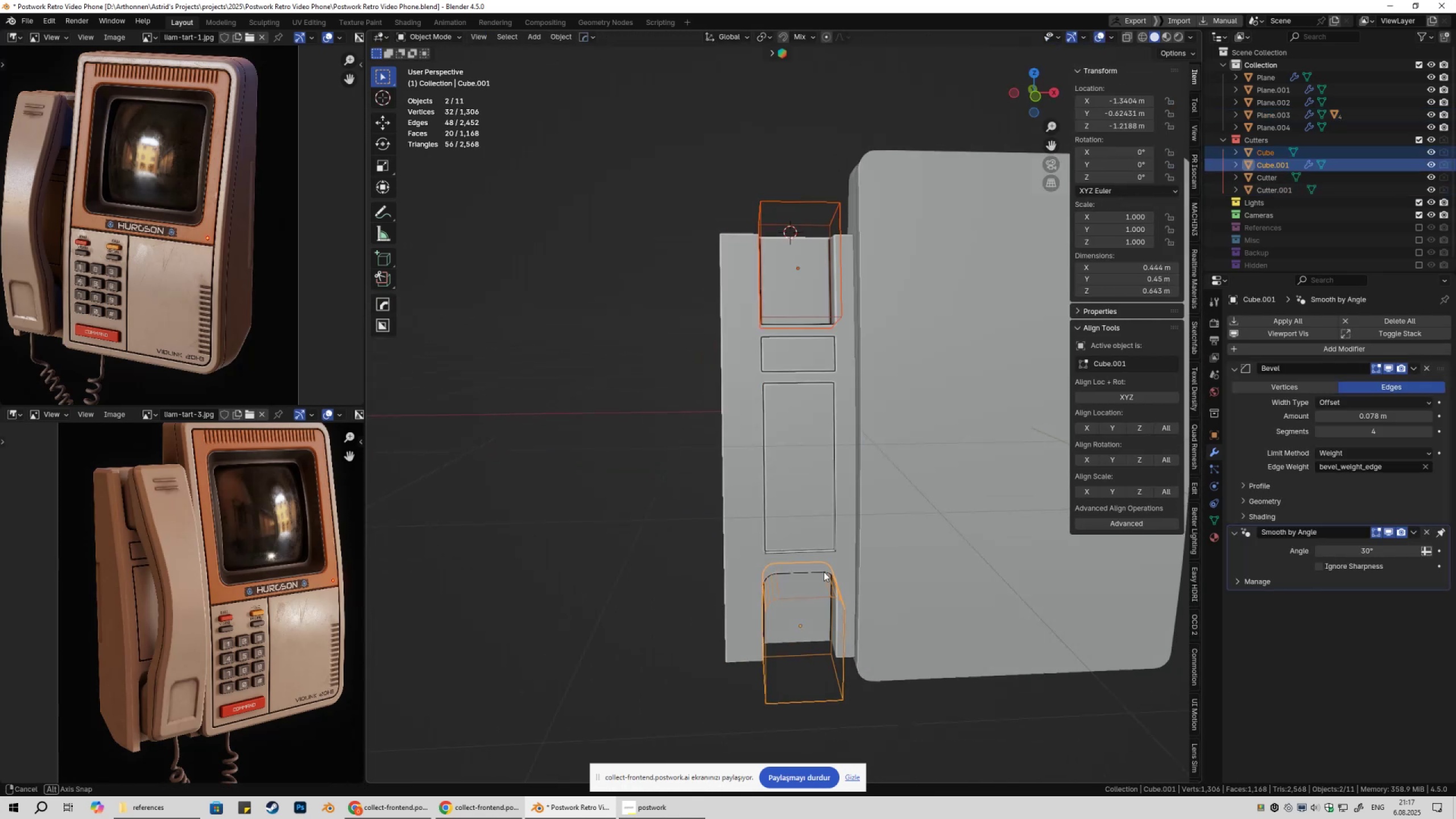 
key(Tab)
type(1z11)
 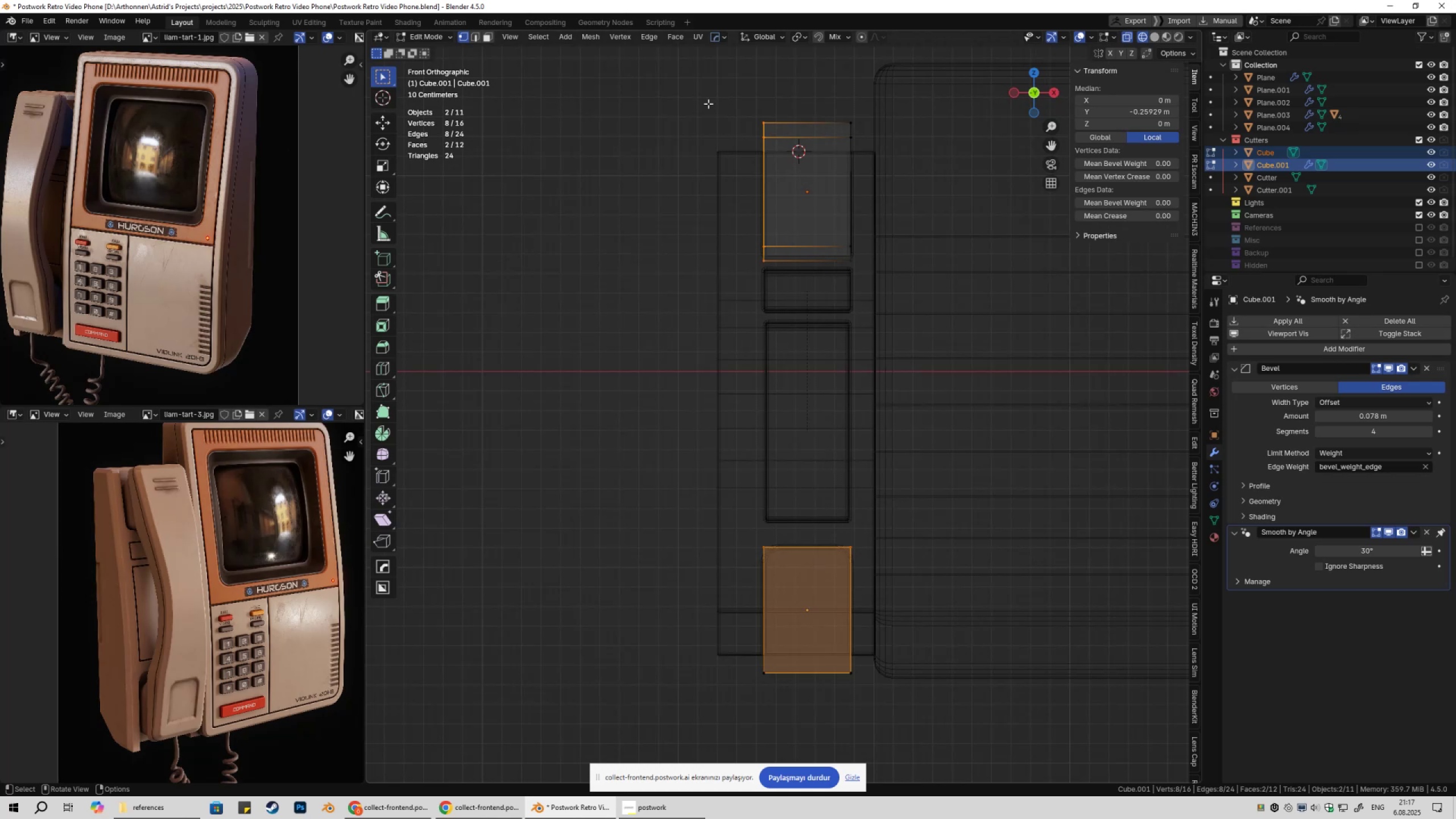 
left_click_drag(start_coordinate=[693, 73], to_coordinate=[792, 734])
 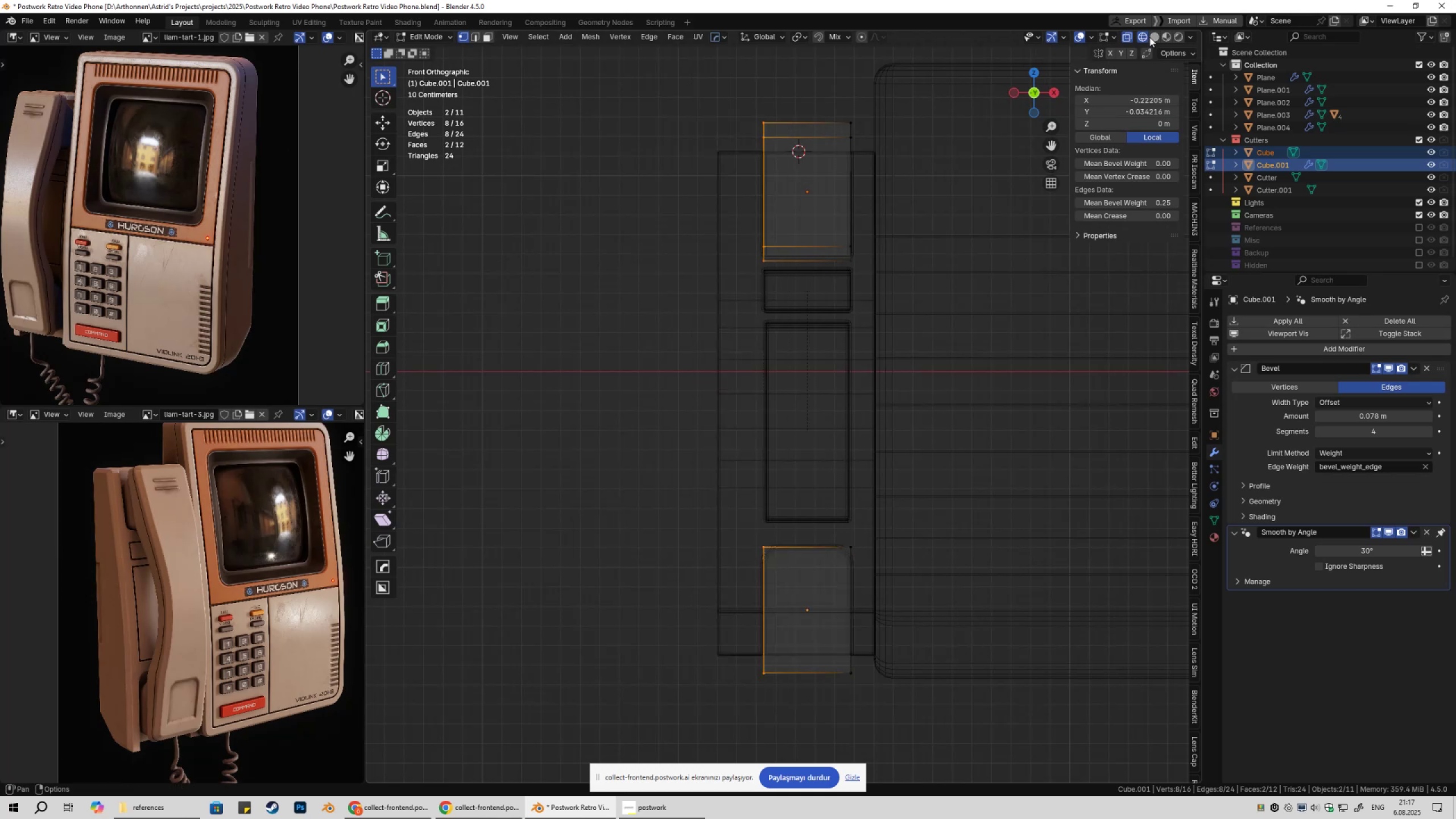 
left_click([1154, 36])
 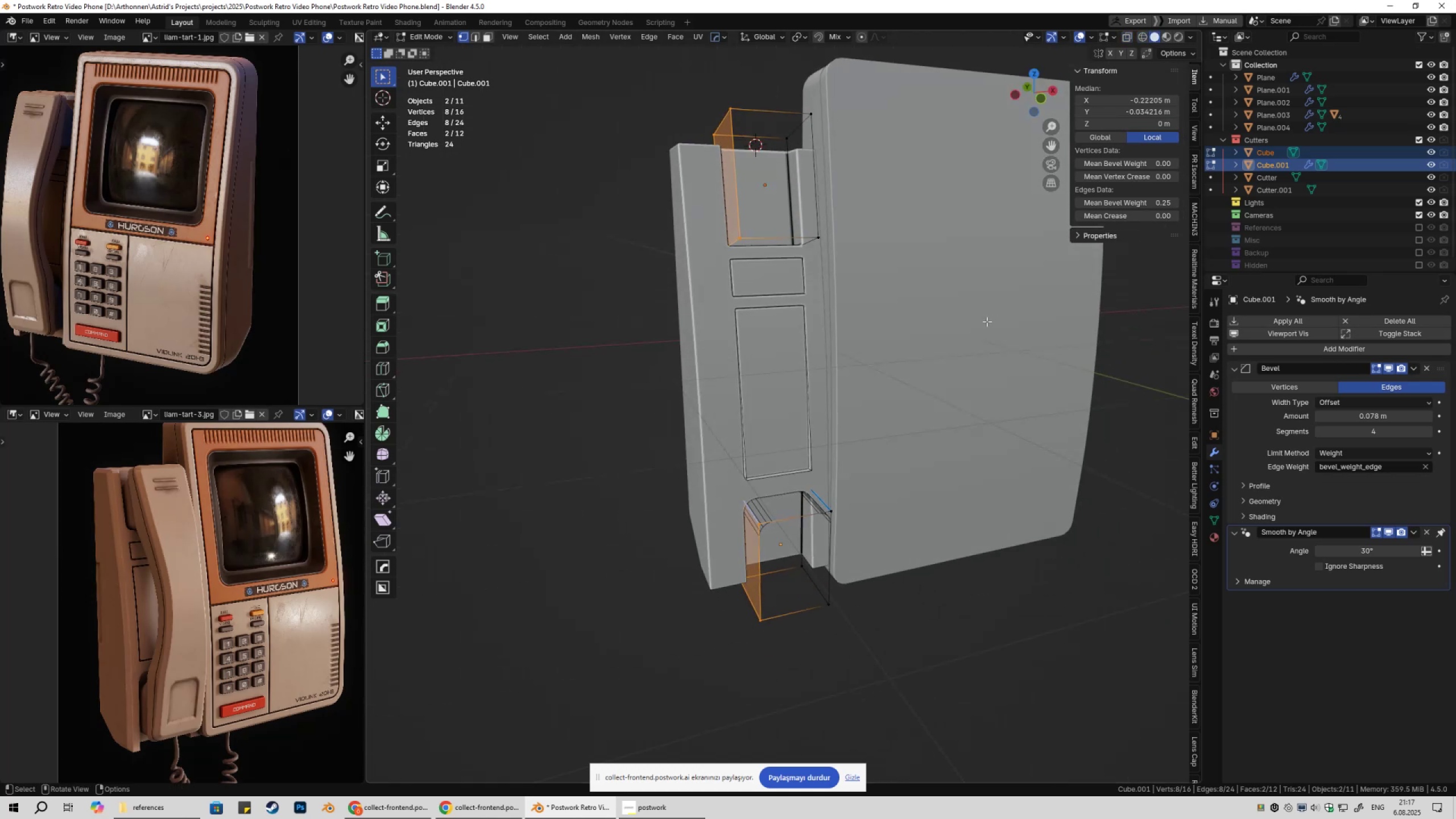 
type(gx)
 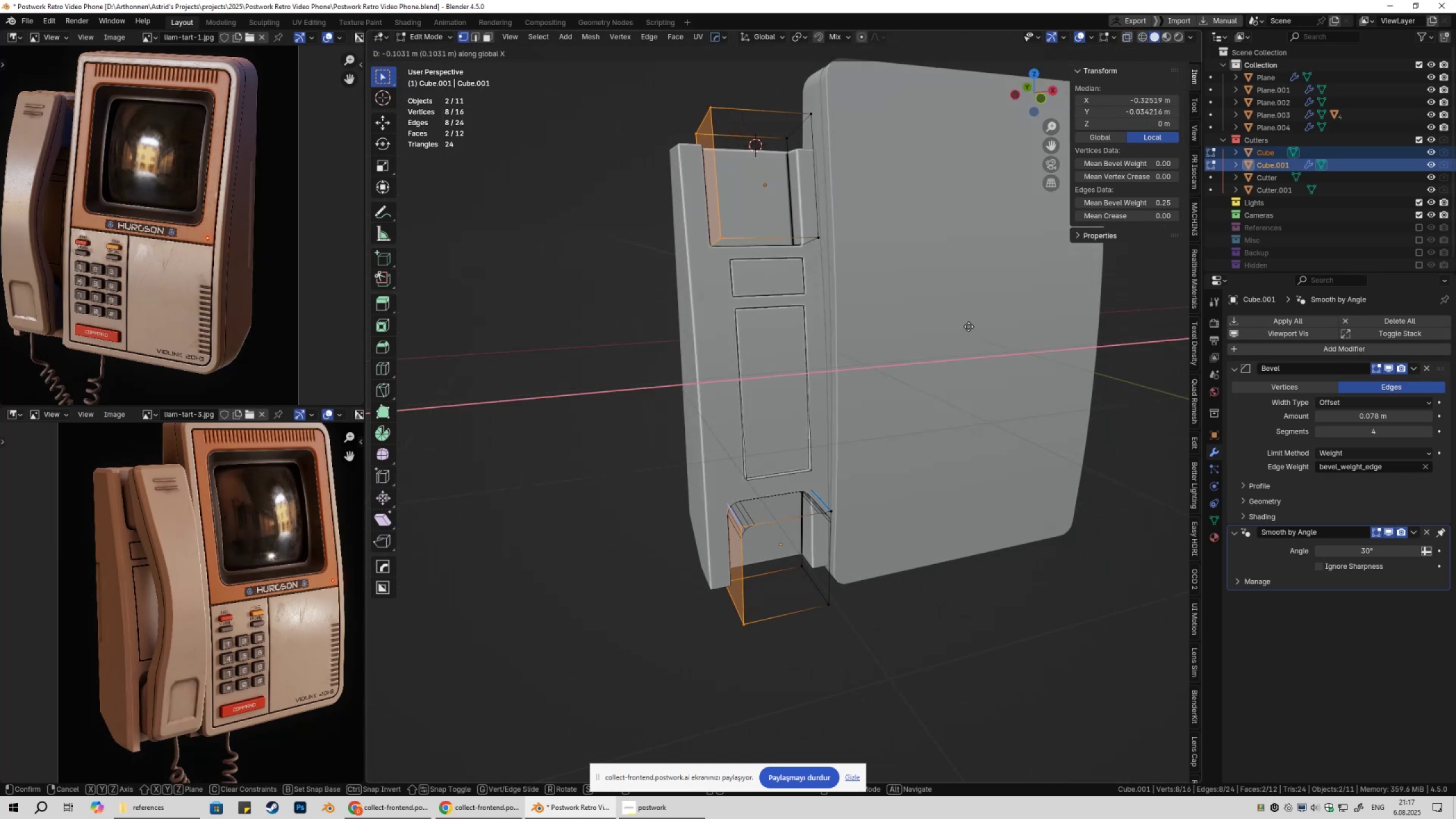 
hold_key(key=ShiftLeft, duration=1.5)
 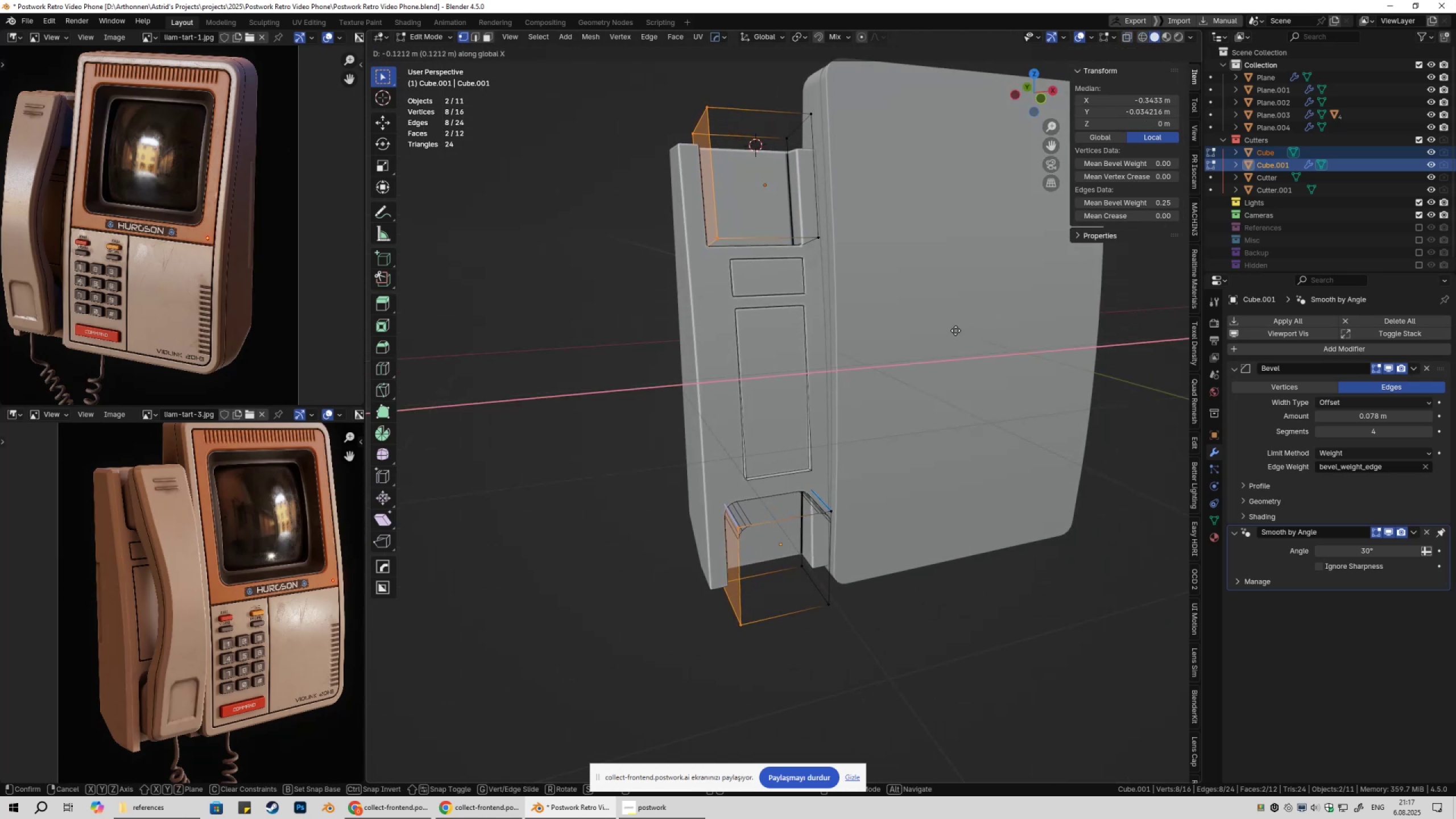 
hold_key(key=ShiftLeft, duration=1.47)
 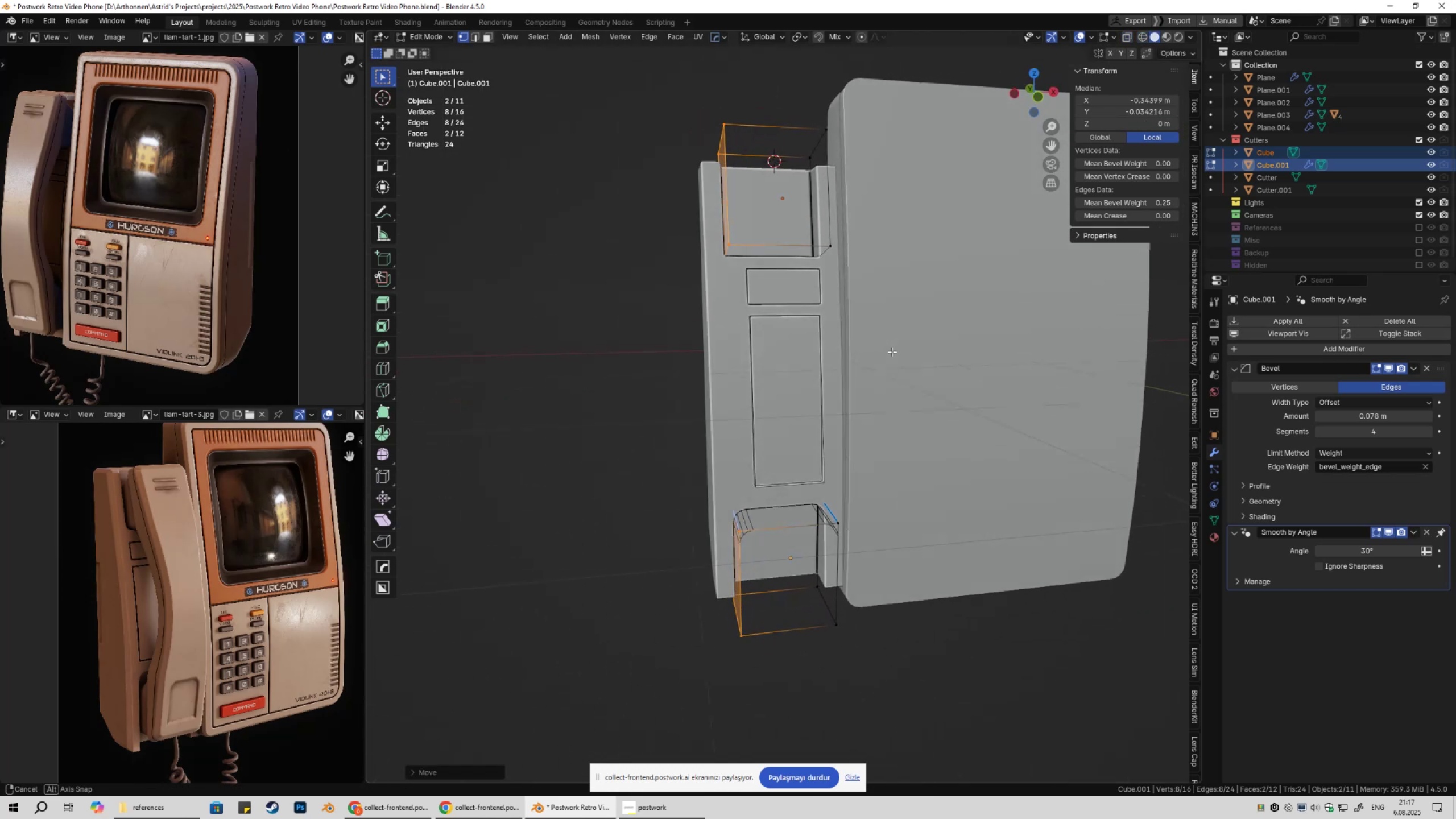 
scroll: coordinate [923, 369], scroll_direction: down, amount: 3.0
 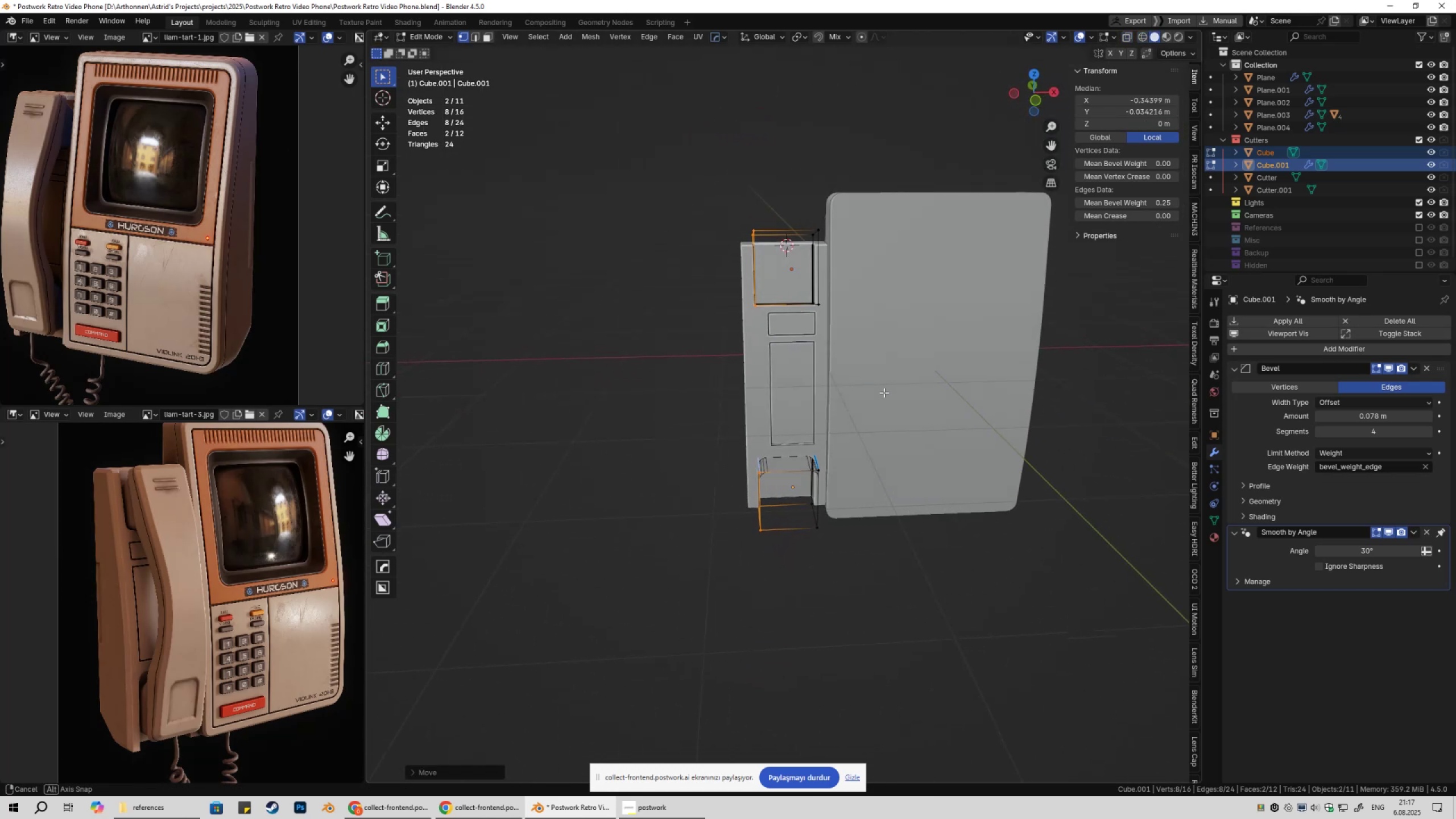 
key(Tab)
 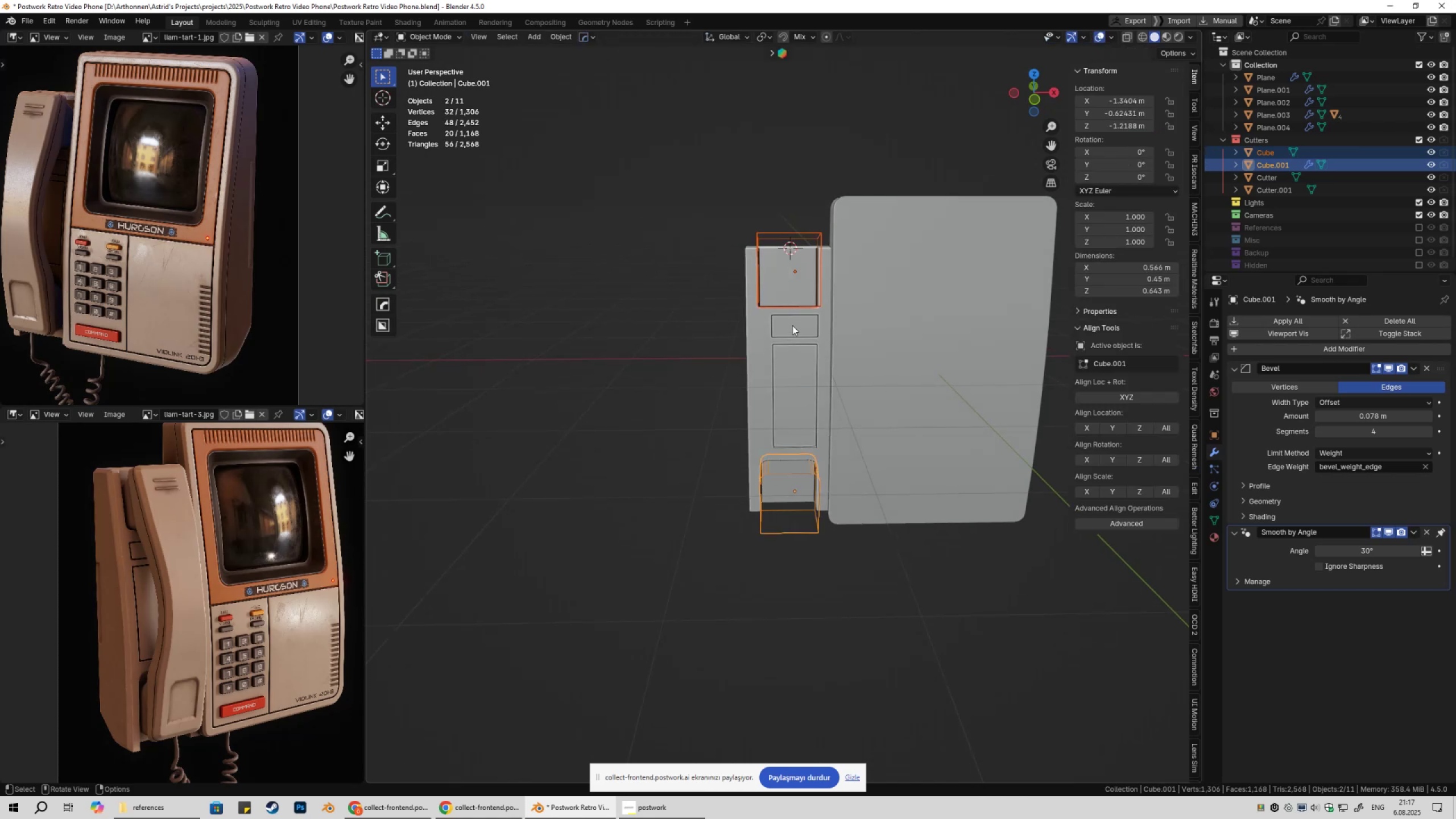 
left_click([792, 325])
 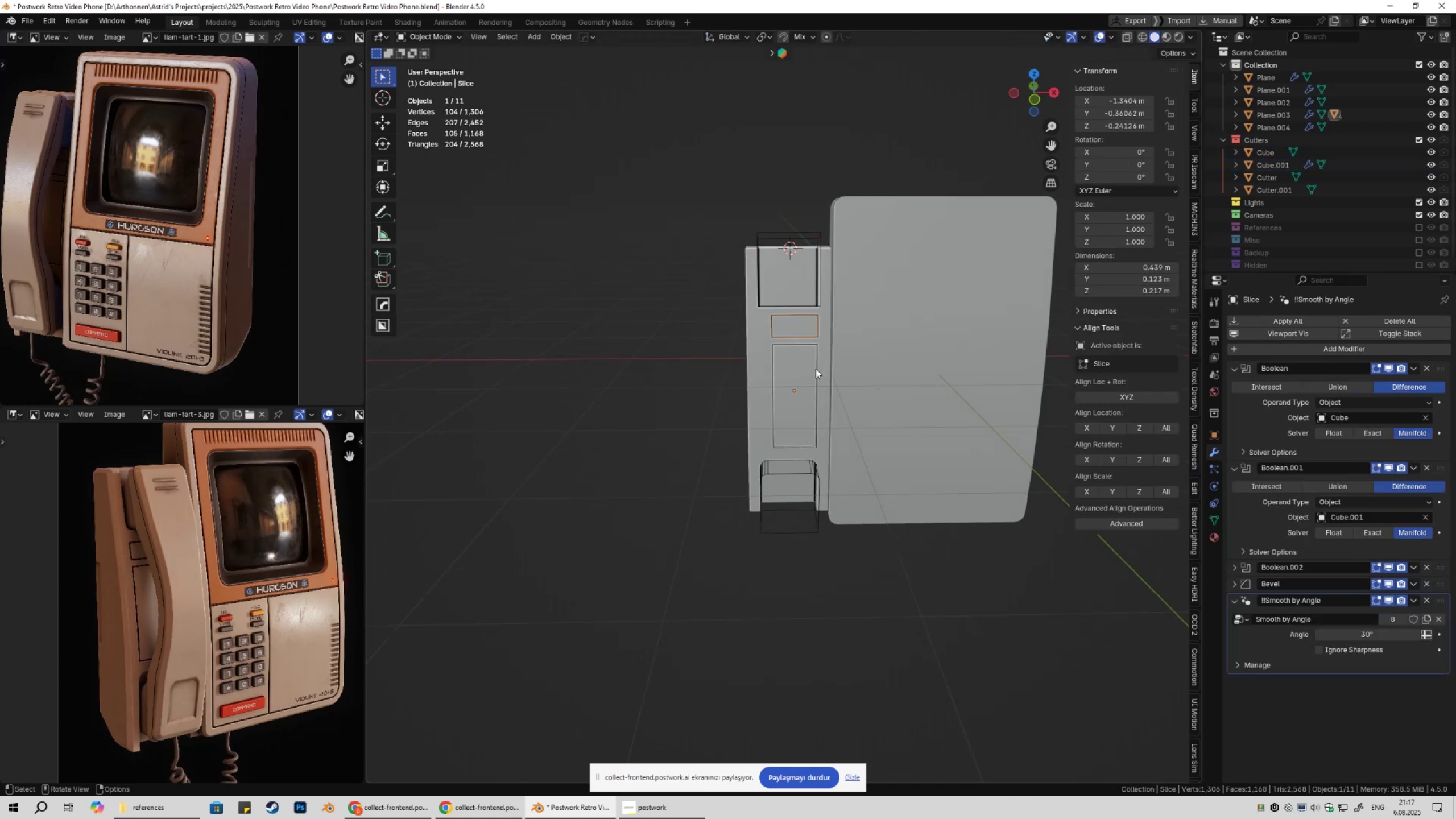 
hold_key(key=ShiftLeft, duration=0.48)
left_click([792, 368])
 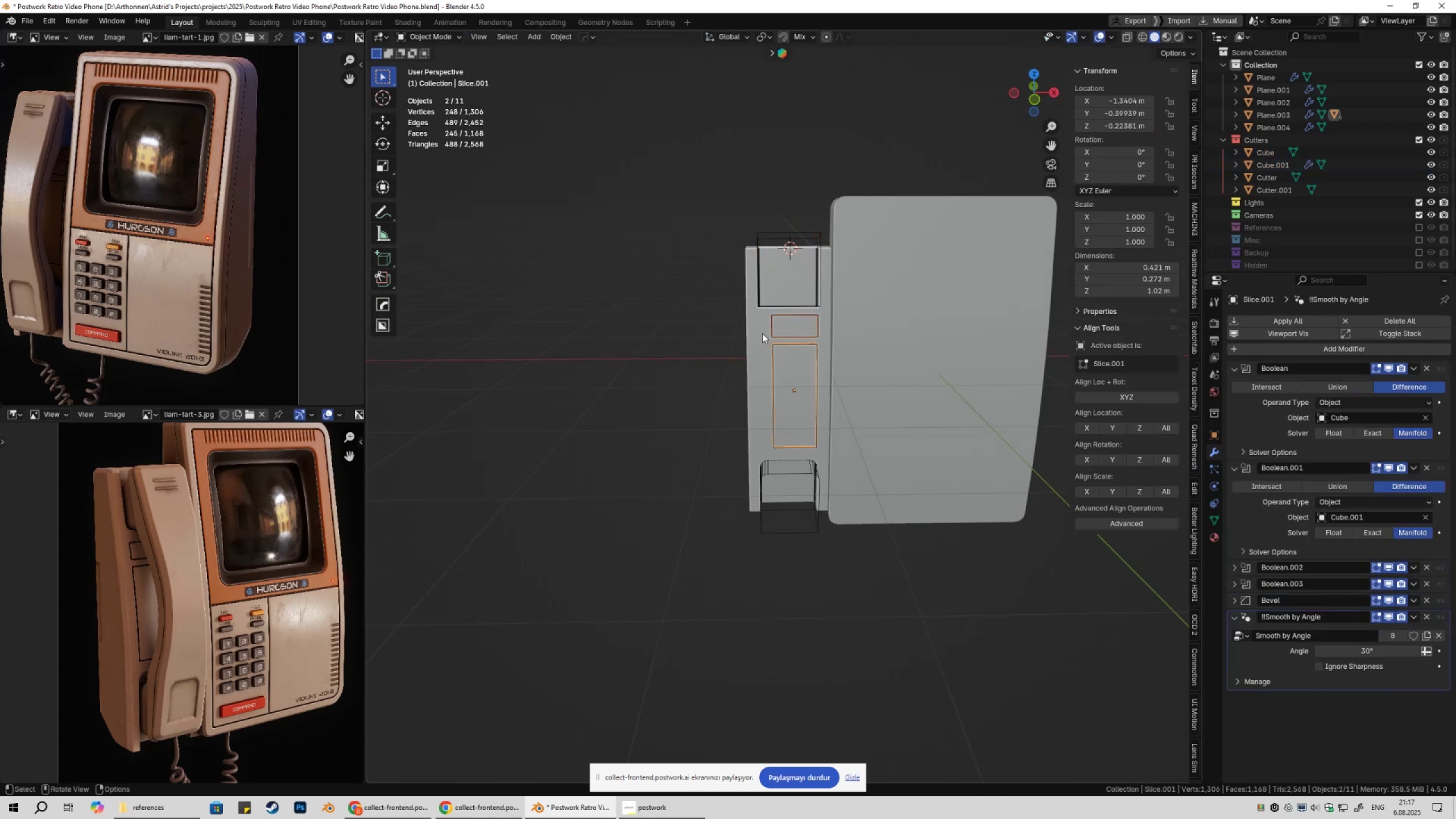 
left_click([762, 333])
 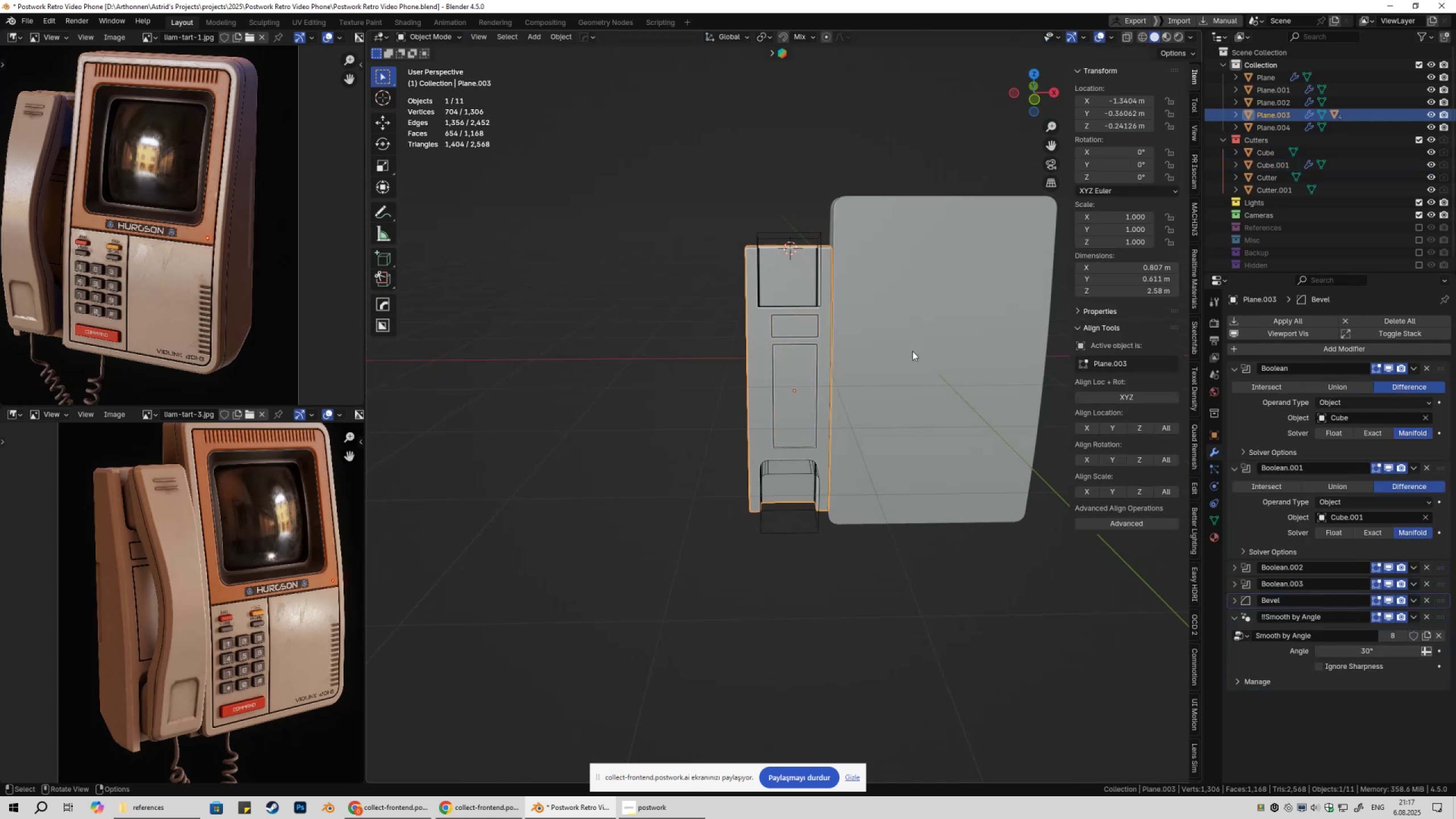 
key(Q)
 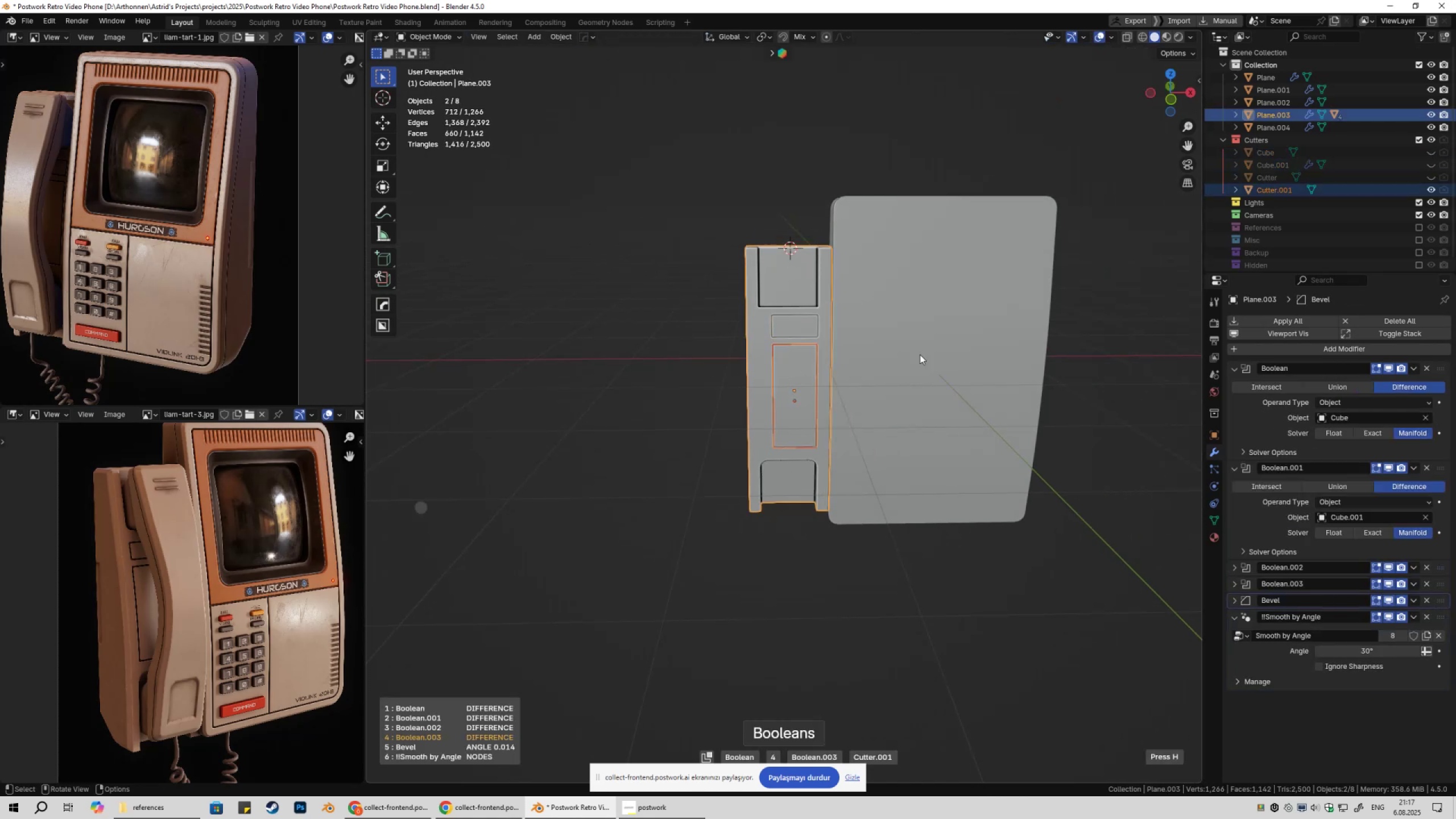 
double_click([920, 354])
 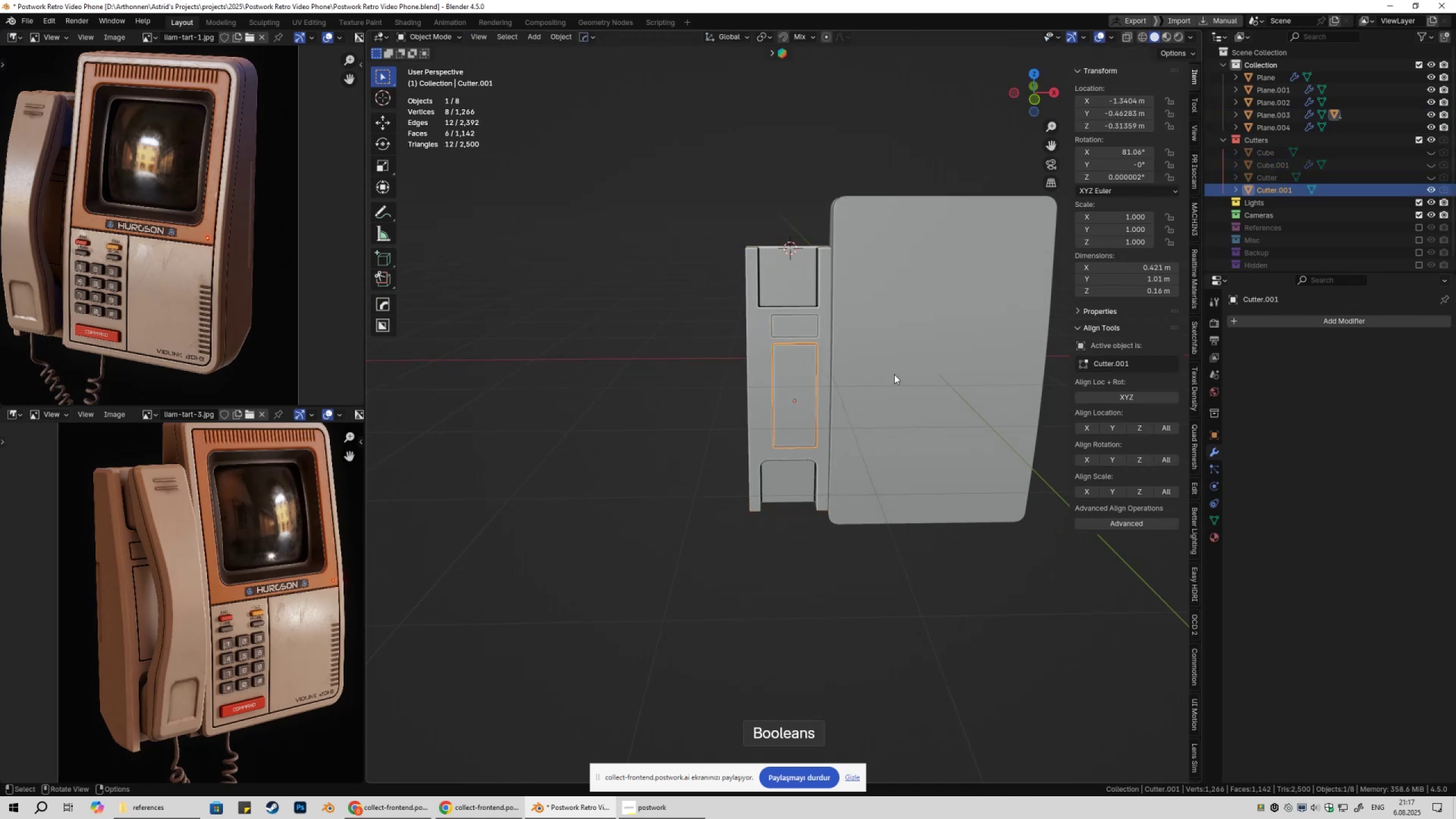 
key(Tab)
type(1zgx)
 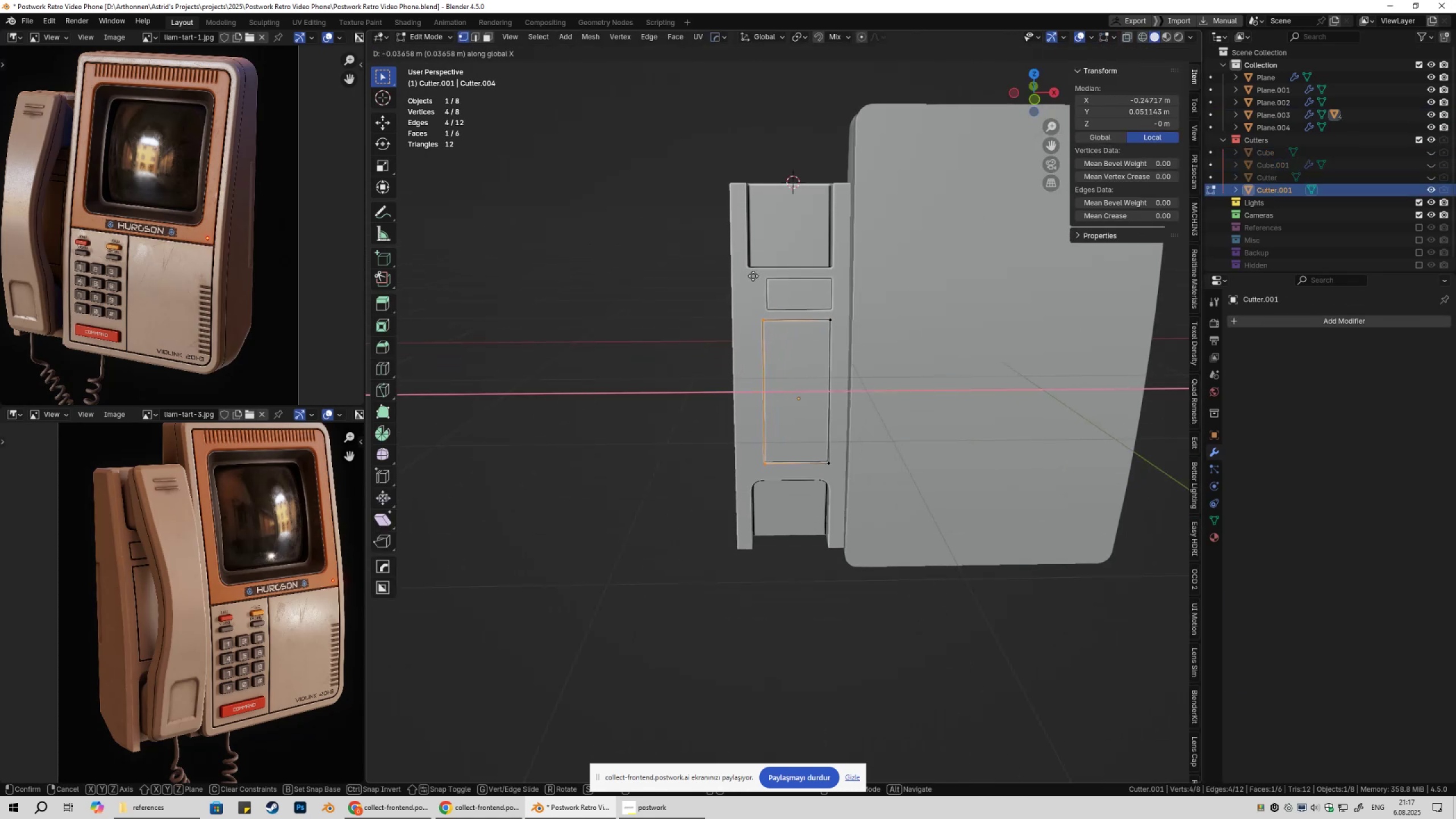 
left_click_drag(start_coordinate=[725, 305], to_coordinate=[788, 500])
 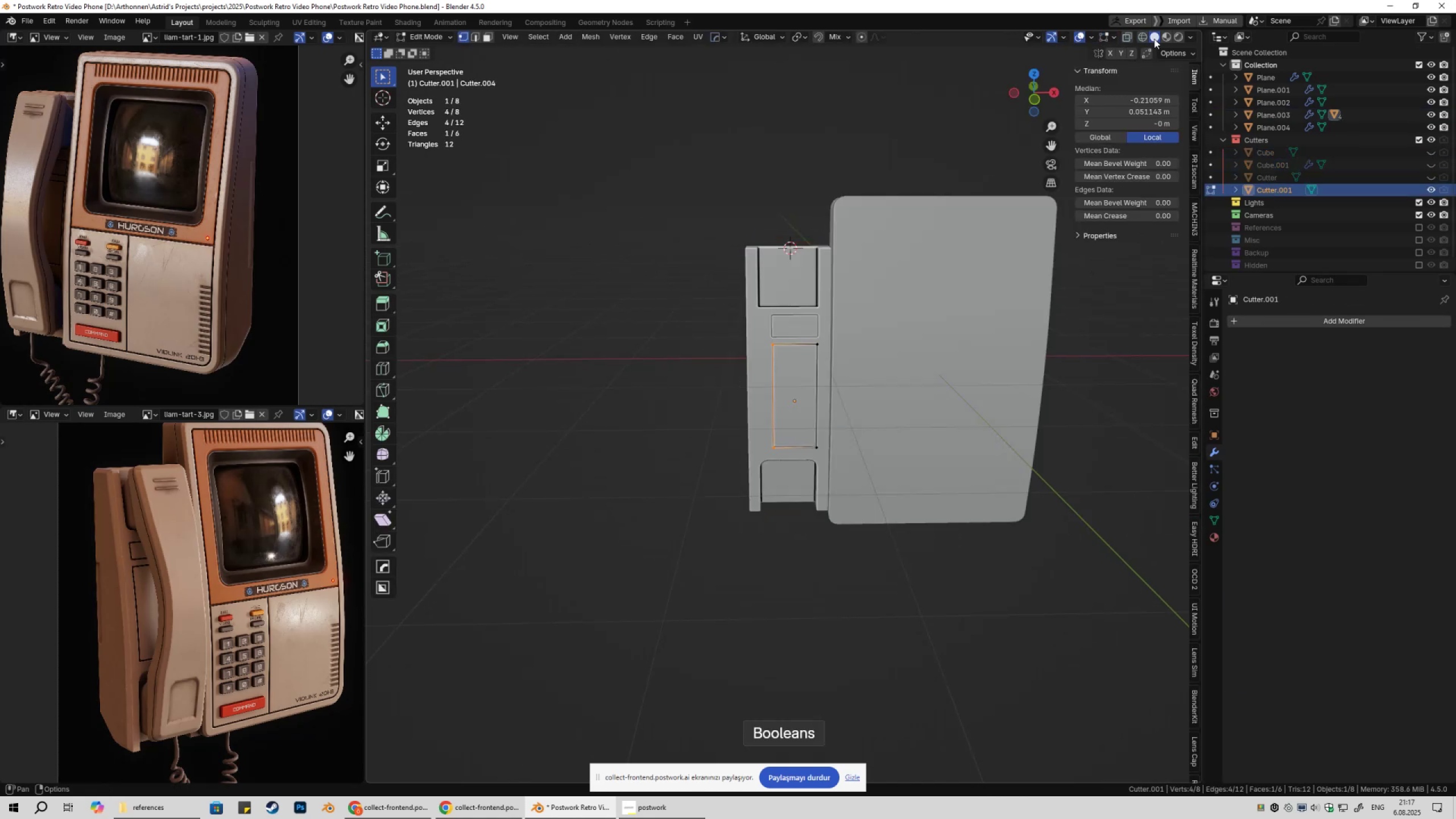 
scroll: coordinate [825, 319], scroll_direction: up, amount: 2.0
 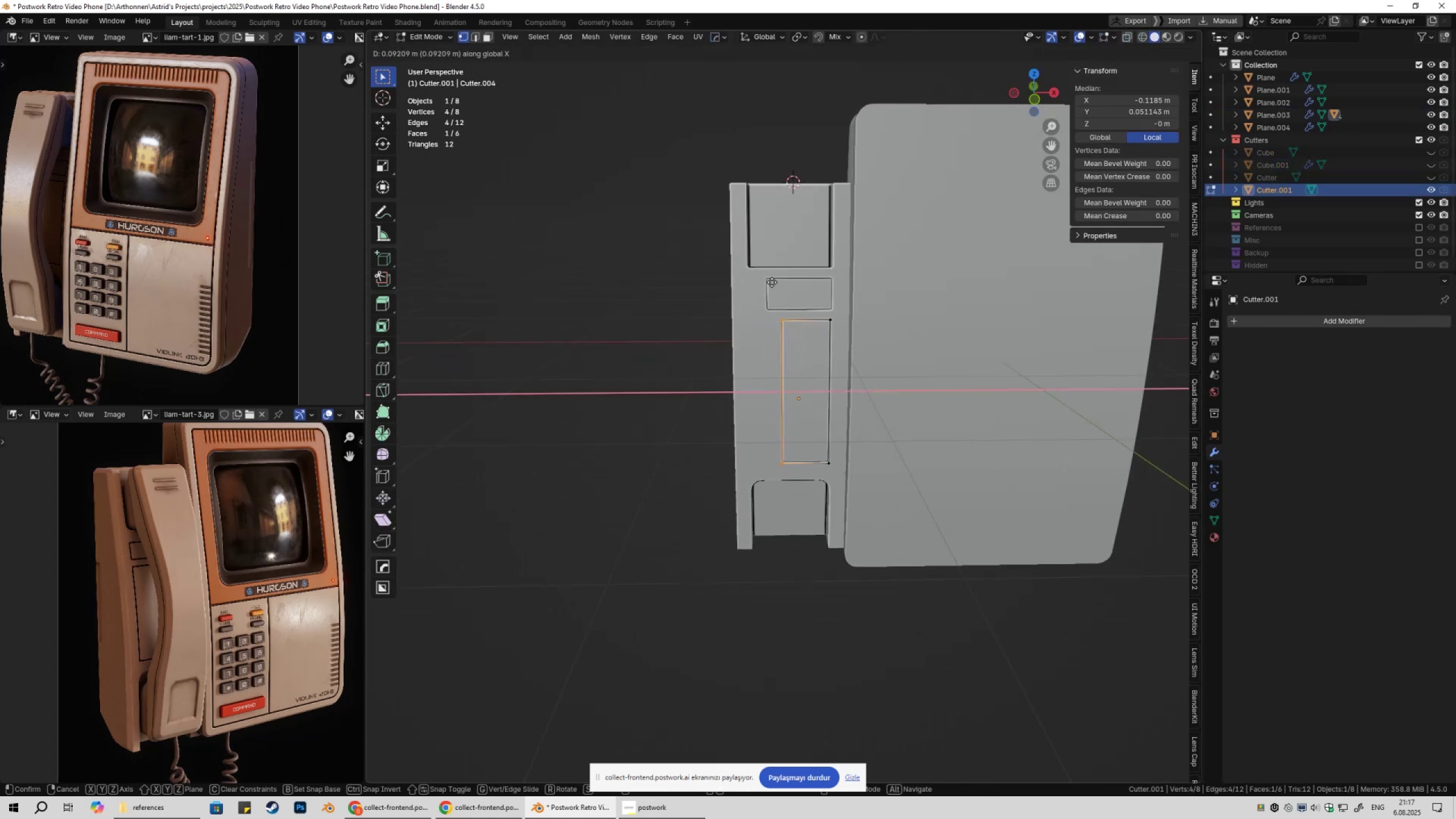 
hold_key(key=ControlLeft, duration=1.5)
 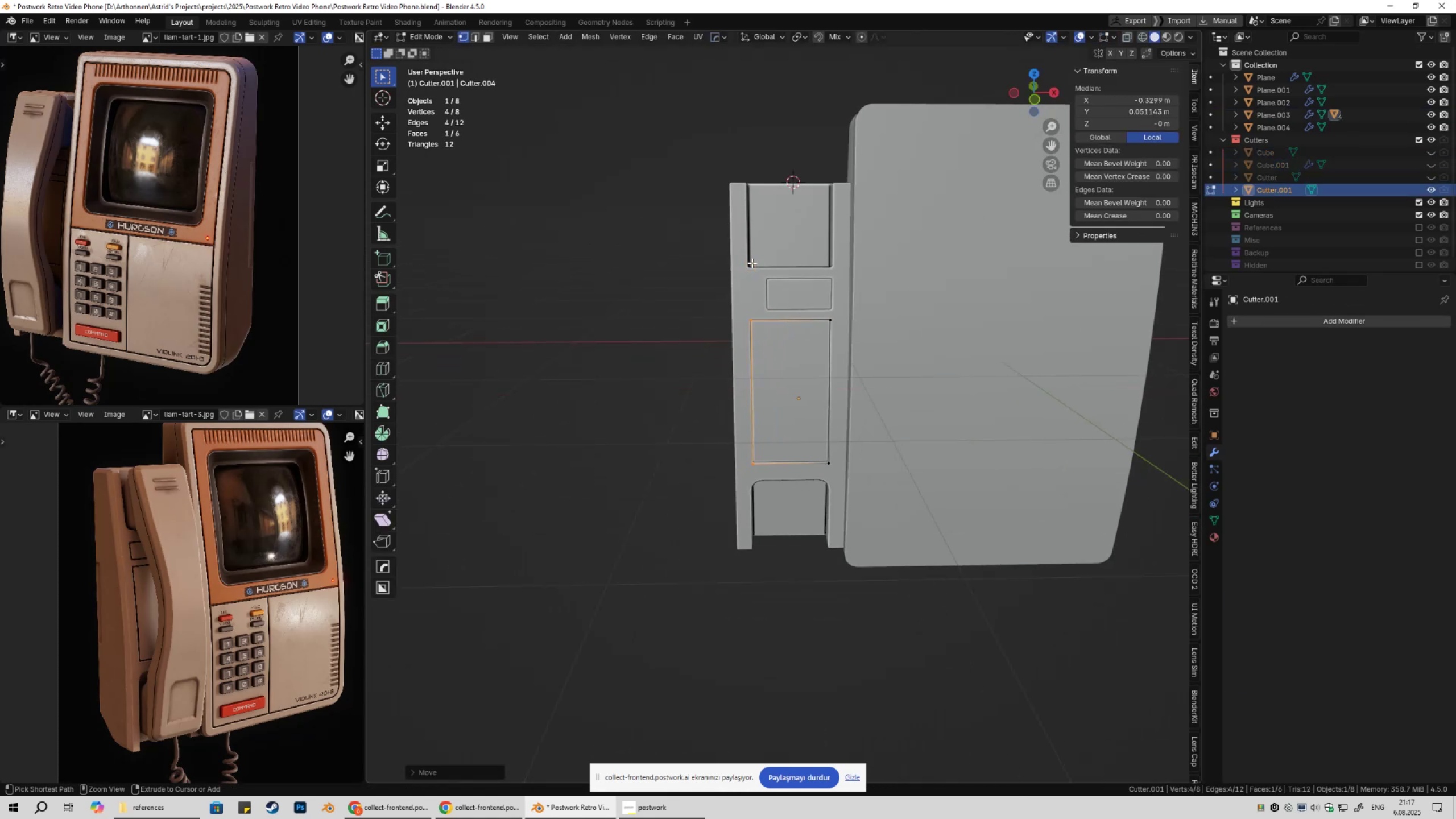 
hold_key(key=ControlLeft, duration=0.61)
left_click([752, 263])
 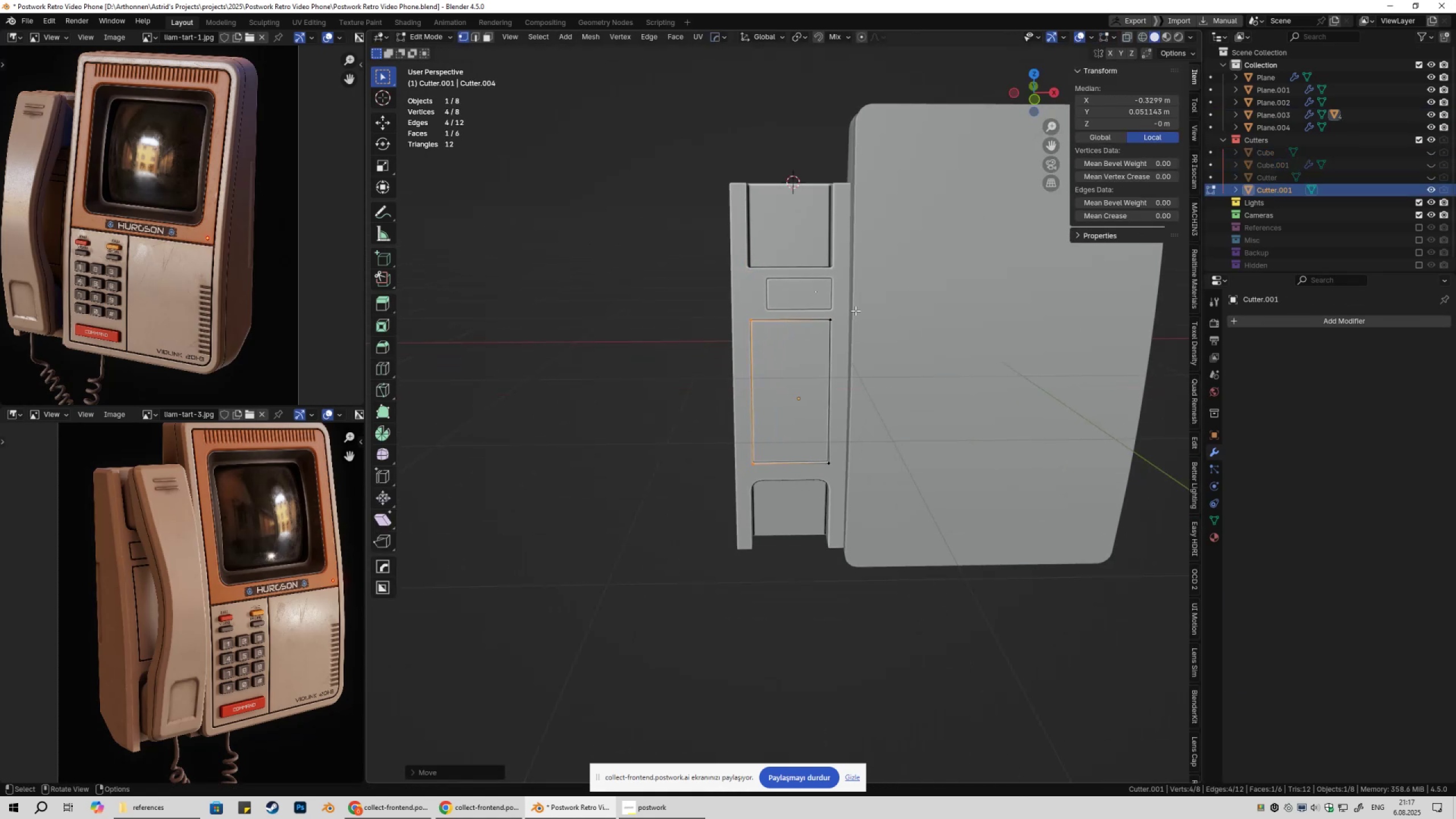 
key(Tab)
 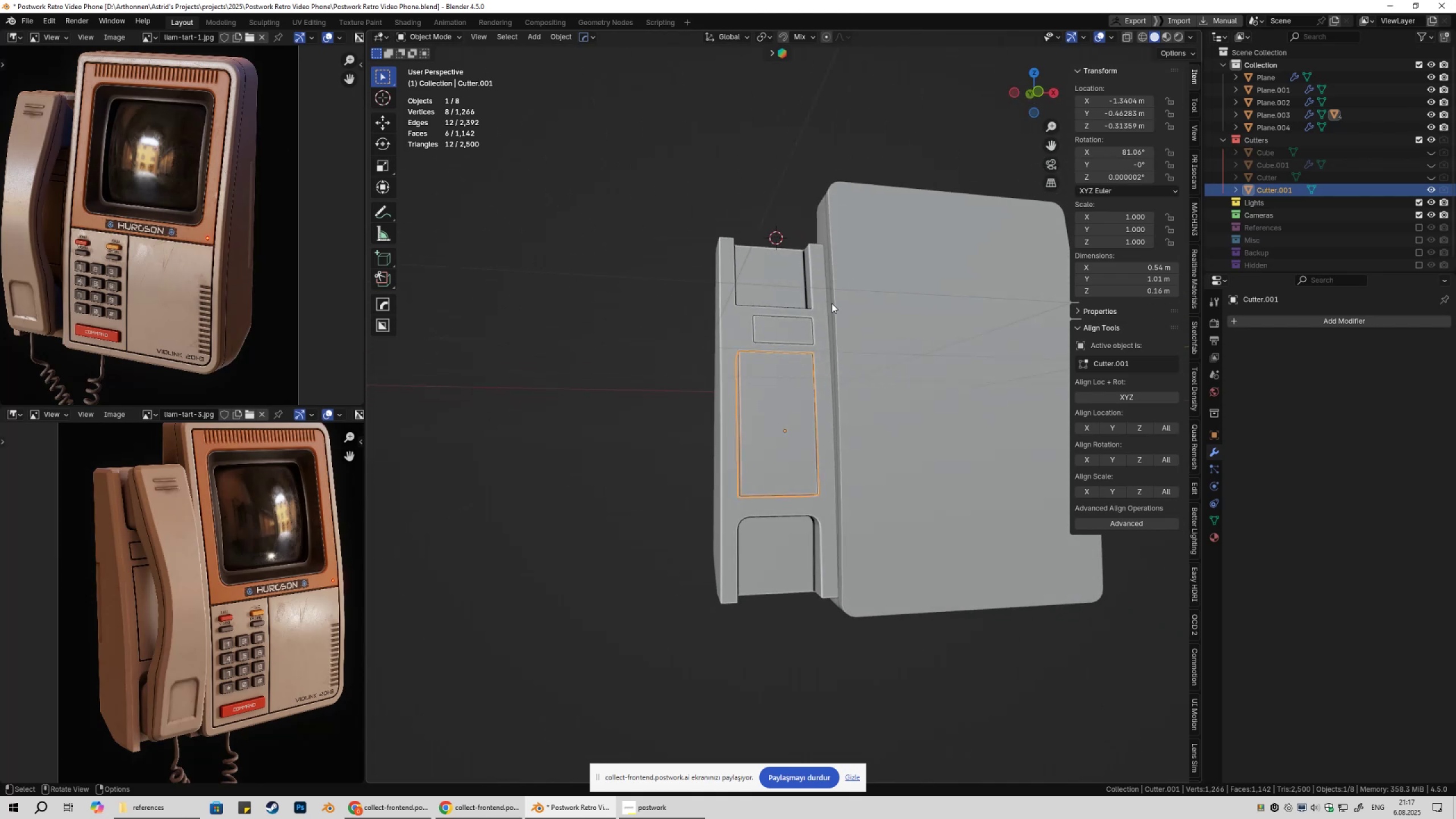 
left_click([604, 323])
 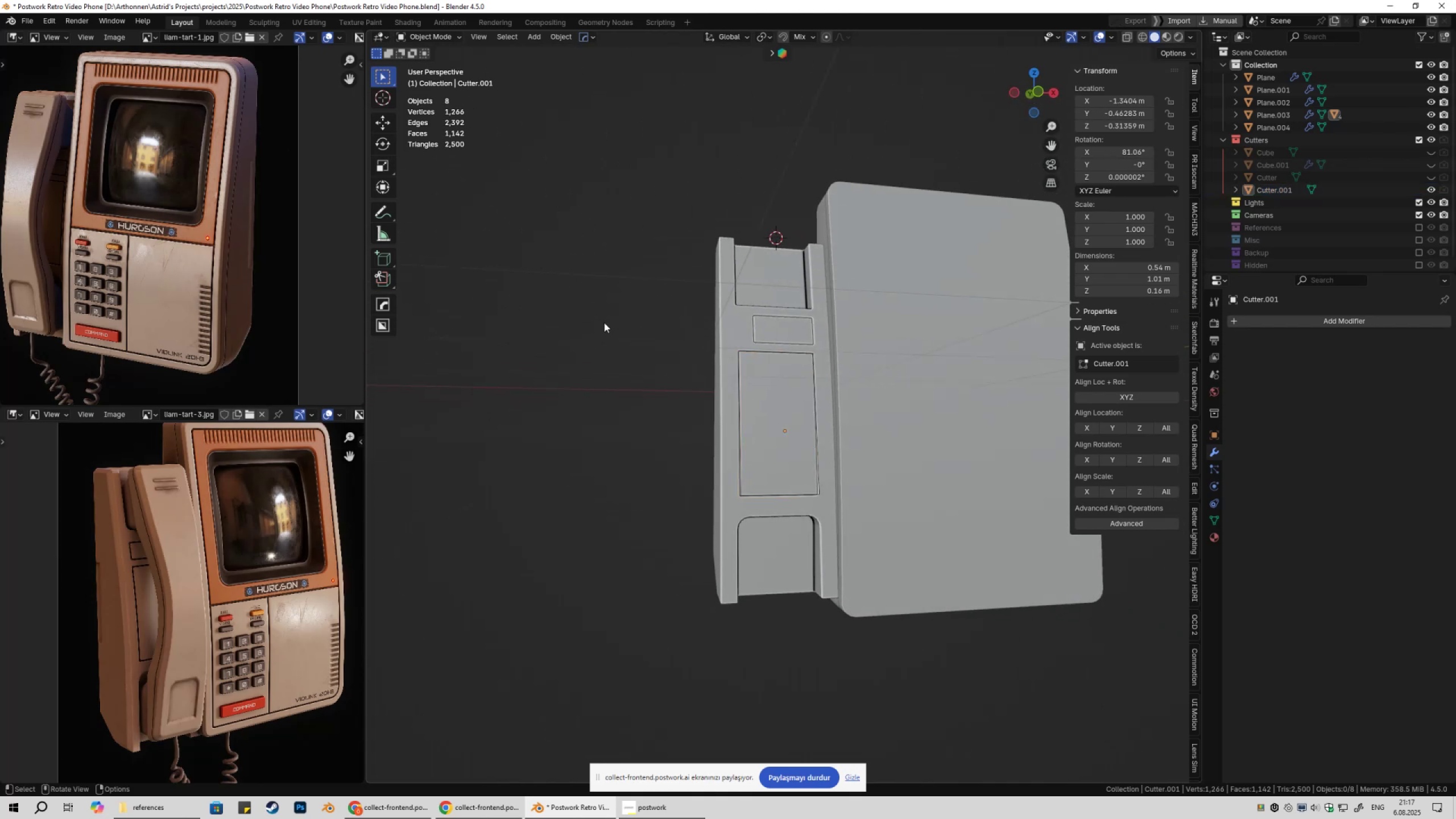 
scroll: coordinate [603, 332], scroll_direction: down, amount: 2.0
 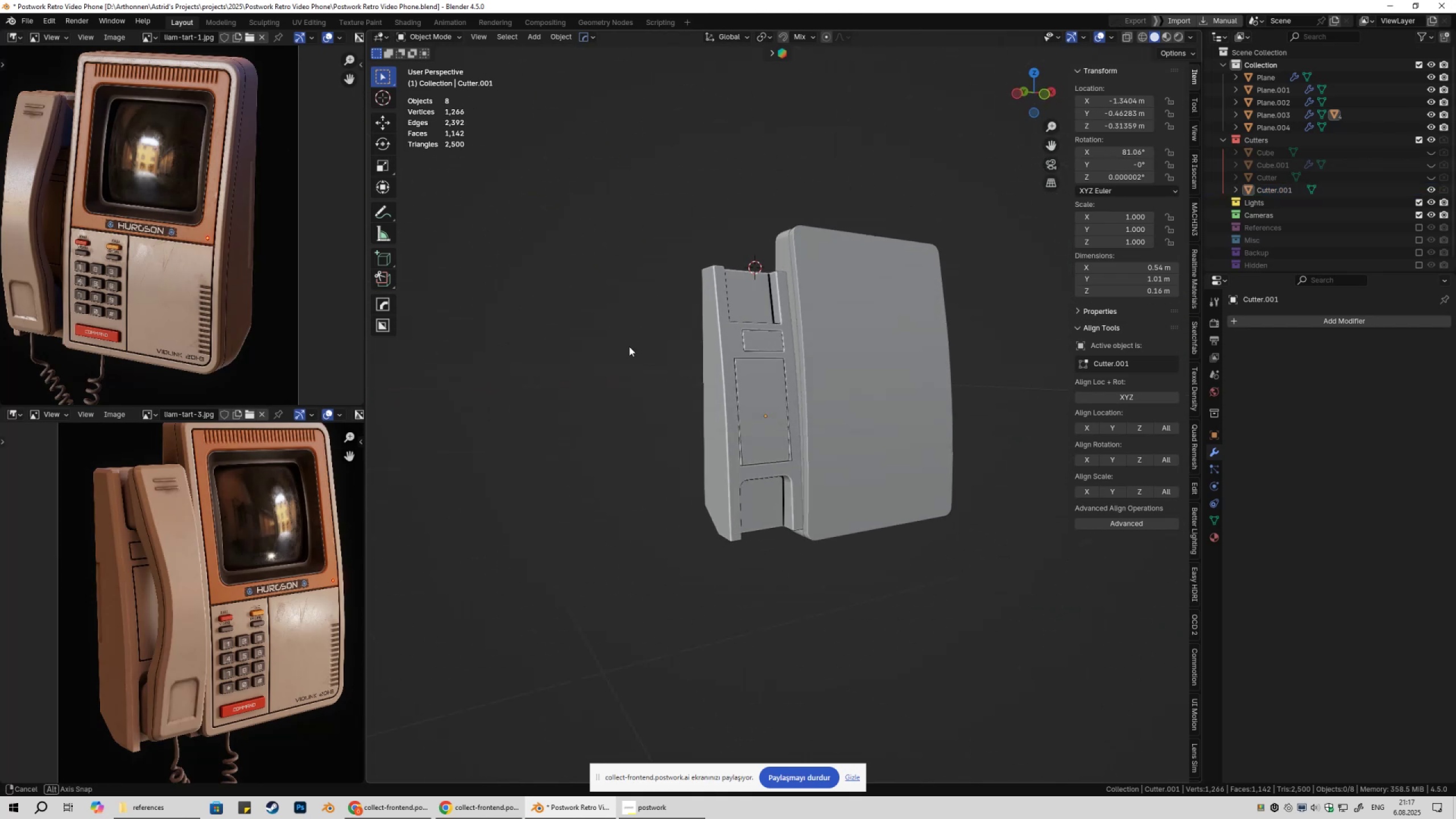 
wait(6.02)
 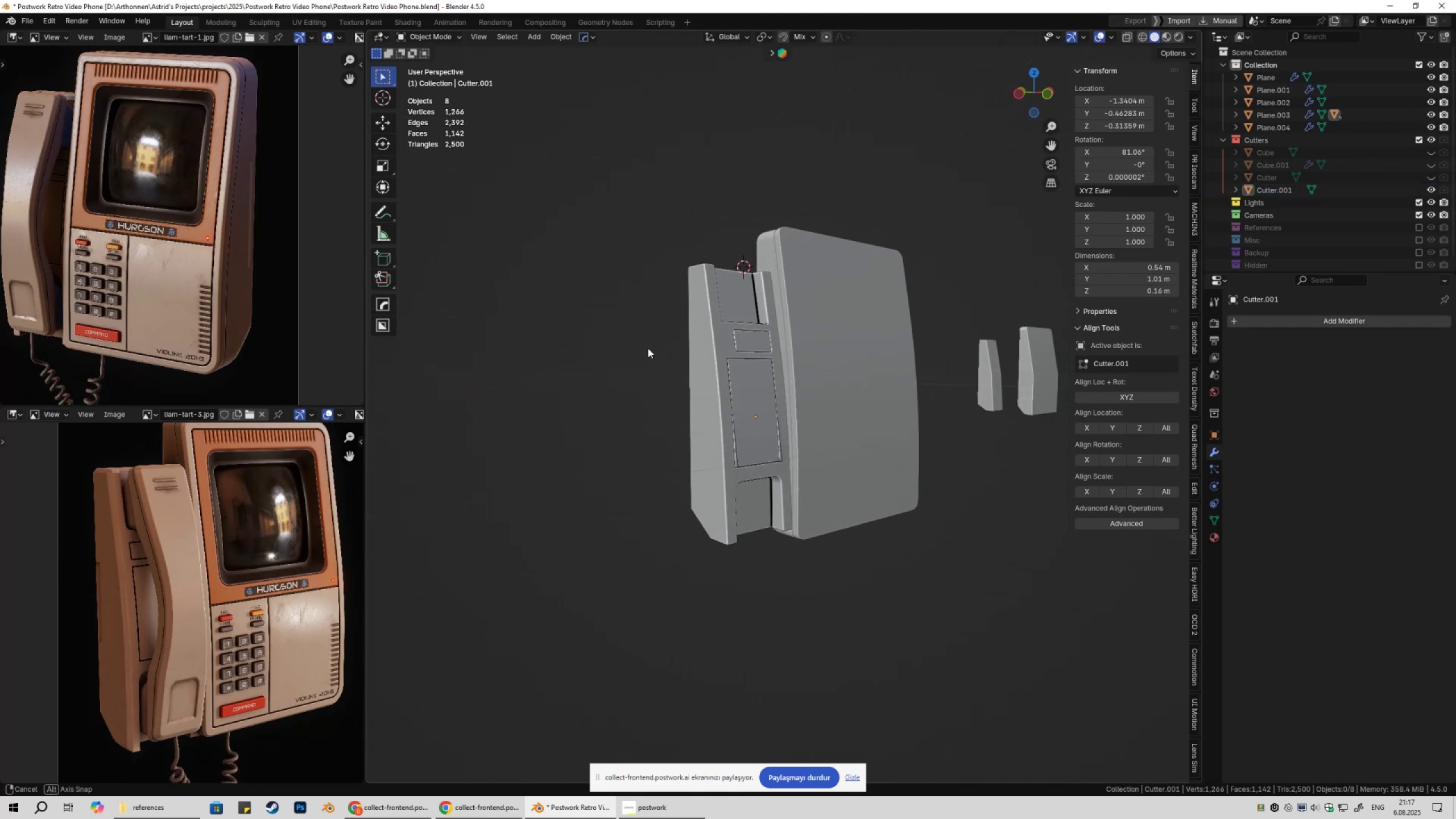 
left_click([728, 367])
 